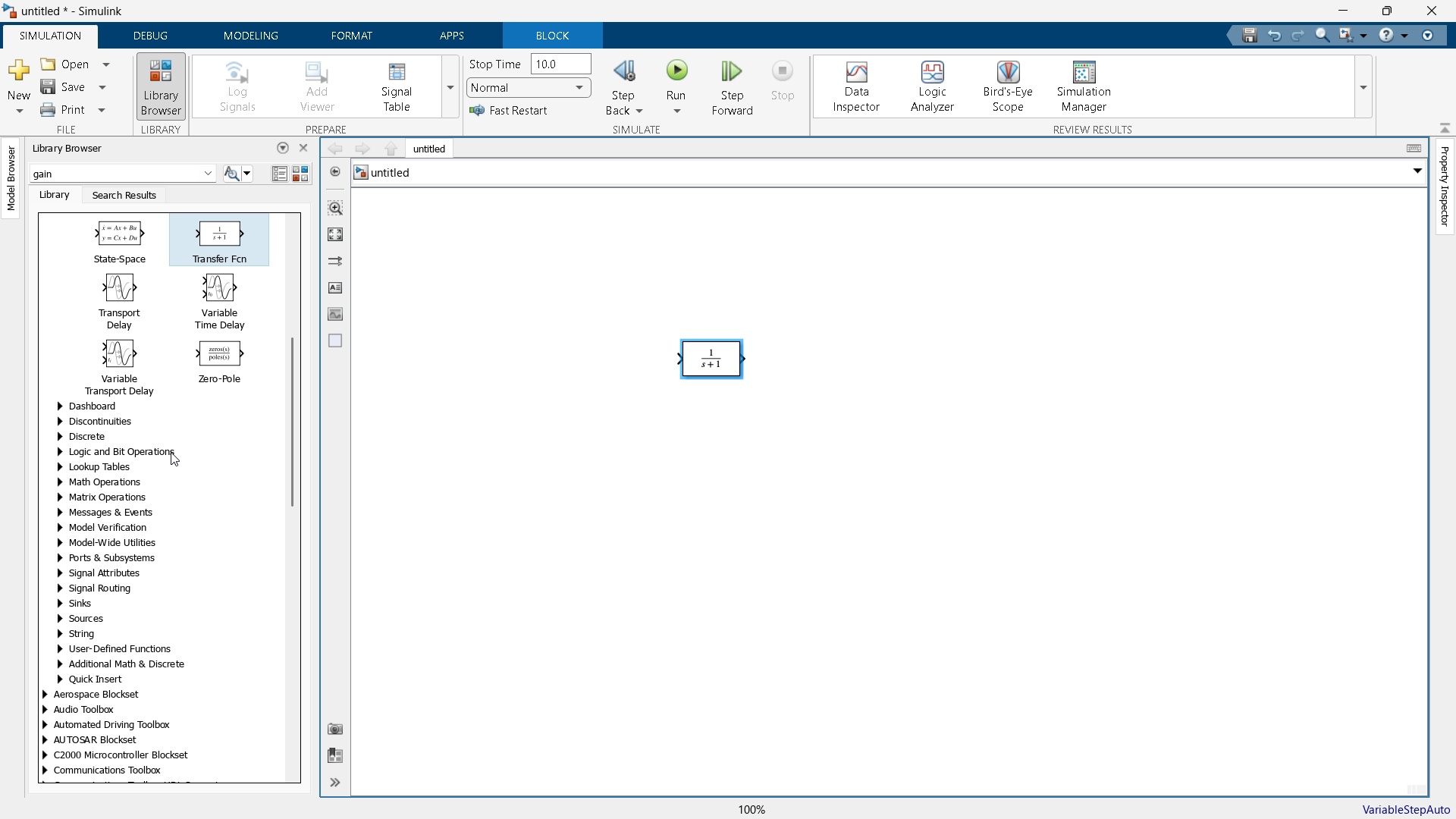 
scroll: coordinate [171, 450], scroll_direction: up, amount: 2.0
 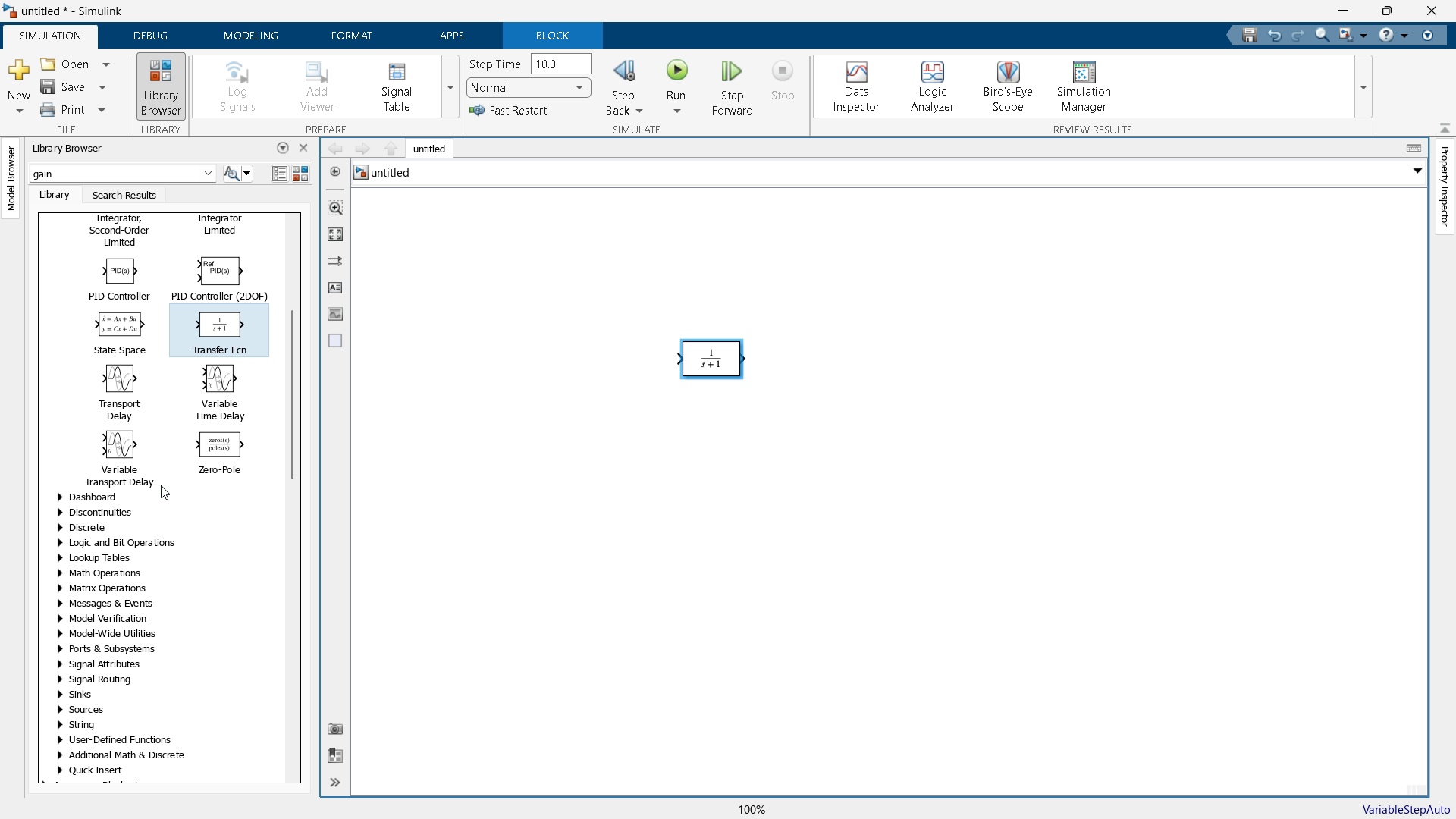 
scroll: coordinate [161, 493], scroll_direction: down, amount: 2.0
 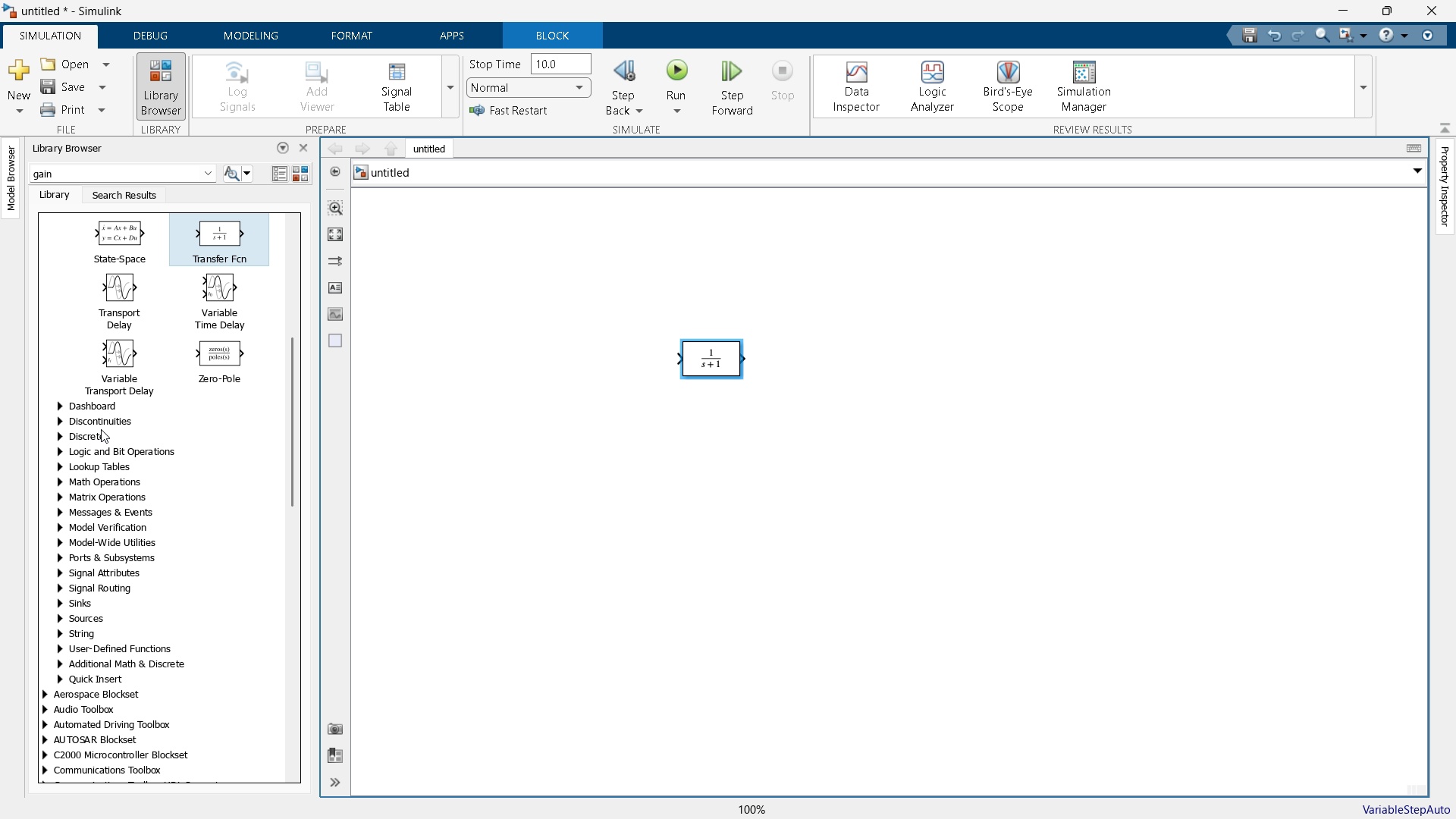 
scroll: coordinate [121, 447], scroll_direction: up, amount: 2.0
 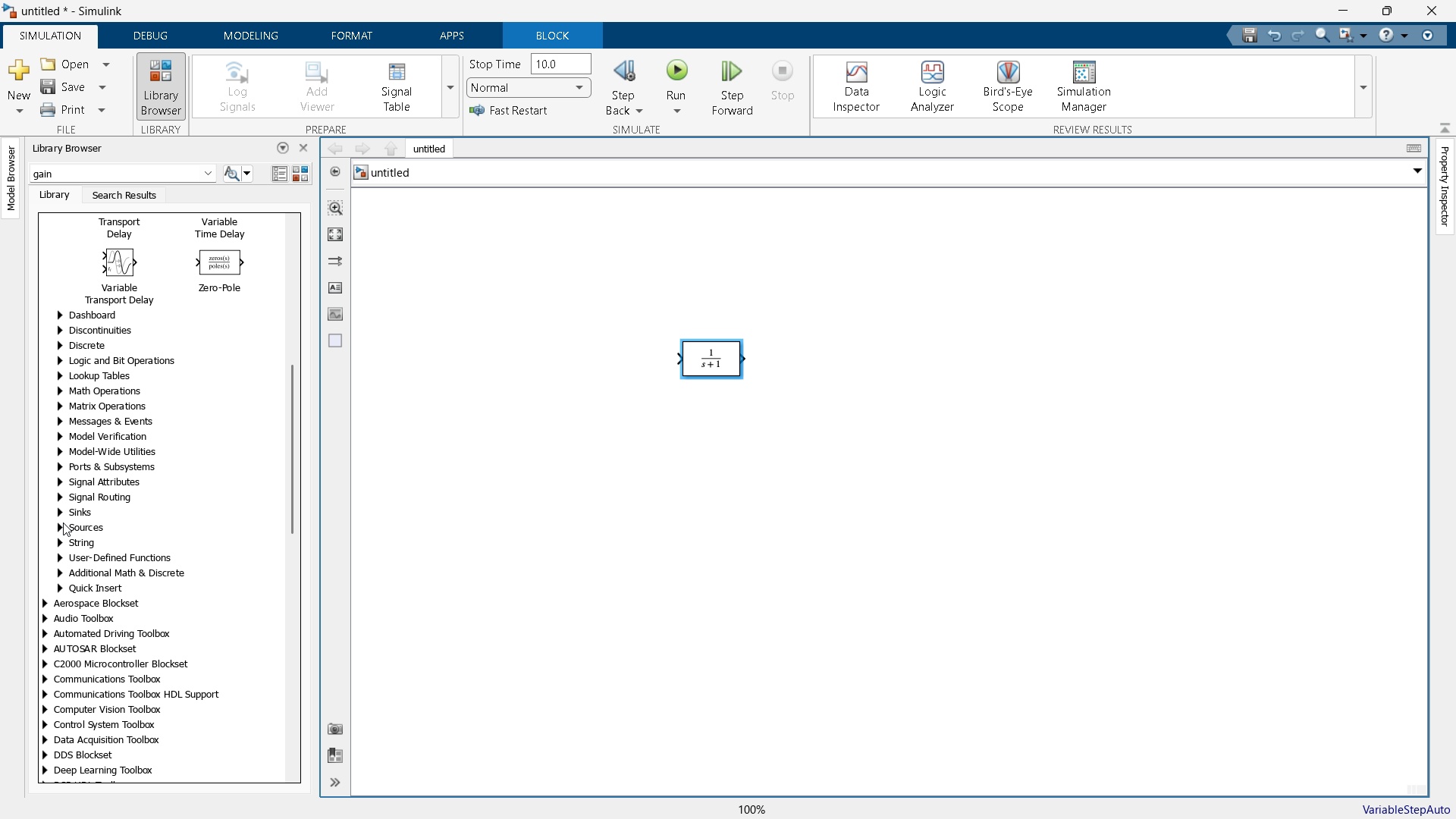 
left_click([61, 529])
 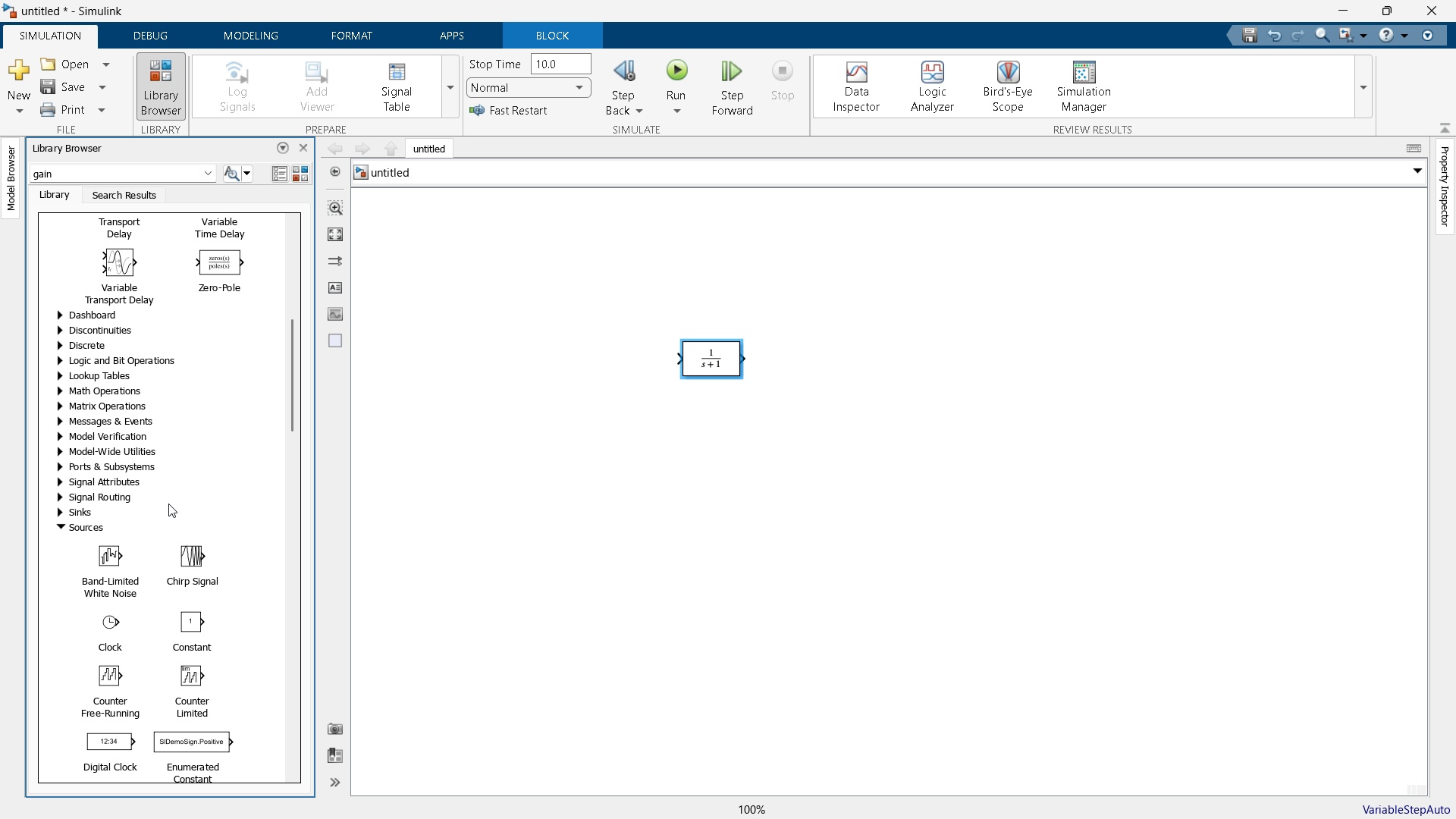 
scroll: coordinate [171, 504], scroll_direction: down, amount: 9.0
 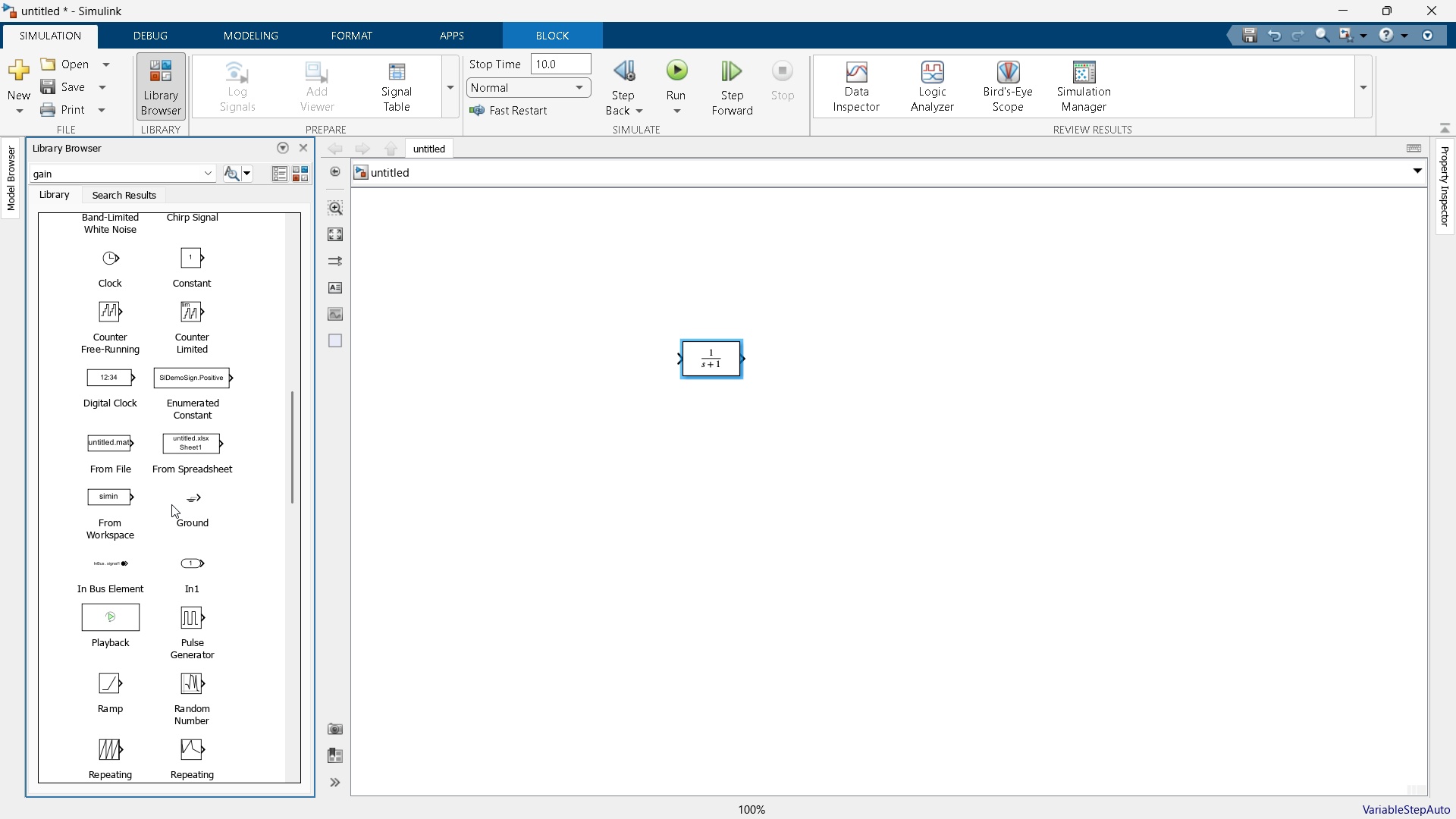 
scroll: coordinate [171, 504], scroll_direction: up, amount: 4.0
 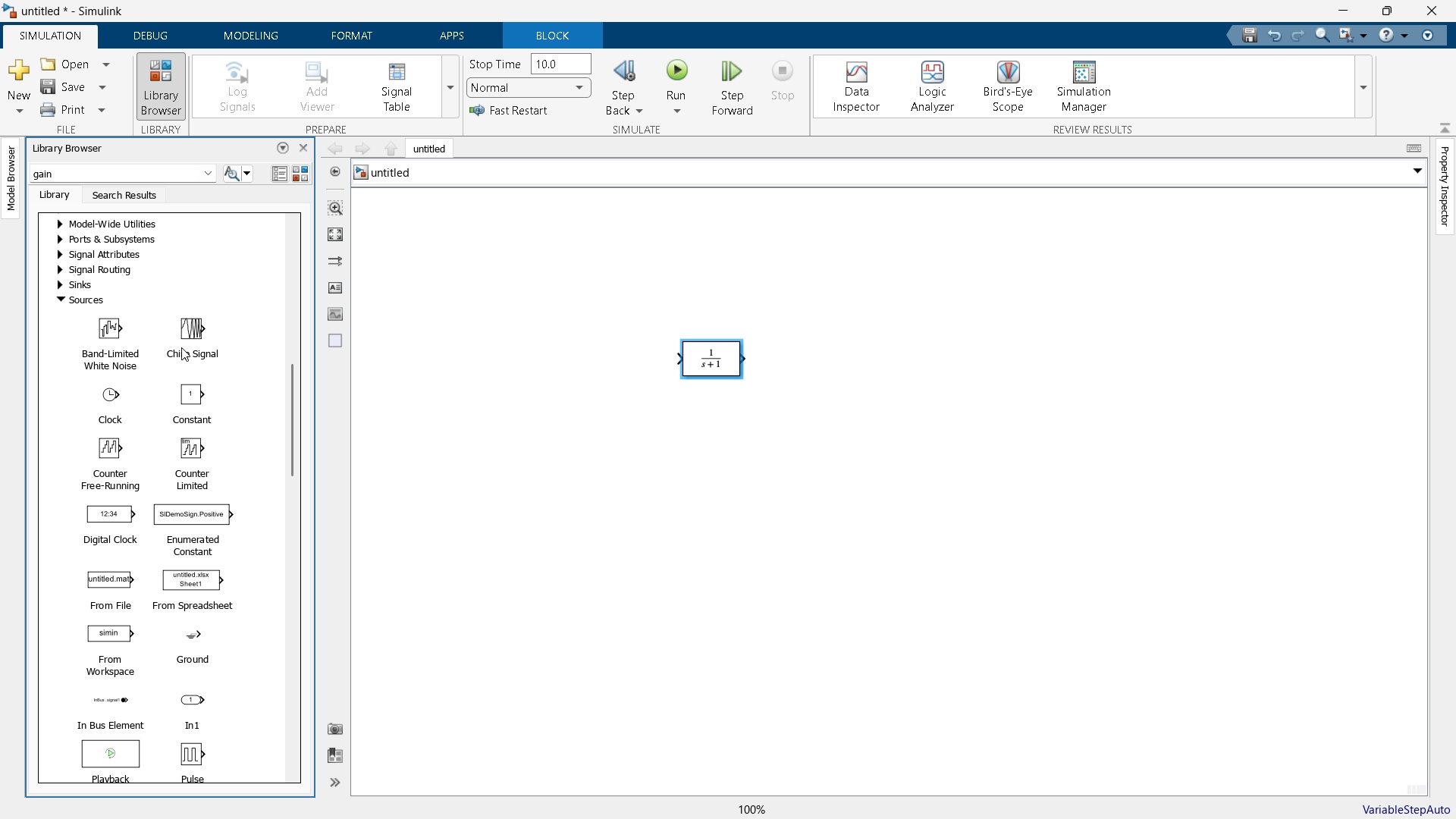 
scroll: coordinate [183, 347], scroll_direction: down, amount: 11.0
 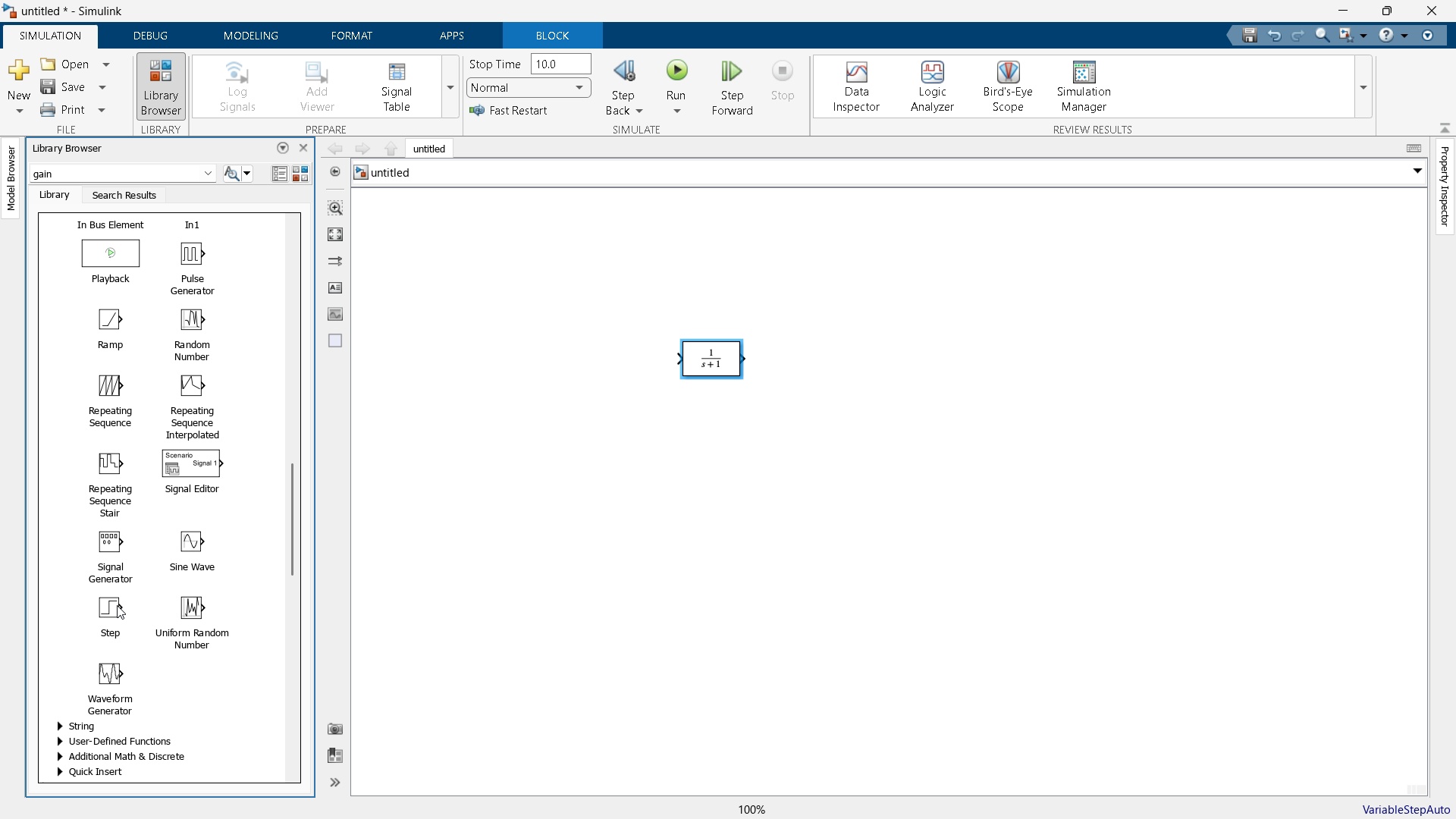 
left_click_drag(start_coordinate=[109, 600], to_coordinate=[591, 359])
 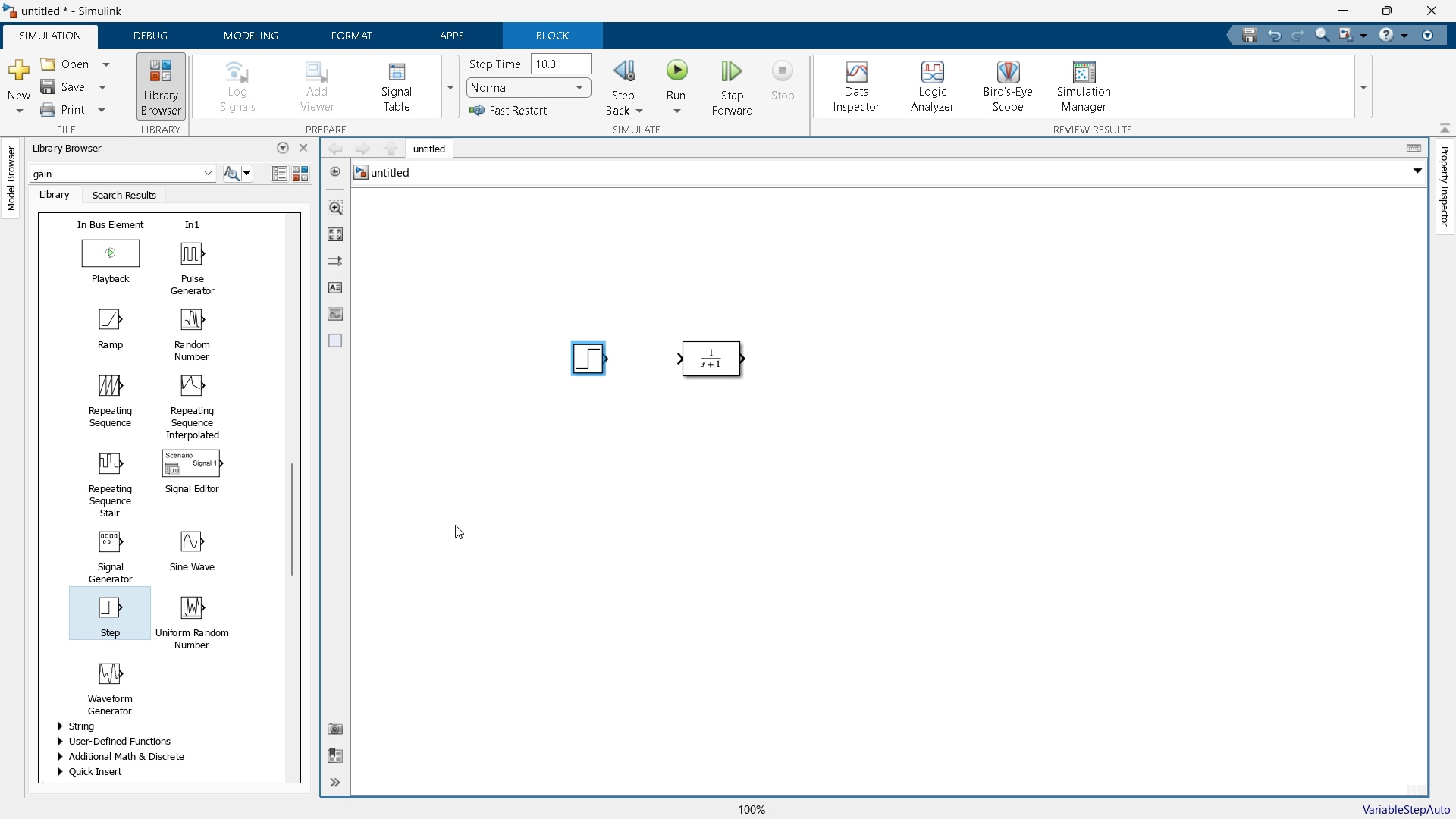 
wait(7.59)
 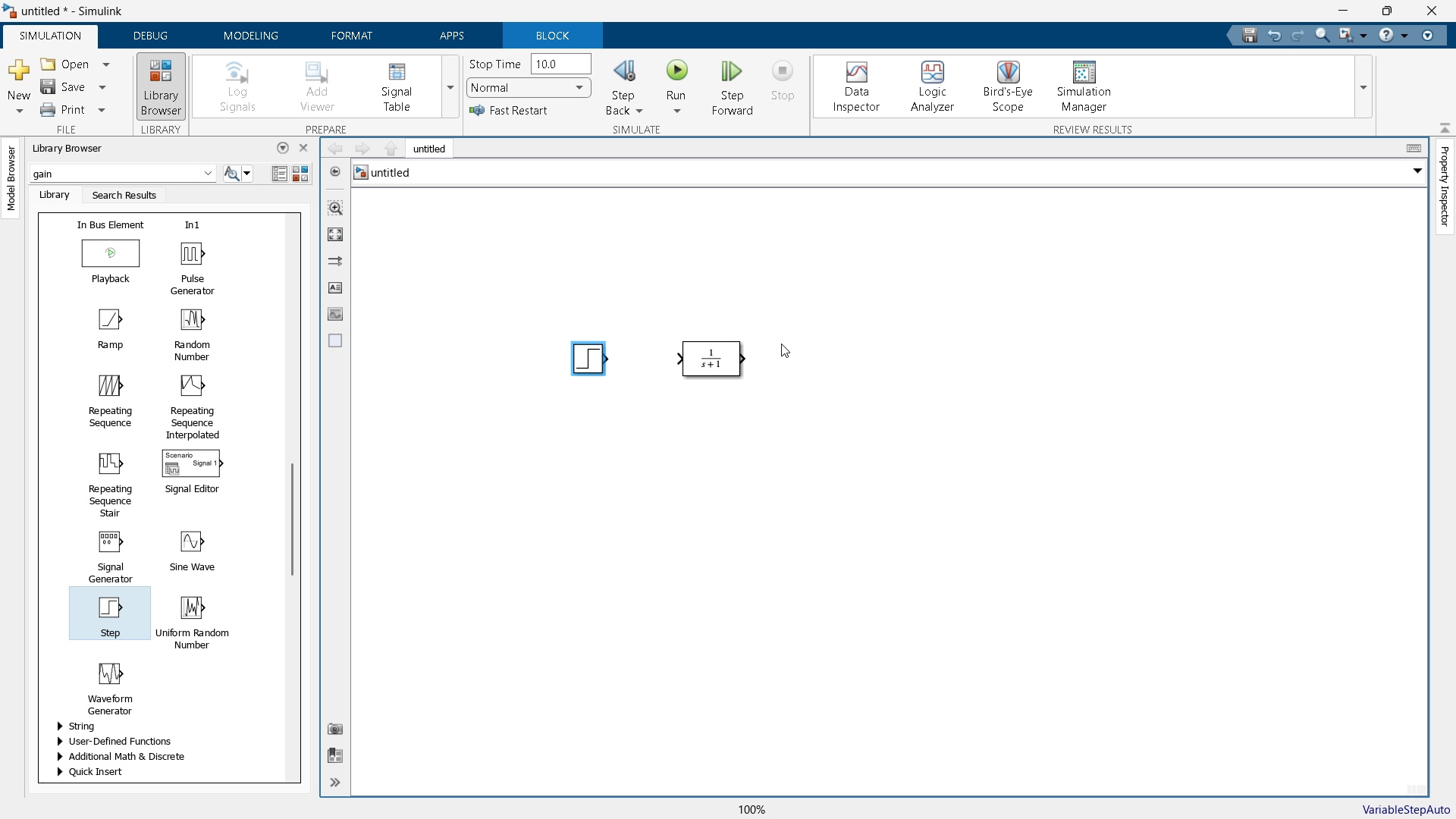 
scroll: coordinate [191, 475], scroll_direction: up, amount: 14.0
 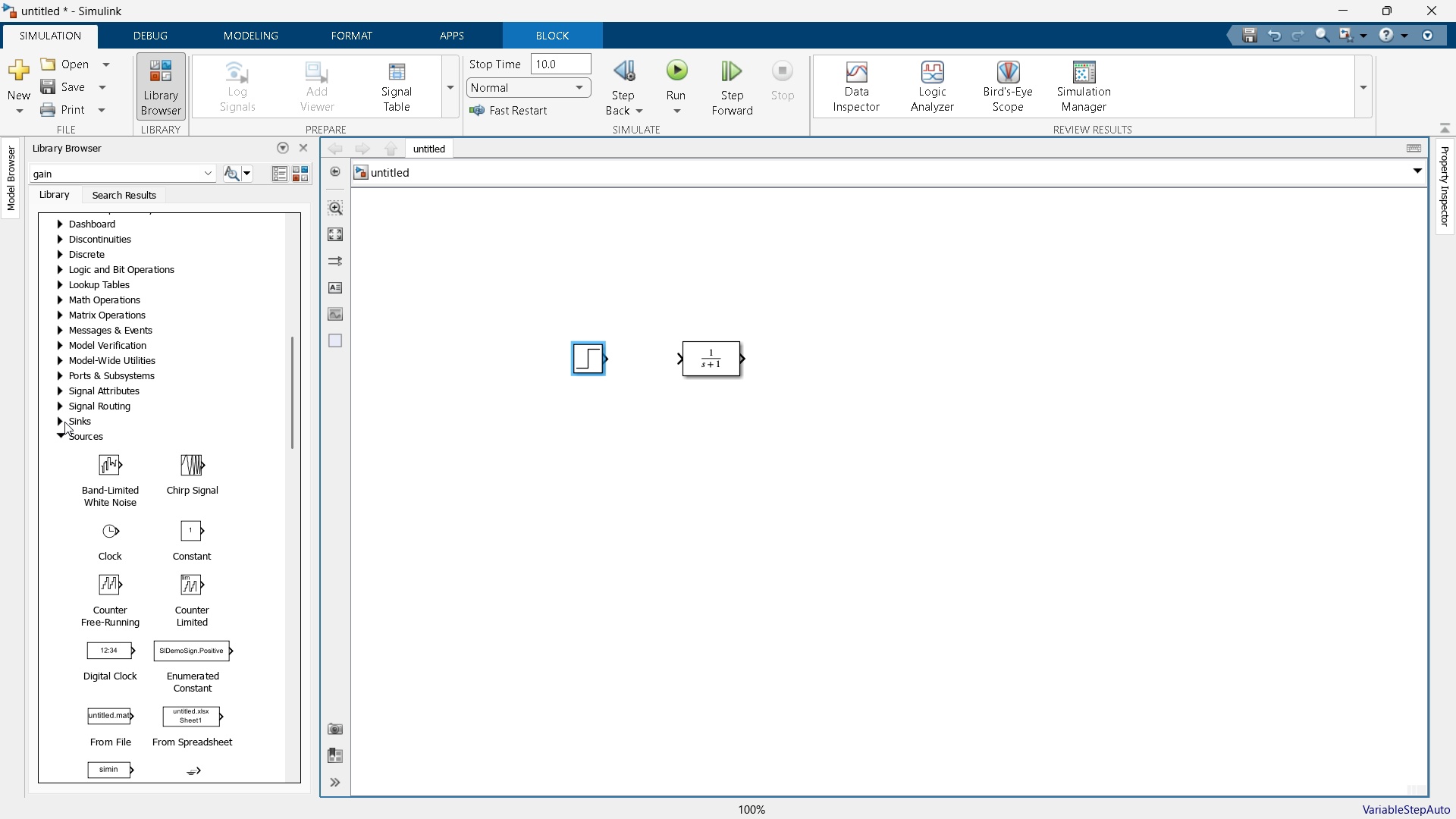 
left_click([56, 422])
 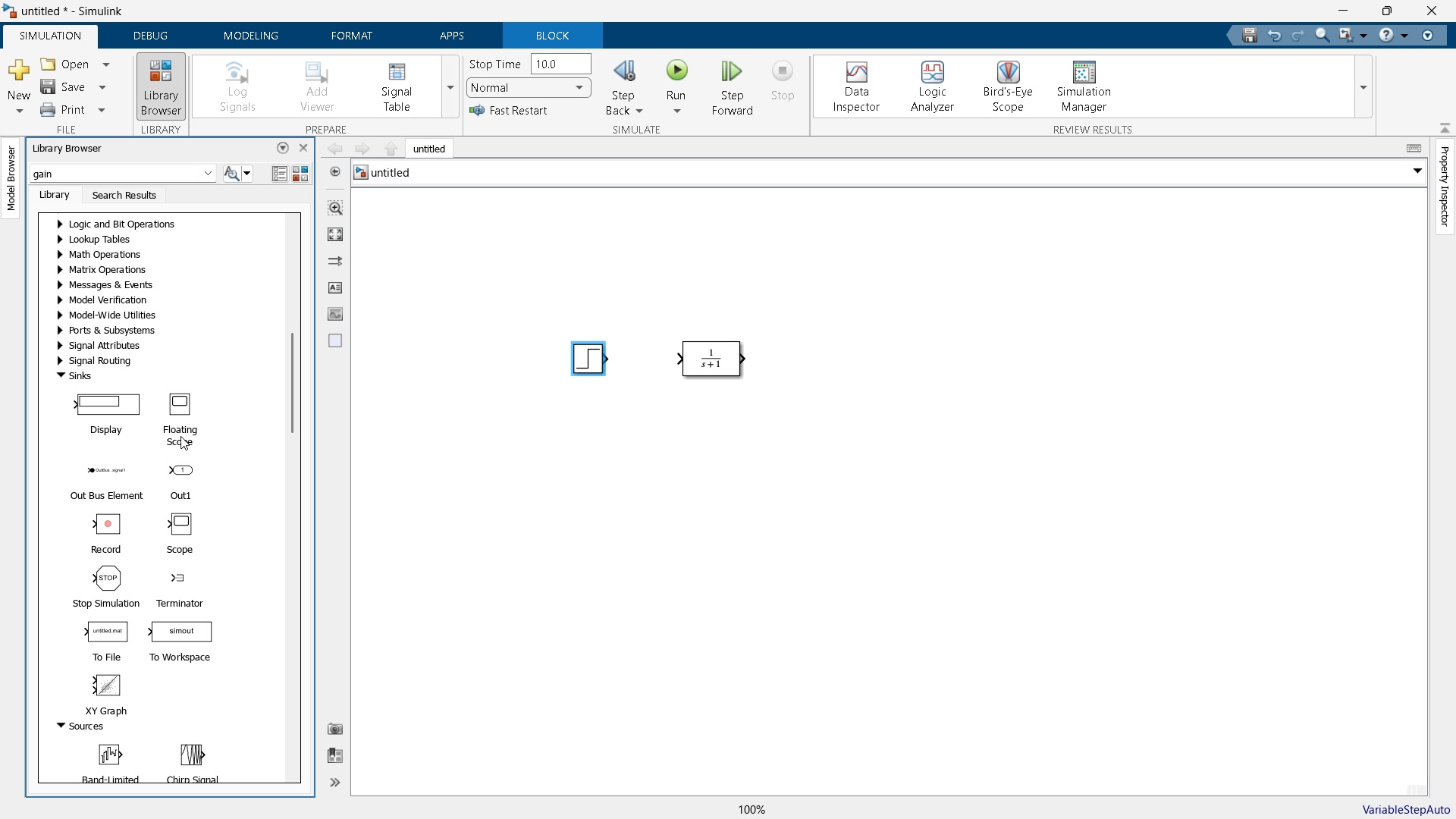 
scroll: coordinate [180, 436], scroll_direction: down, amount: 1.0
 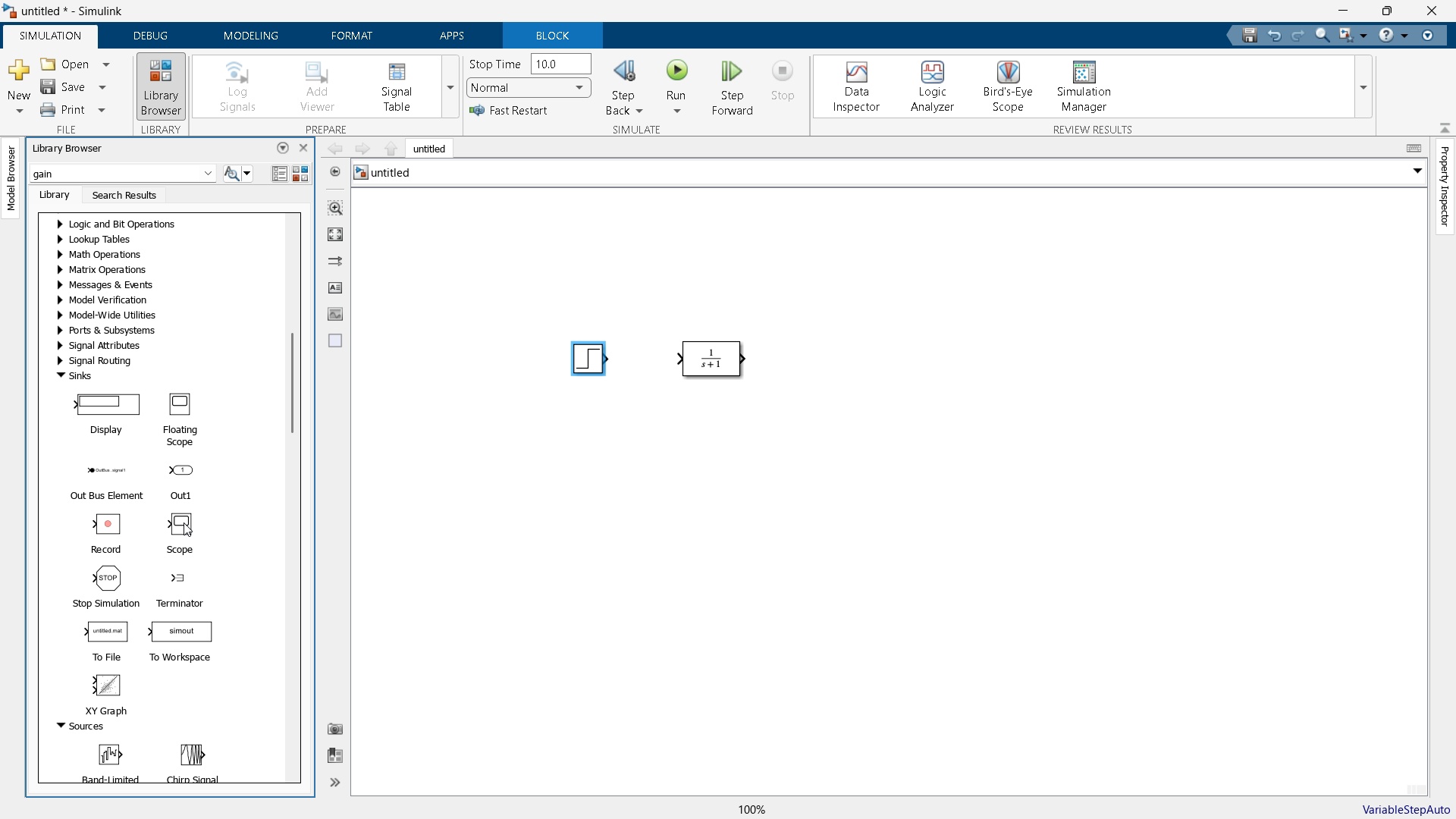 
left_click_drag(start_coordinate=[178, 525], to_coordinate=[848, 362])
 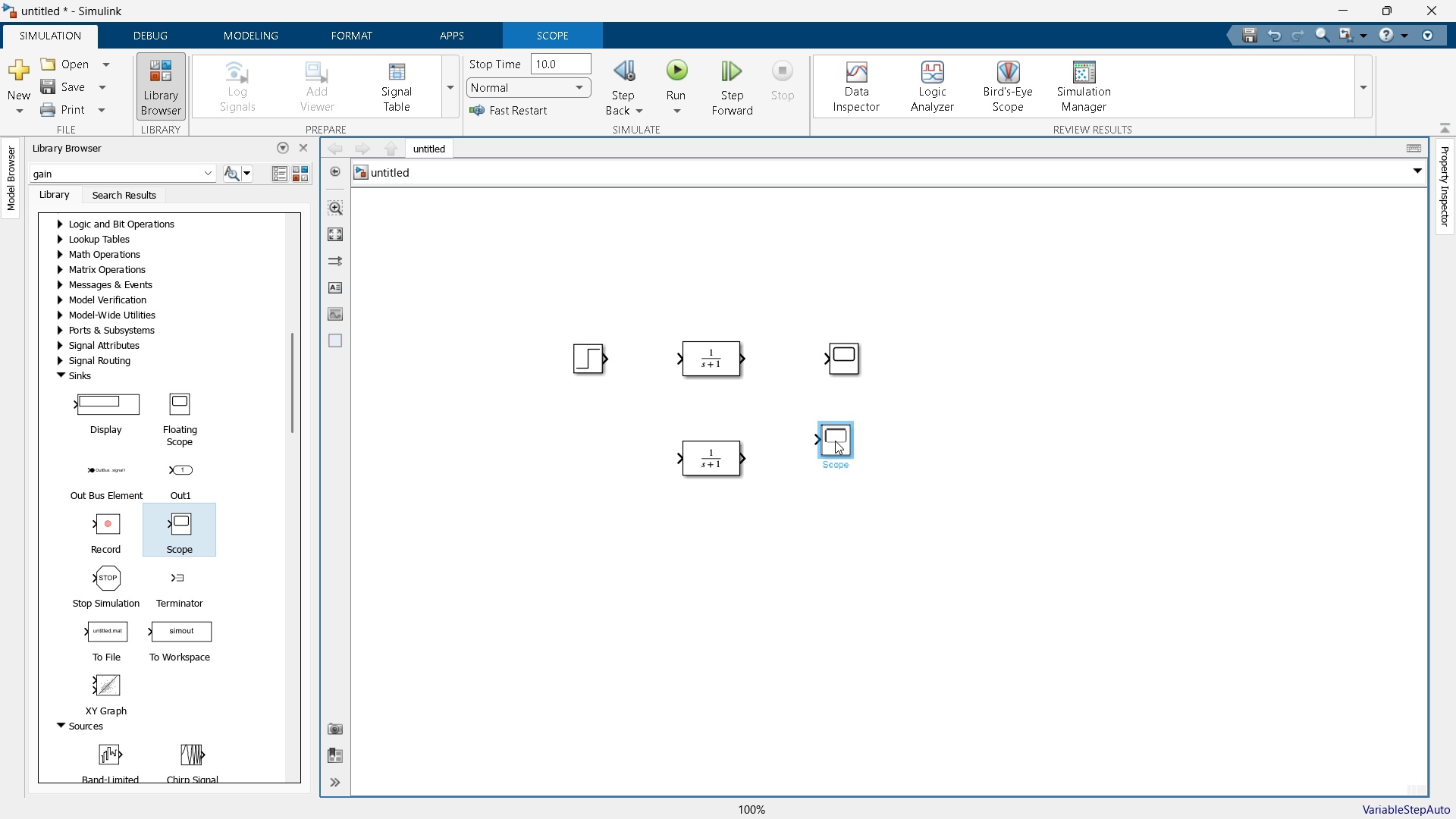 
left_click([835, 441])
 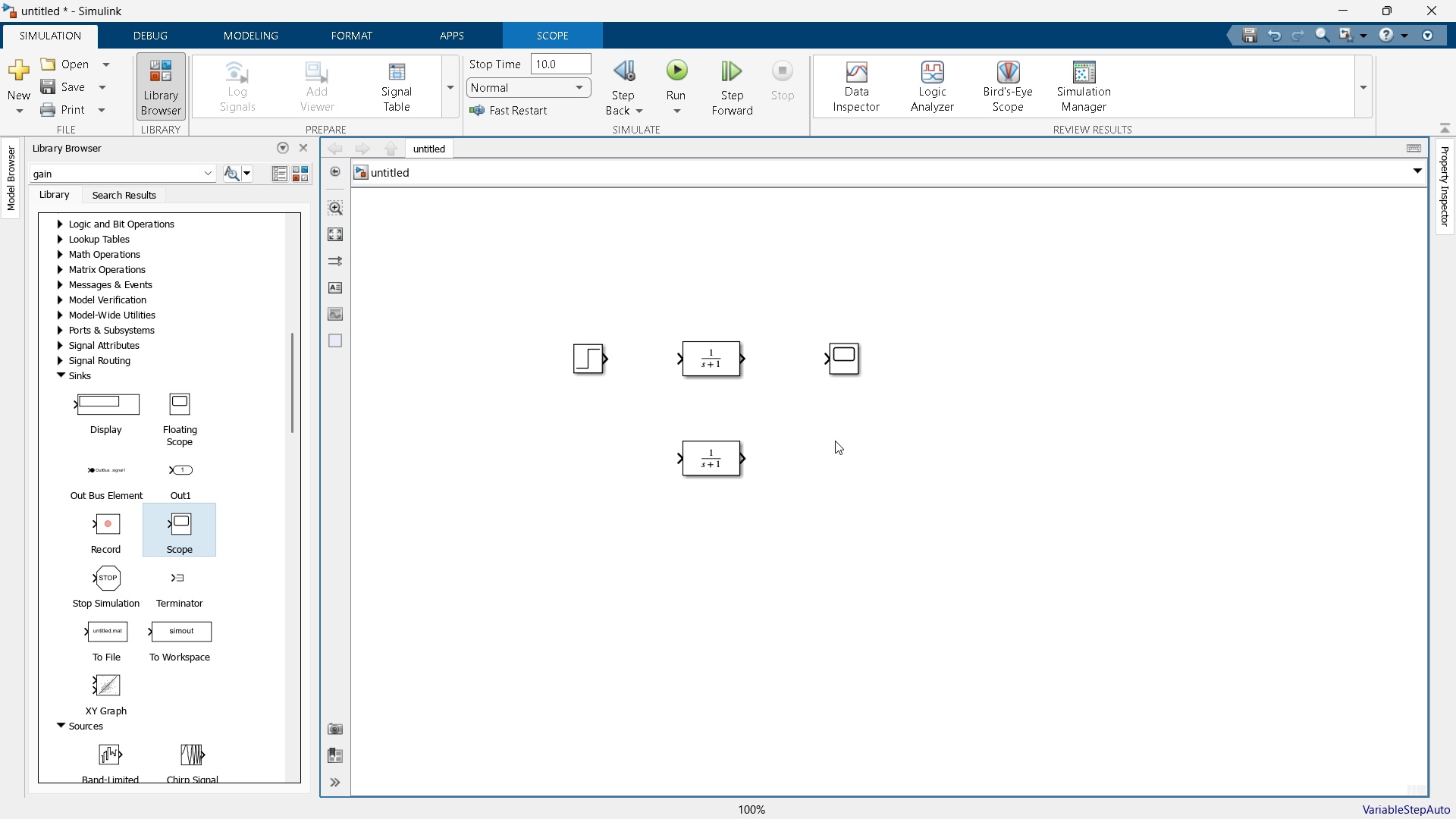 
key(Delete)
 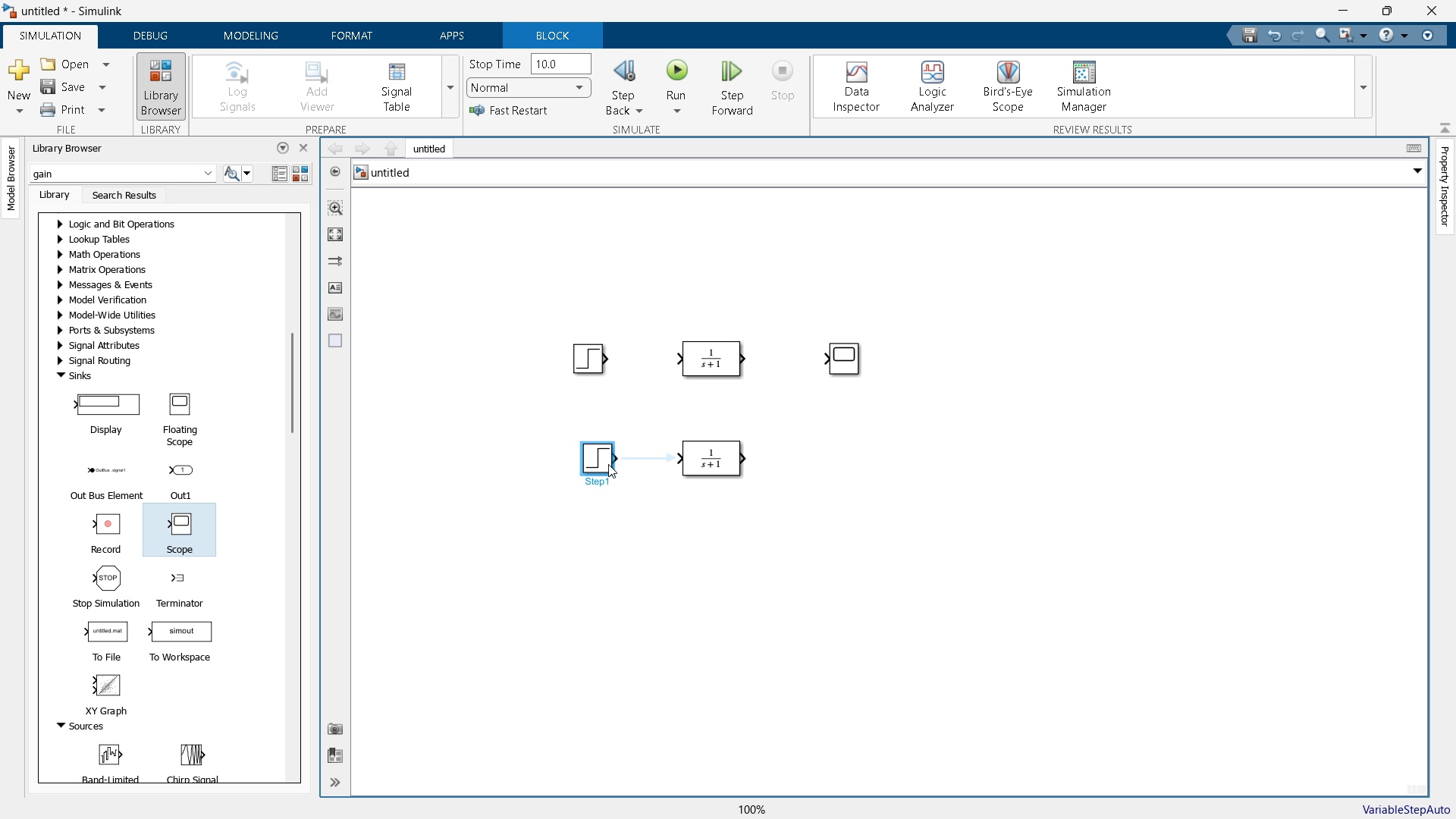 
left_click([645, 460])
 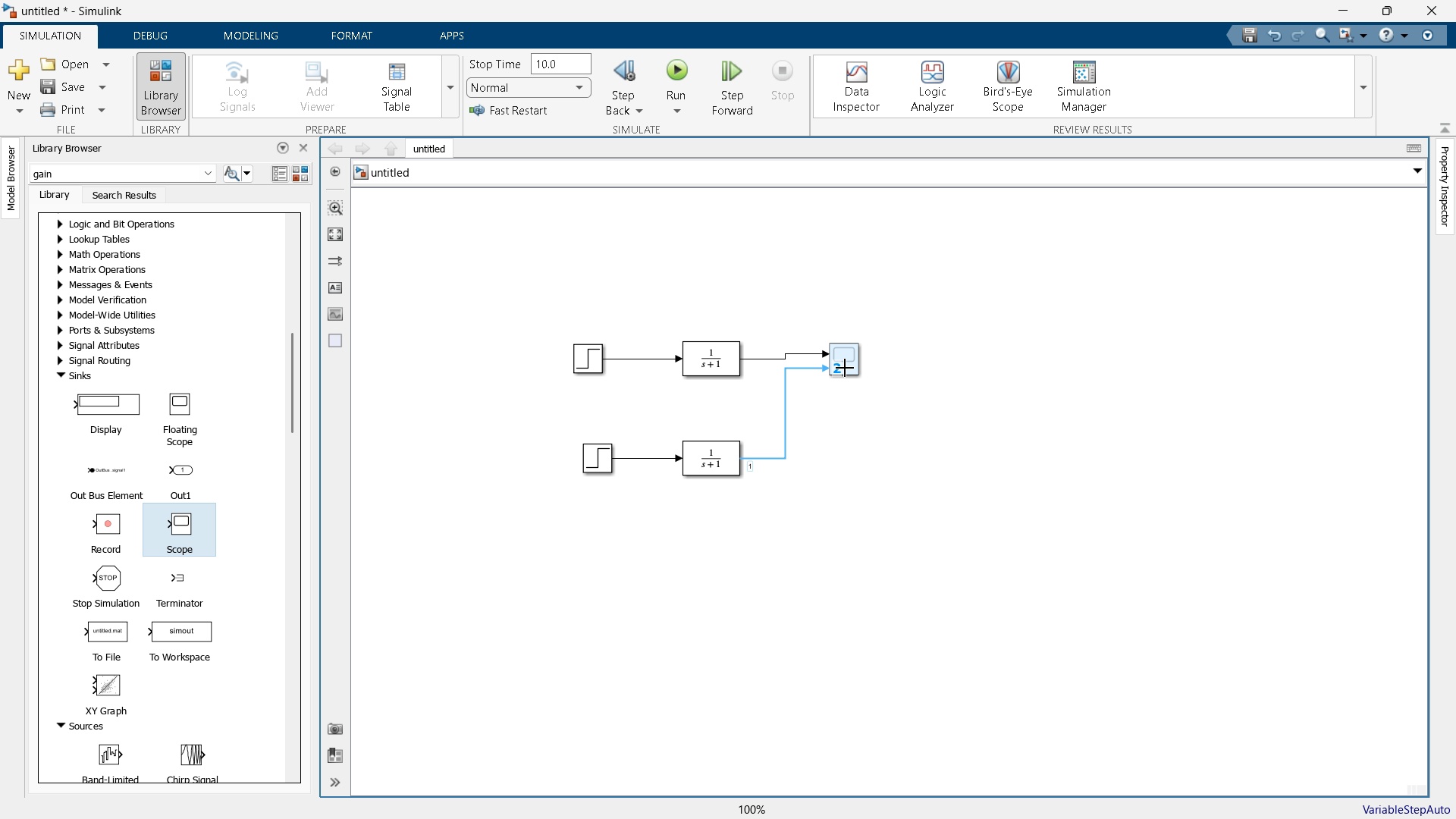 
wait(7.89)
 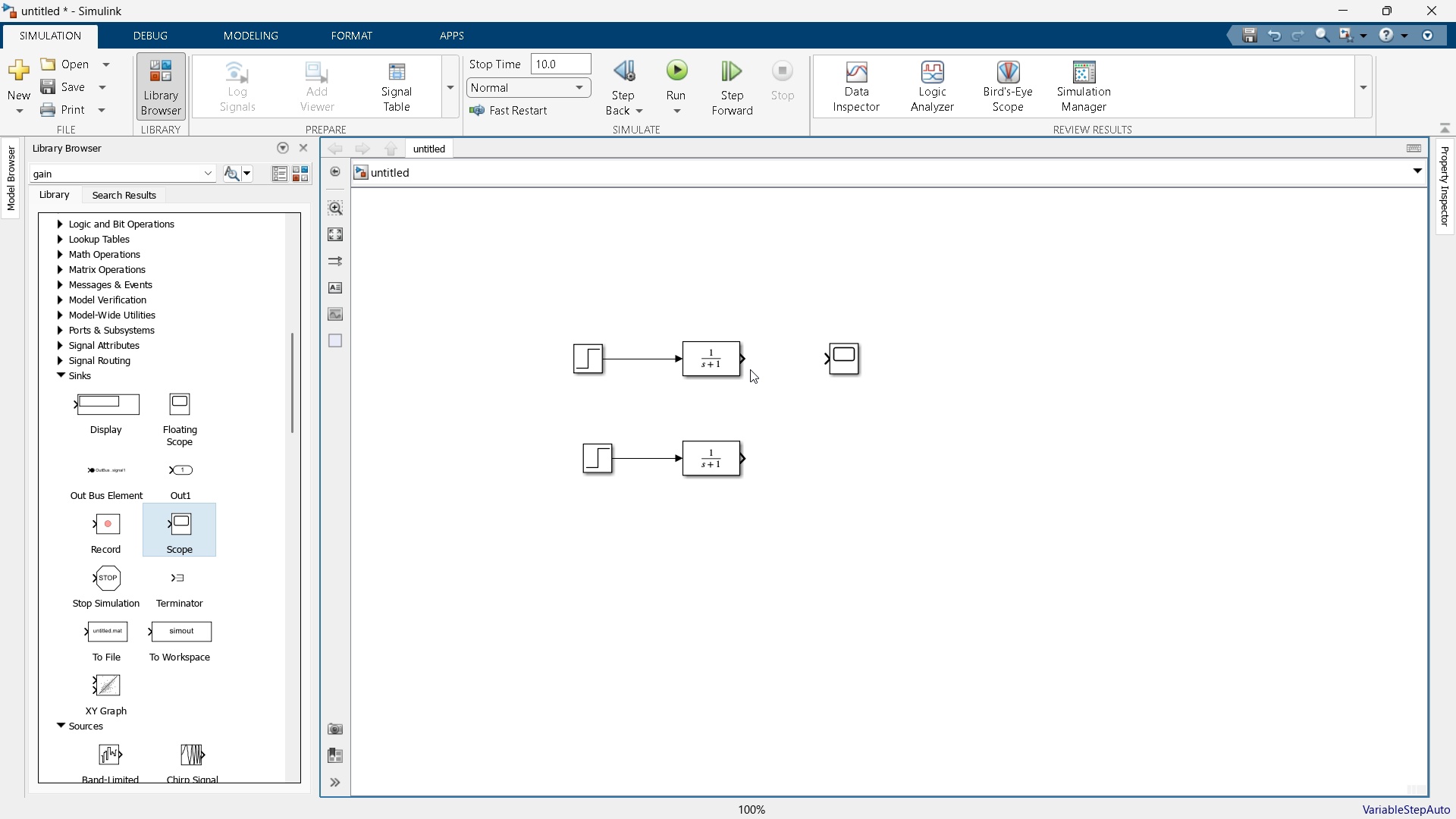 
mouse_move([981, 788])
 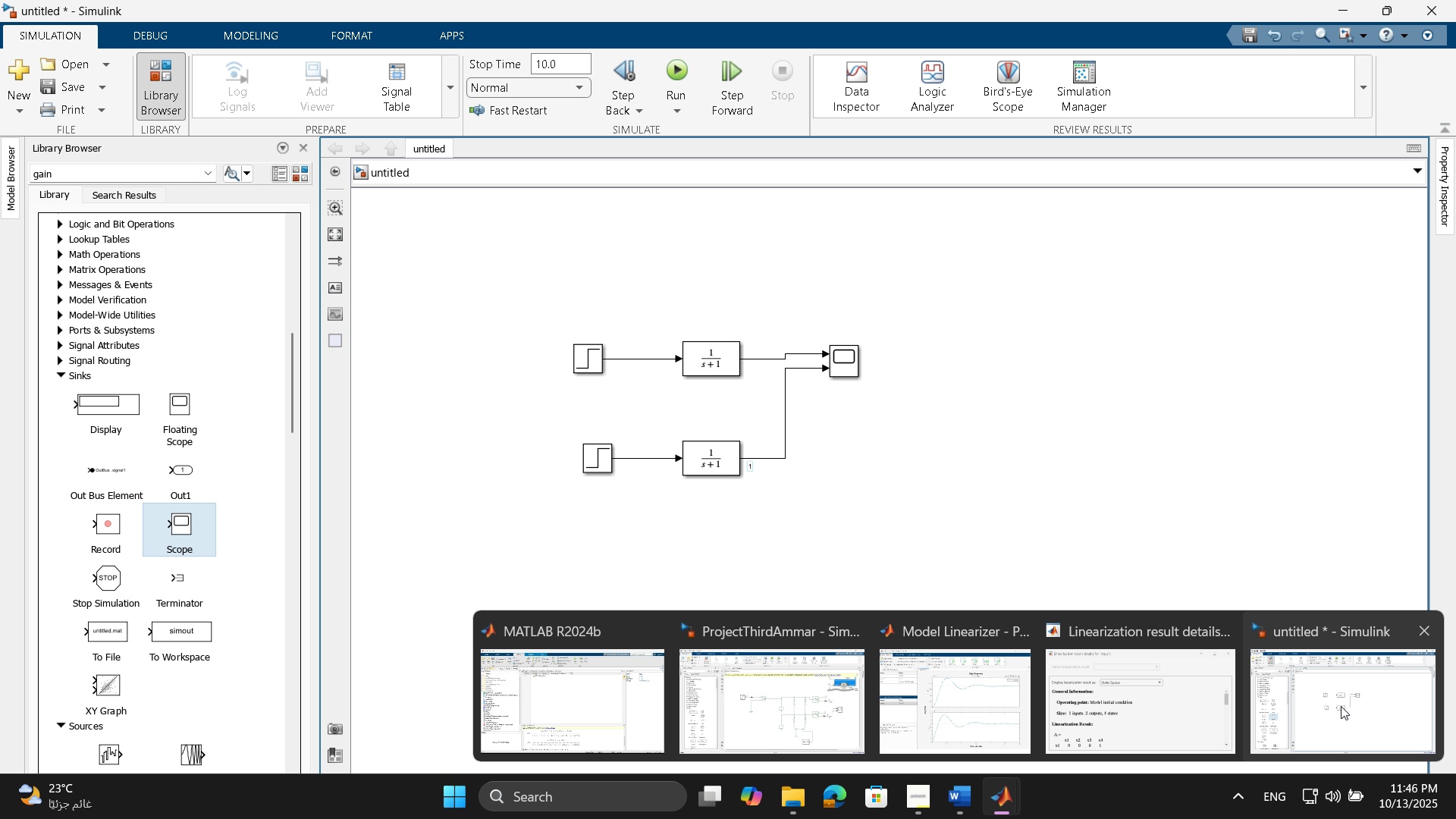 
left_click([558, 695])
 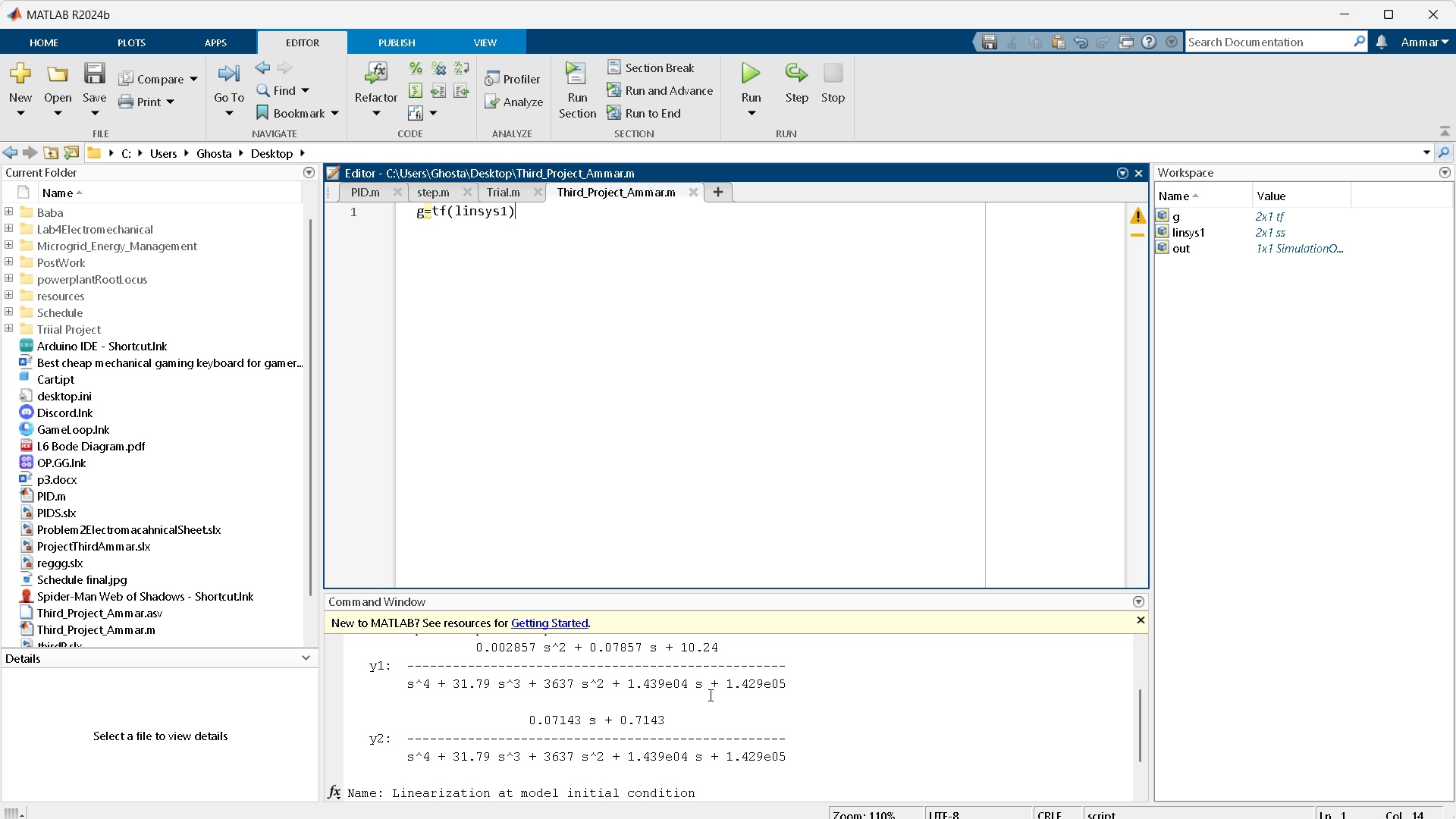 
scroll: coordinate [712, 693], scroll_direction: up, amount: 1.0
 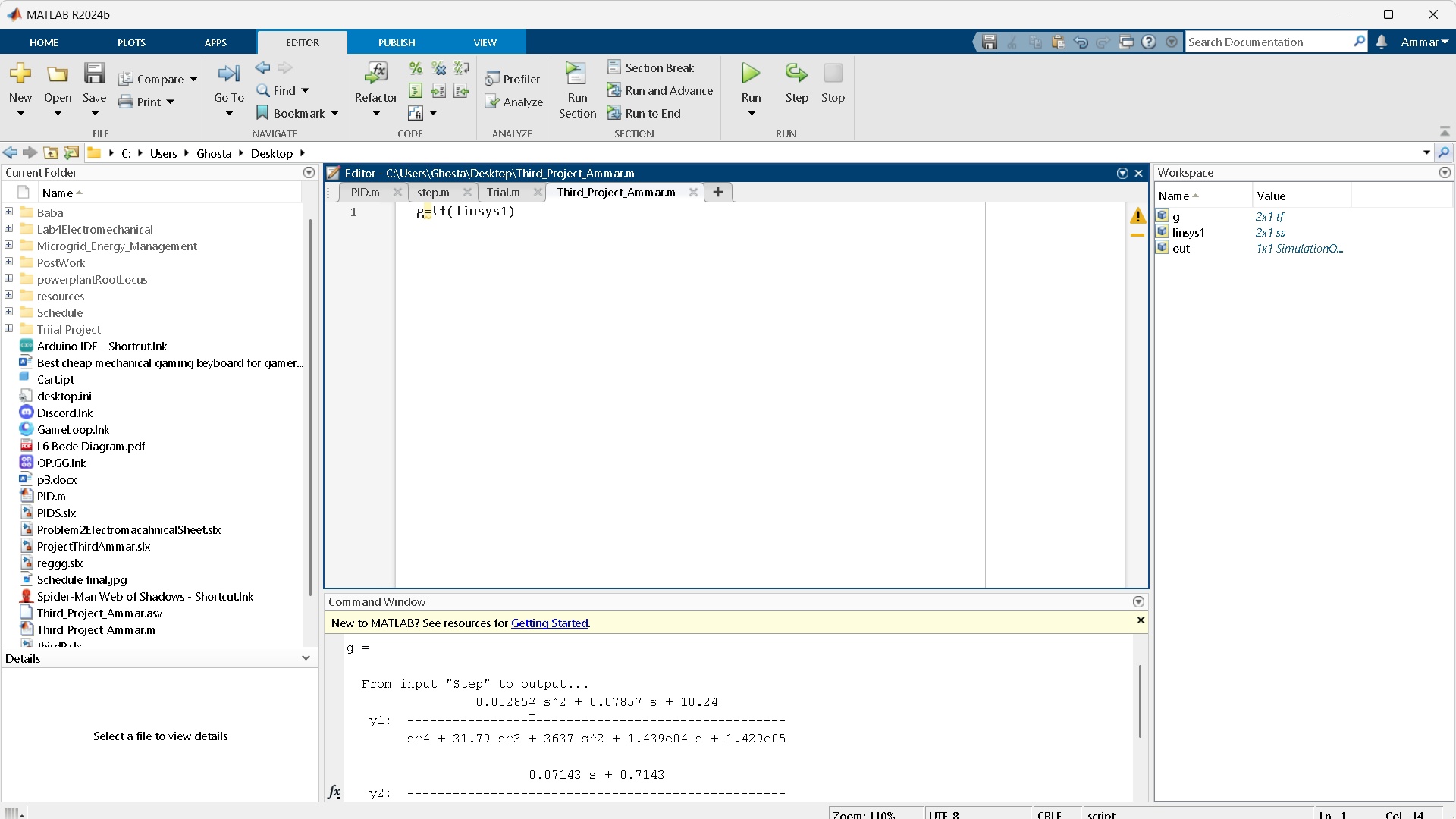 
wait(5.7)
 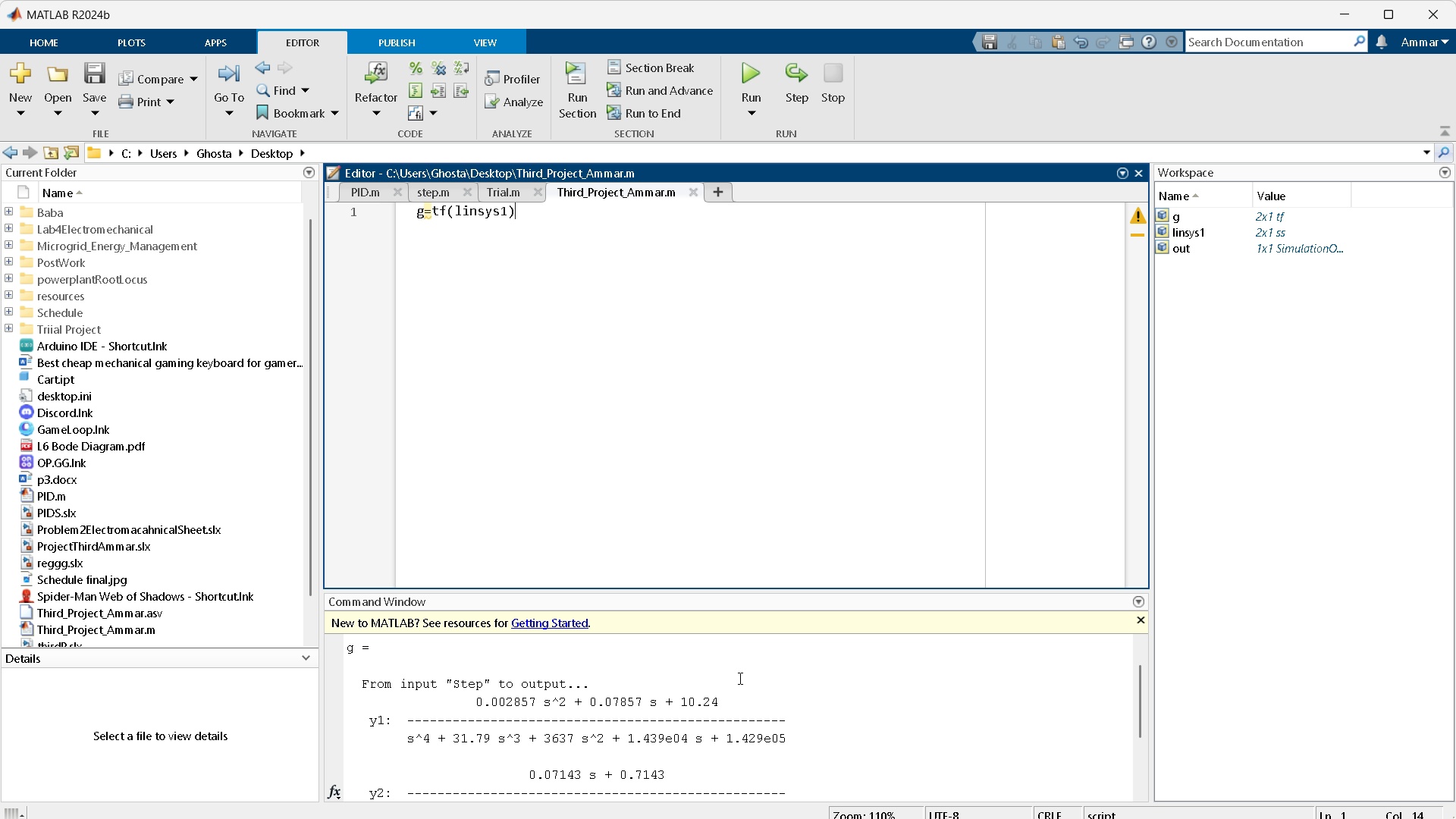 
left_click_drag(start_coordinate=[475, 701], to_coordinate=[788, 752])
 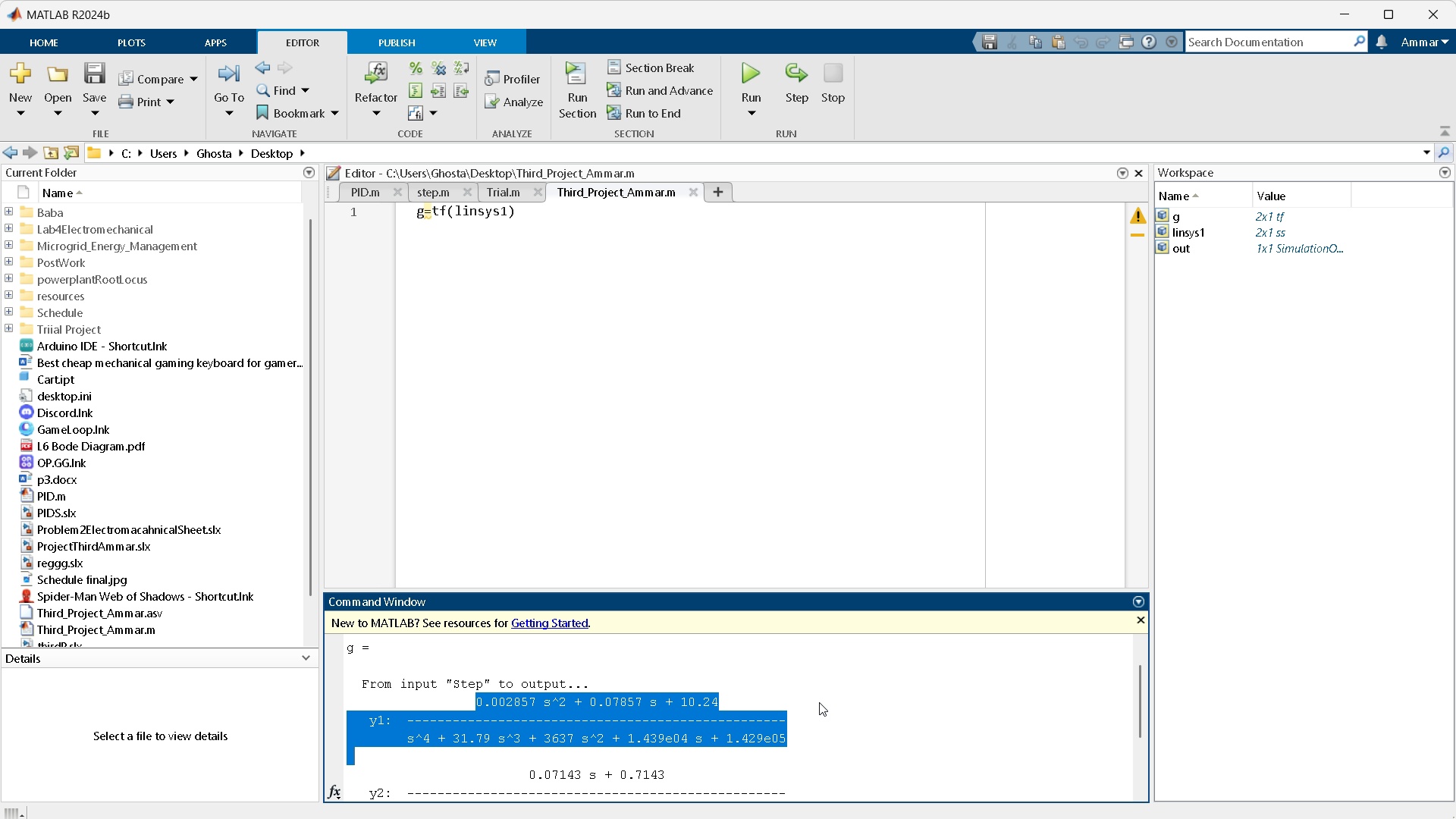 
left_click([823, 699])
 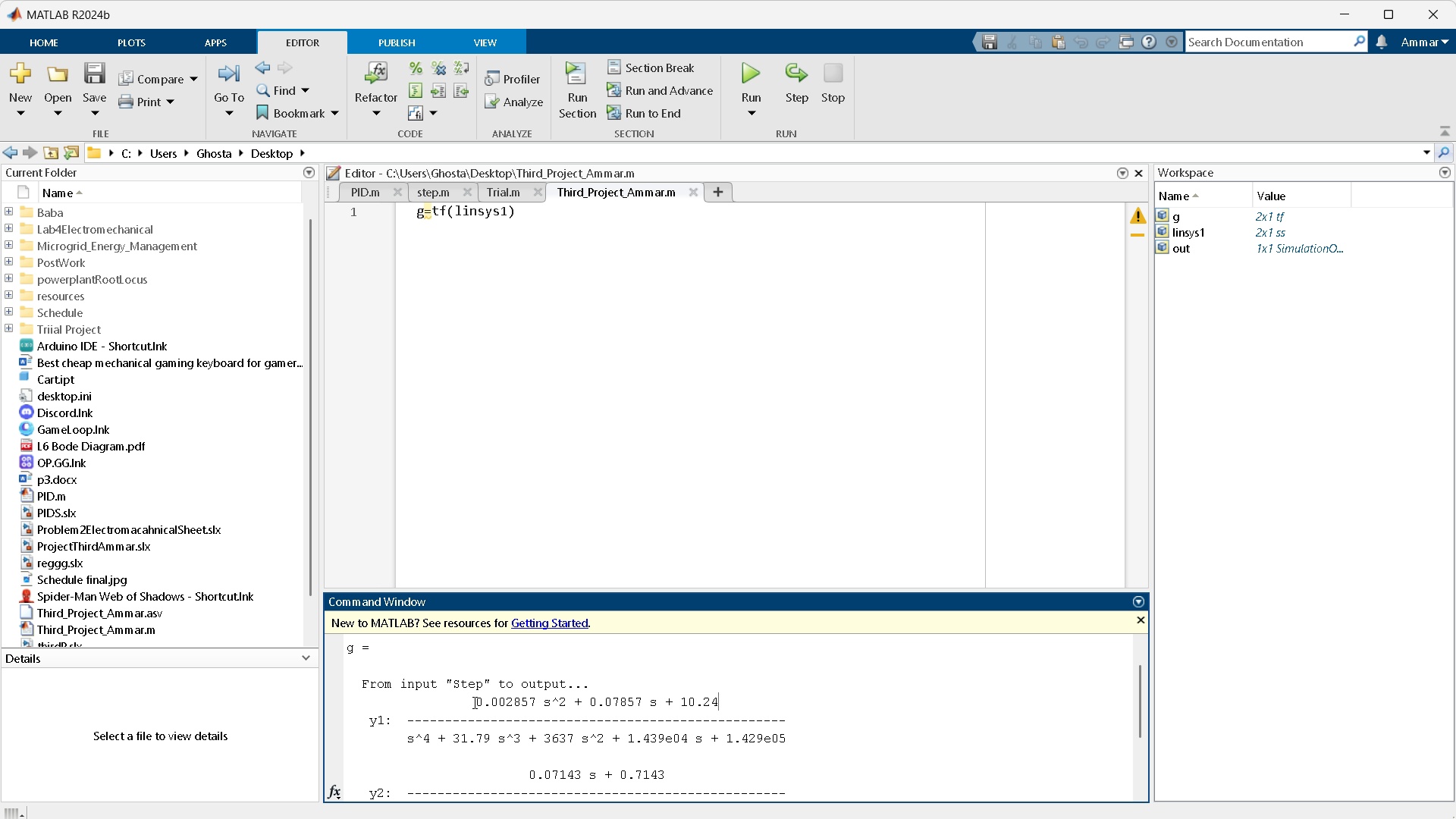 
left_click_drag(start_coordinate=[473, 702], to_coordinate=[533, 699])
 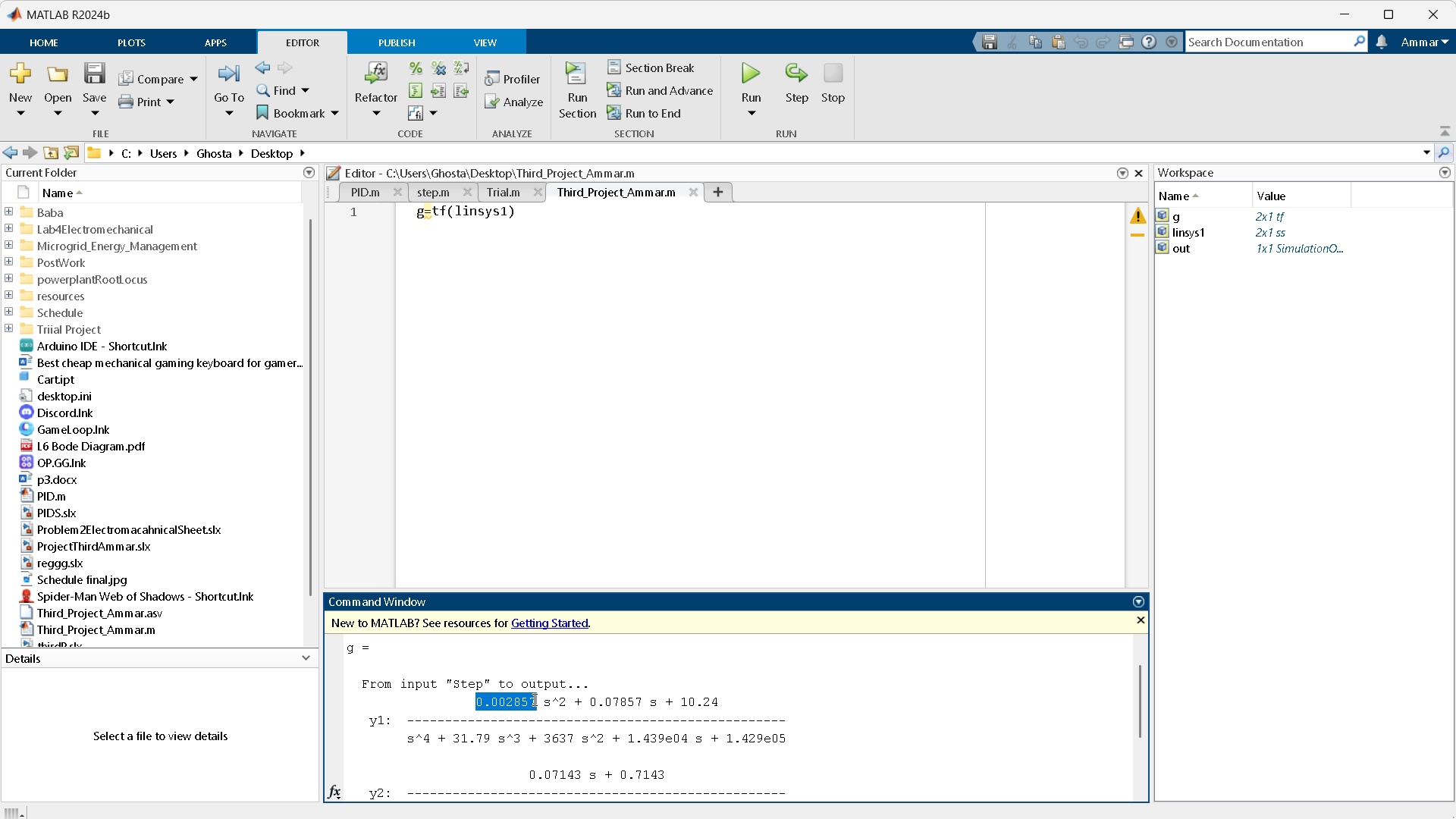 
key(Control+C)
 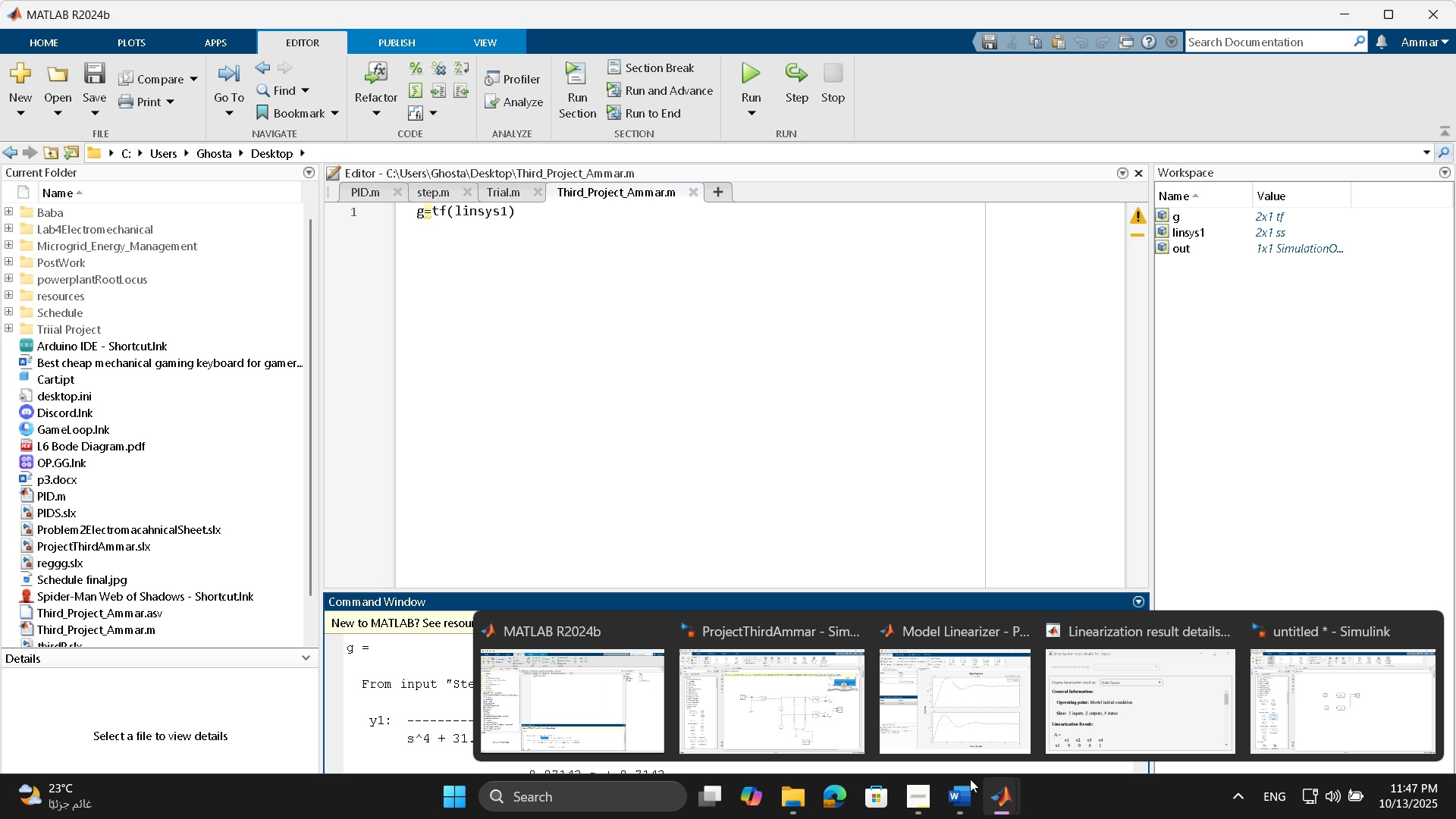 
left_click([909, 509])
 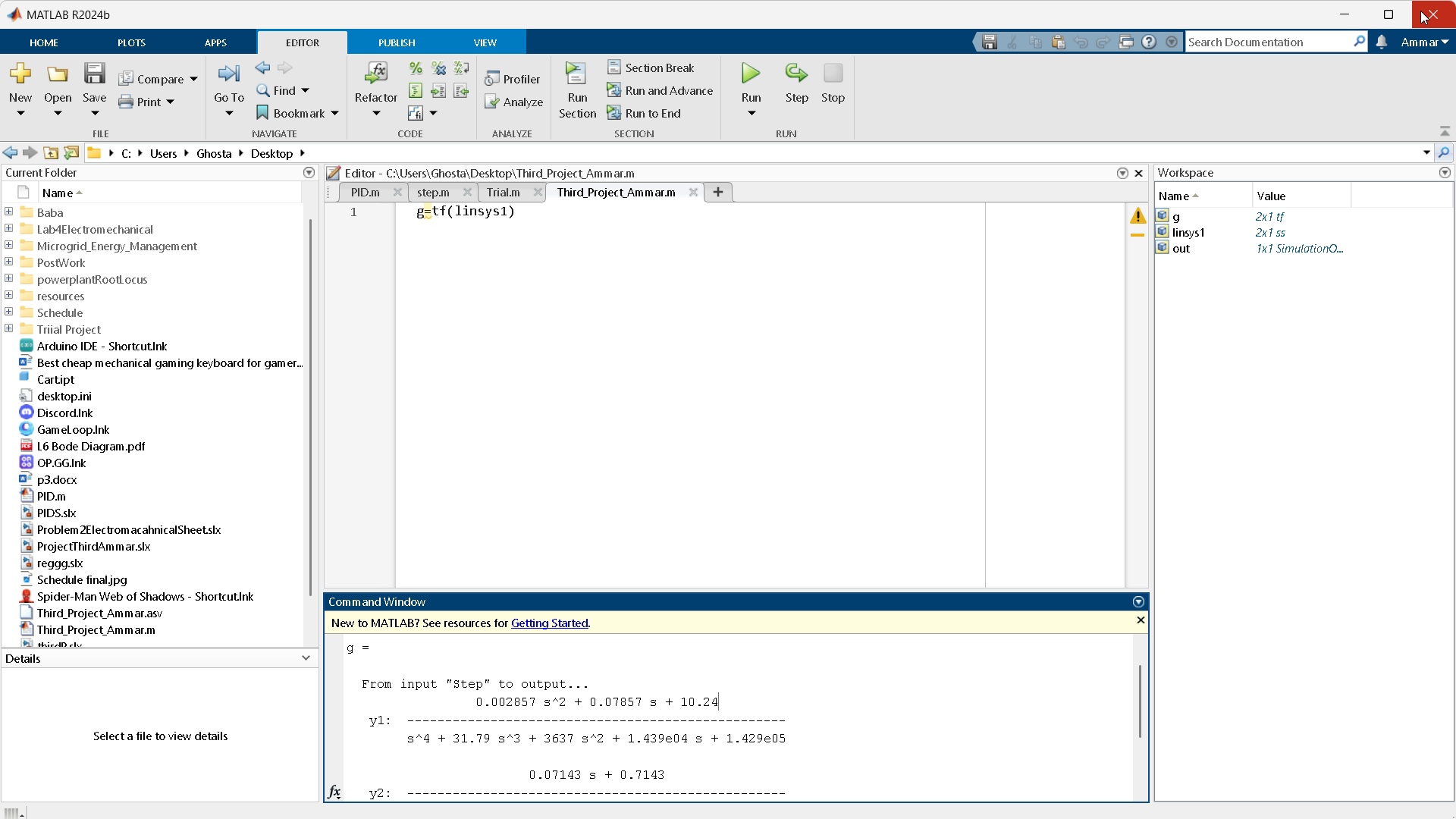 
wait(5.6)
 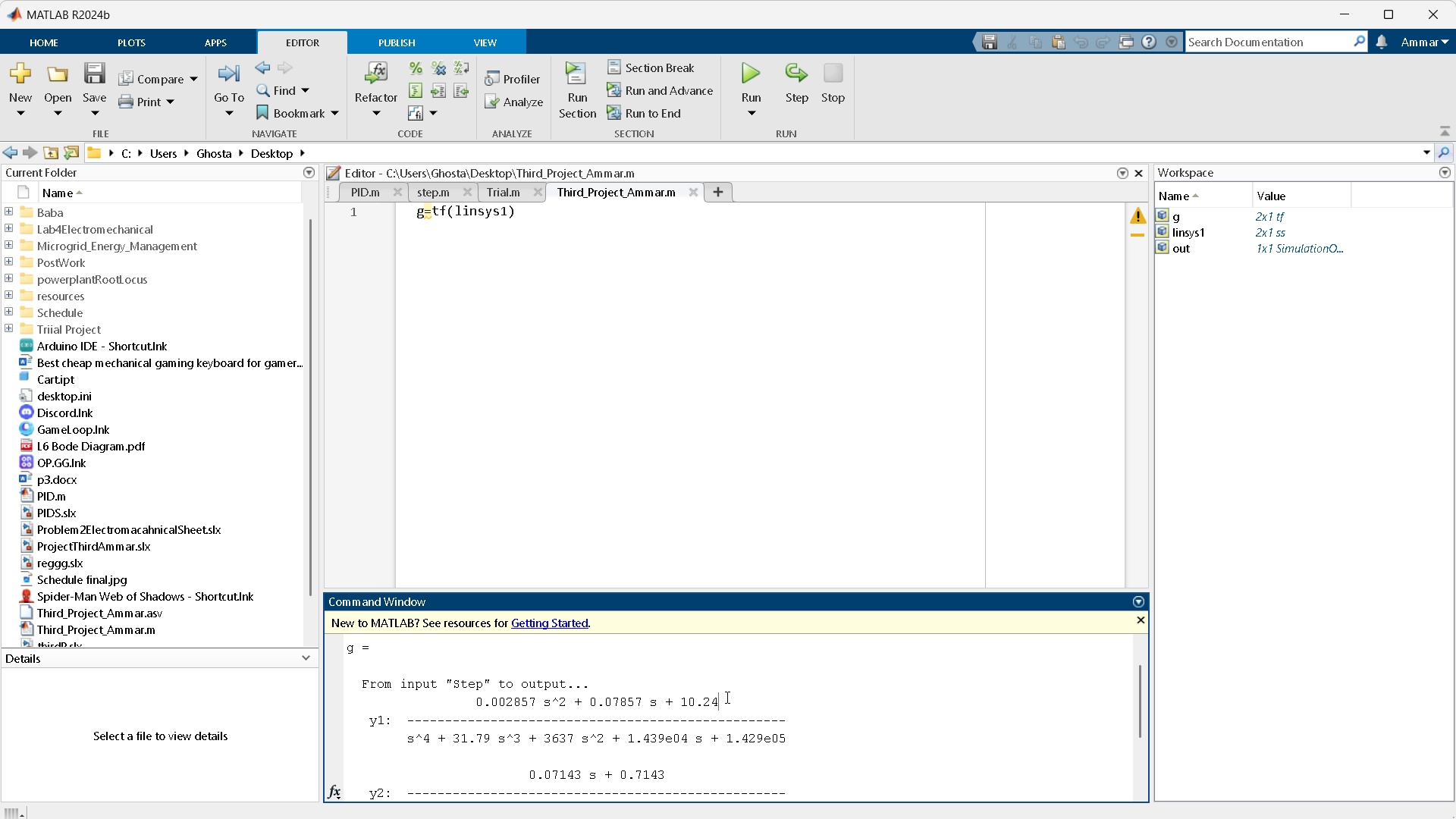 
left_click_drag(start_coordinate=[1266, 2], to_coordinate=[1217, 218])
 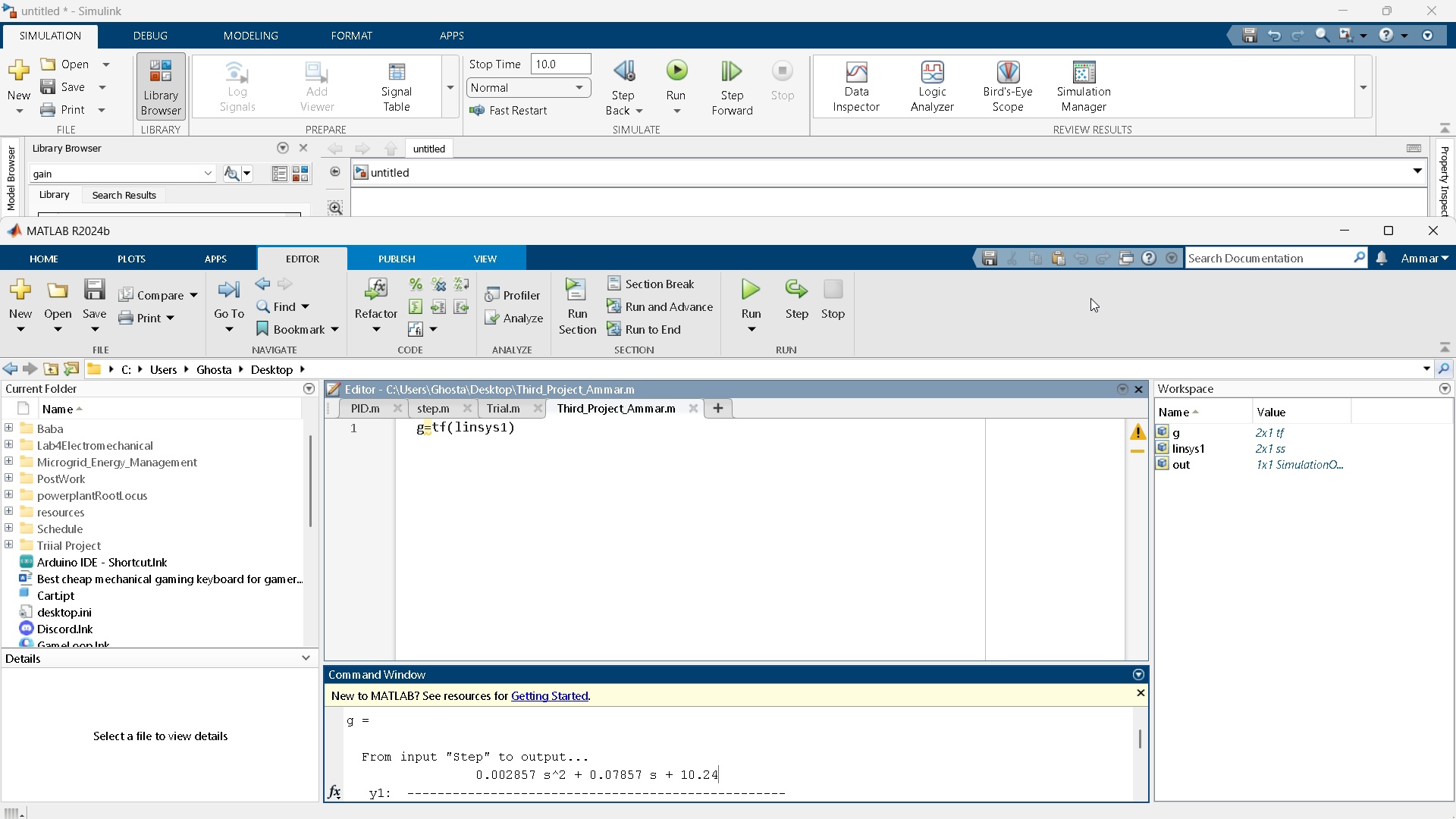 
left_click_drag(start_coordinate=[1090, 298], to_coordinate=[1102, 163])
 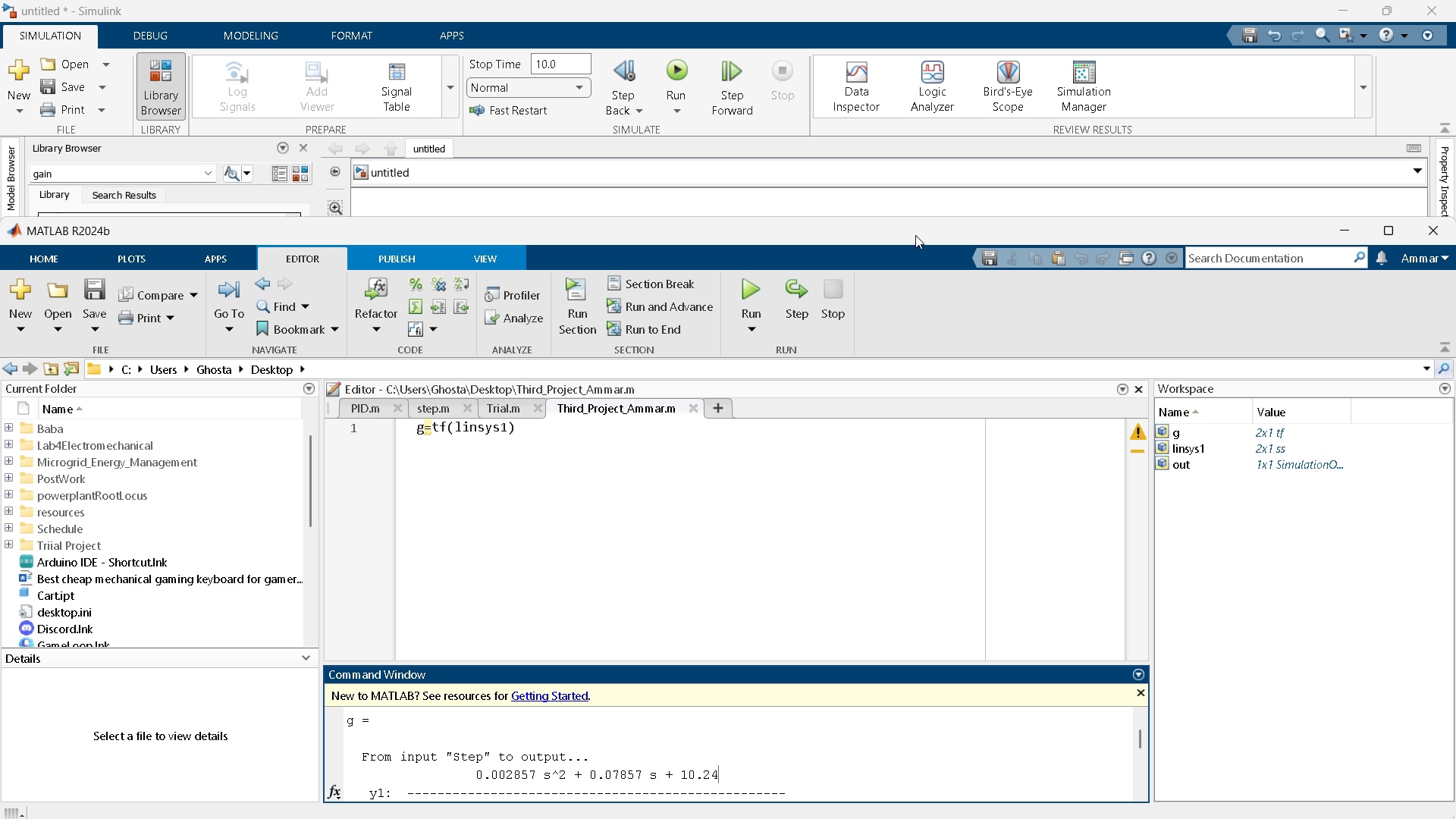 
left_click_drag(start_coordinate=[915, 234], to_coordinate=[962, 117])
 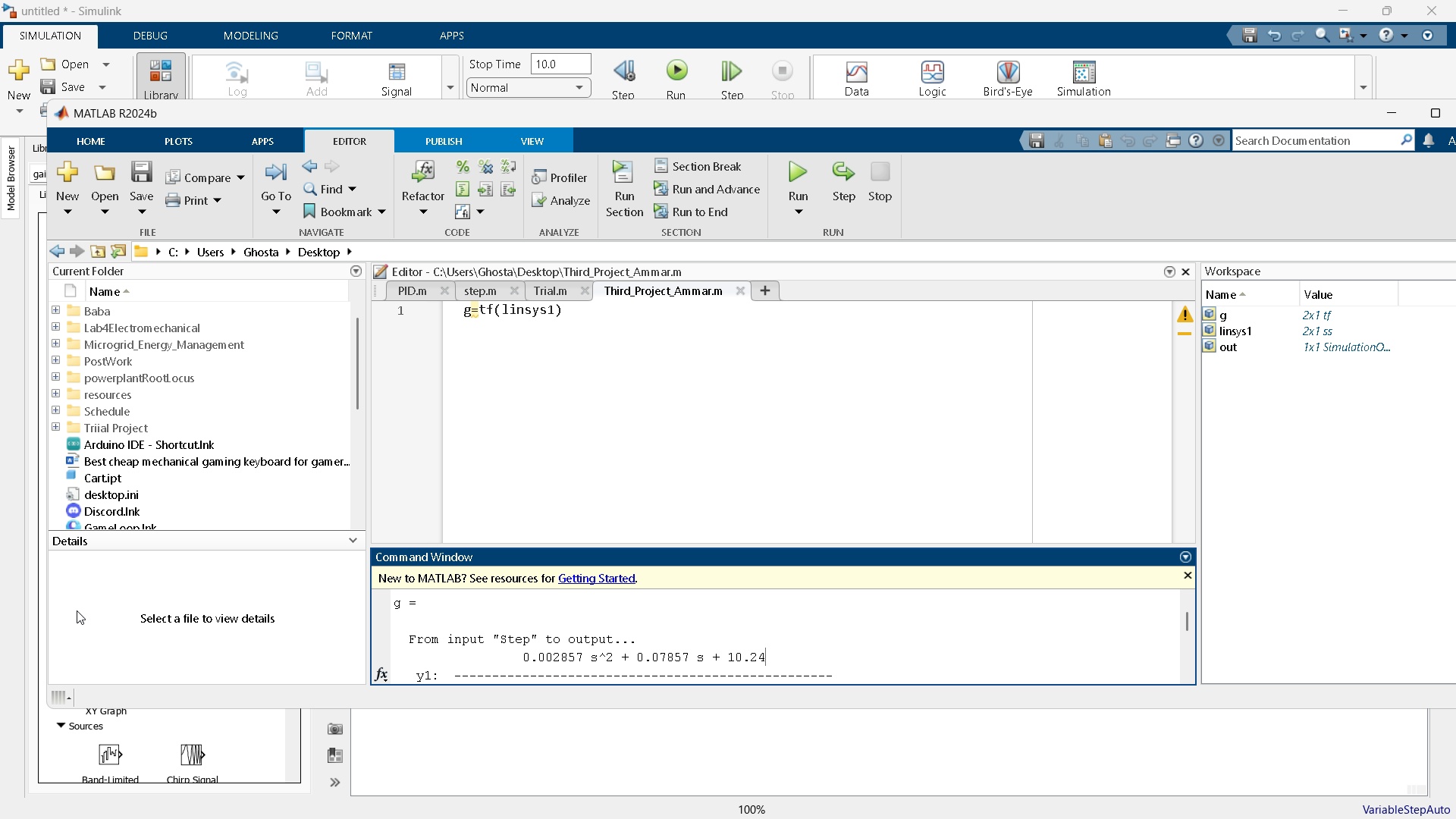 
left_click_drag(start_coordinate=[42, 620], to_coordinate=[912, 542])
 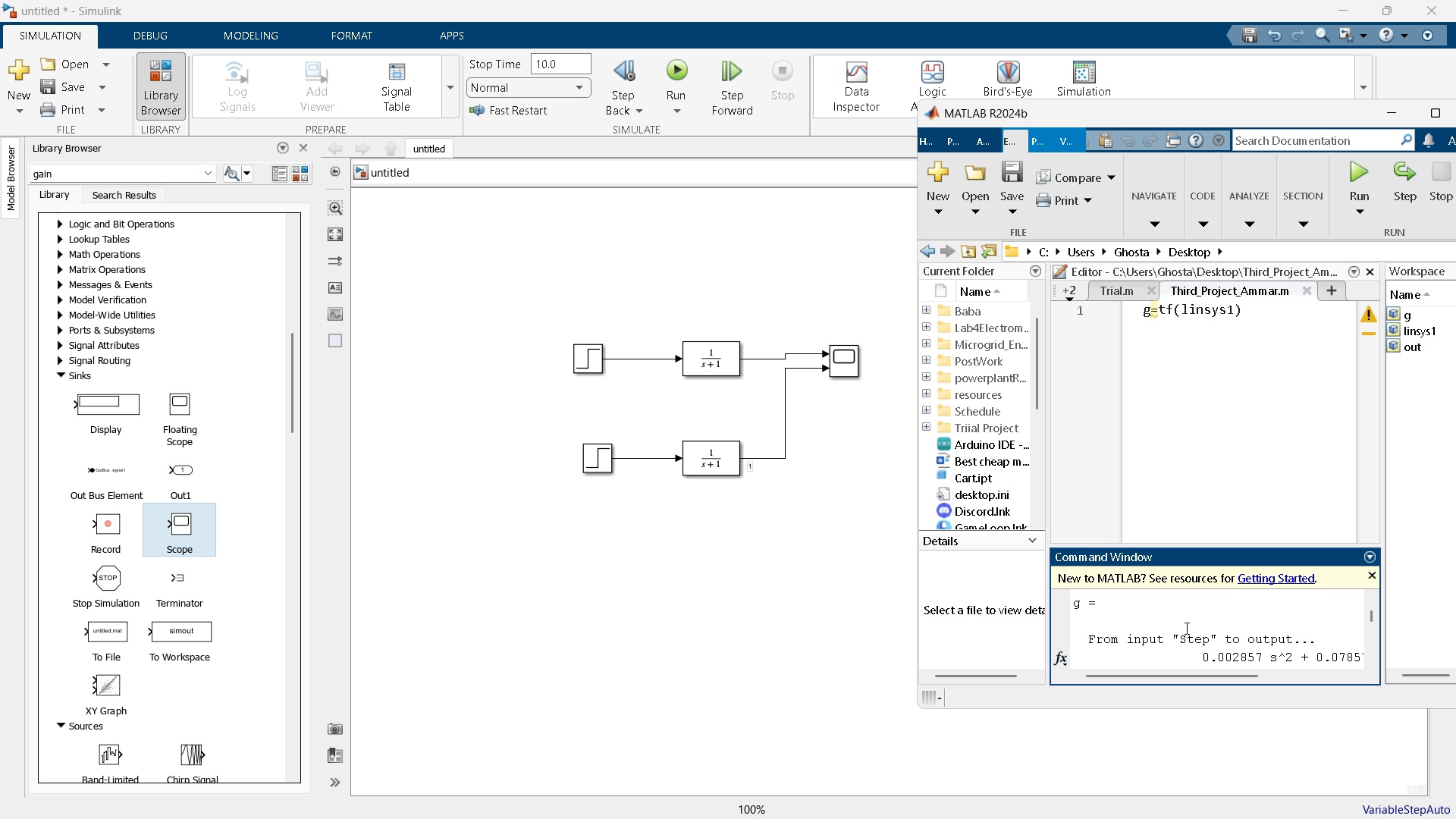 
scroll: coordinate [1266, 656], scroll_direction: down, amount: 2.0
 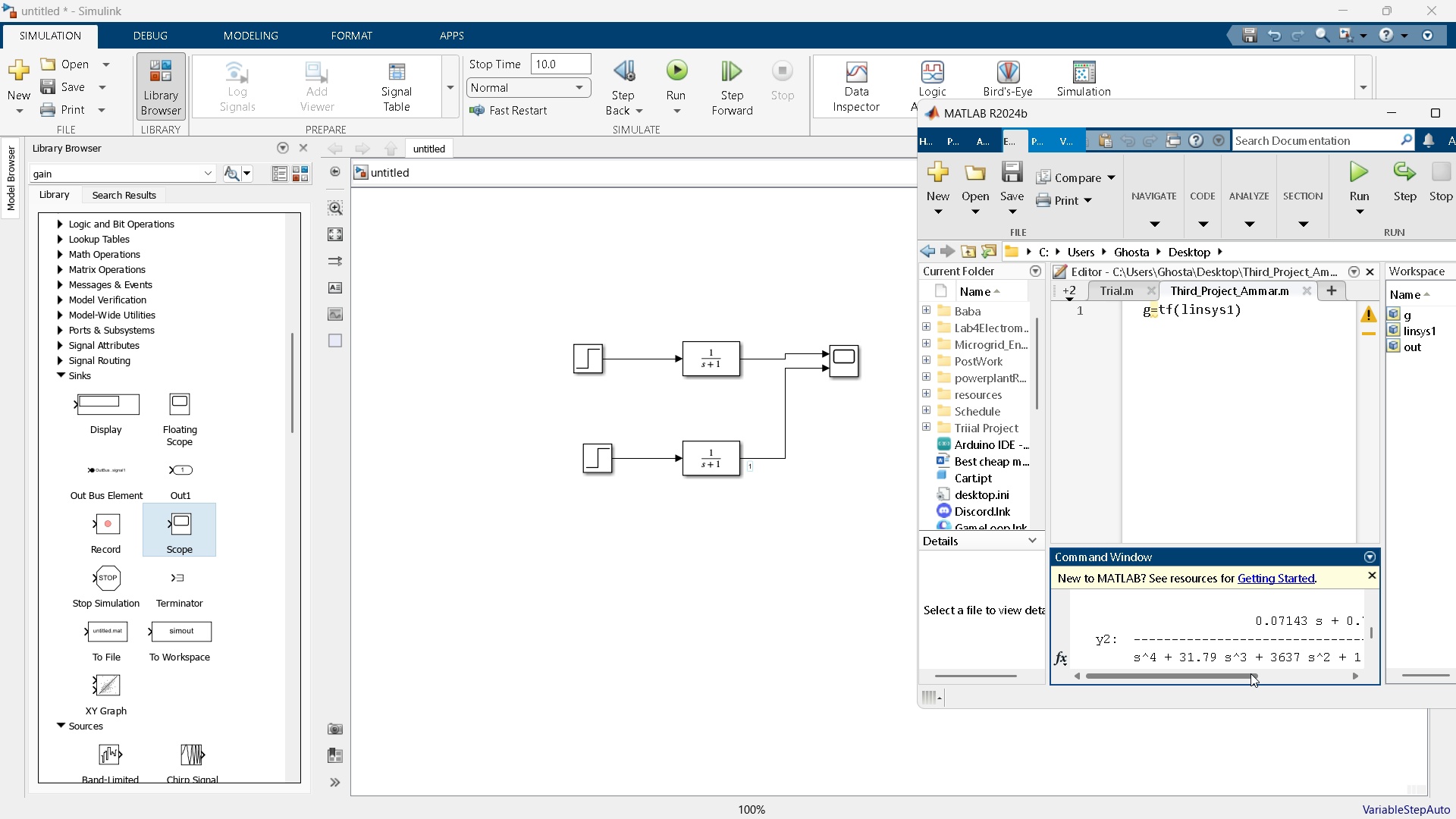 
left_click_drag(start_coordinate=[1250, 673], to_coordinate=[1238, 683])
 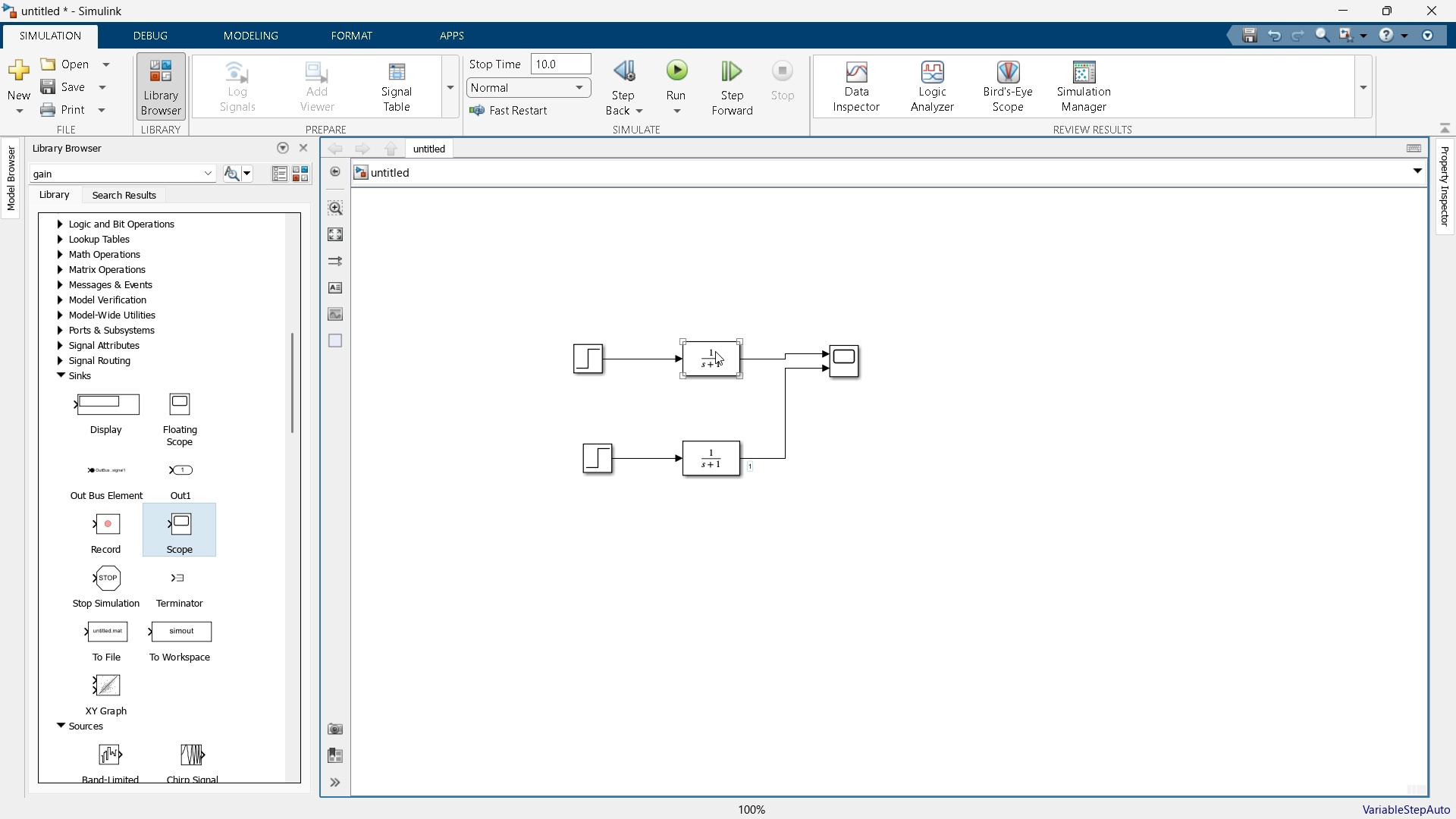 
double_click([715, 351])
 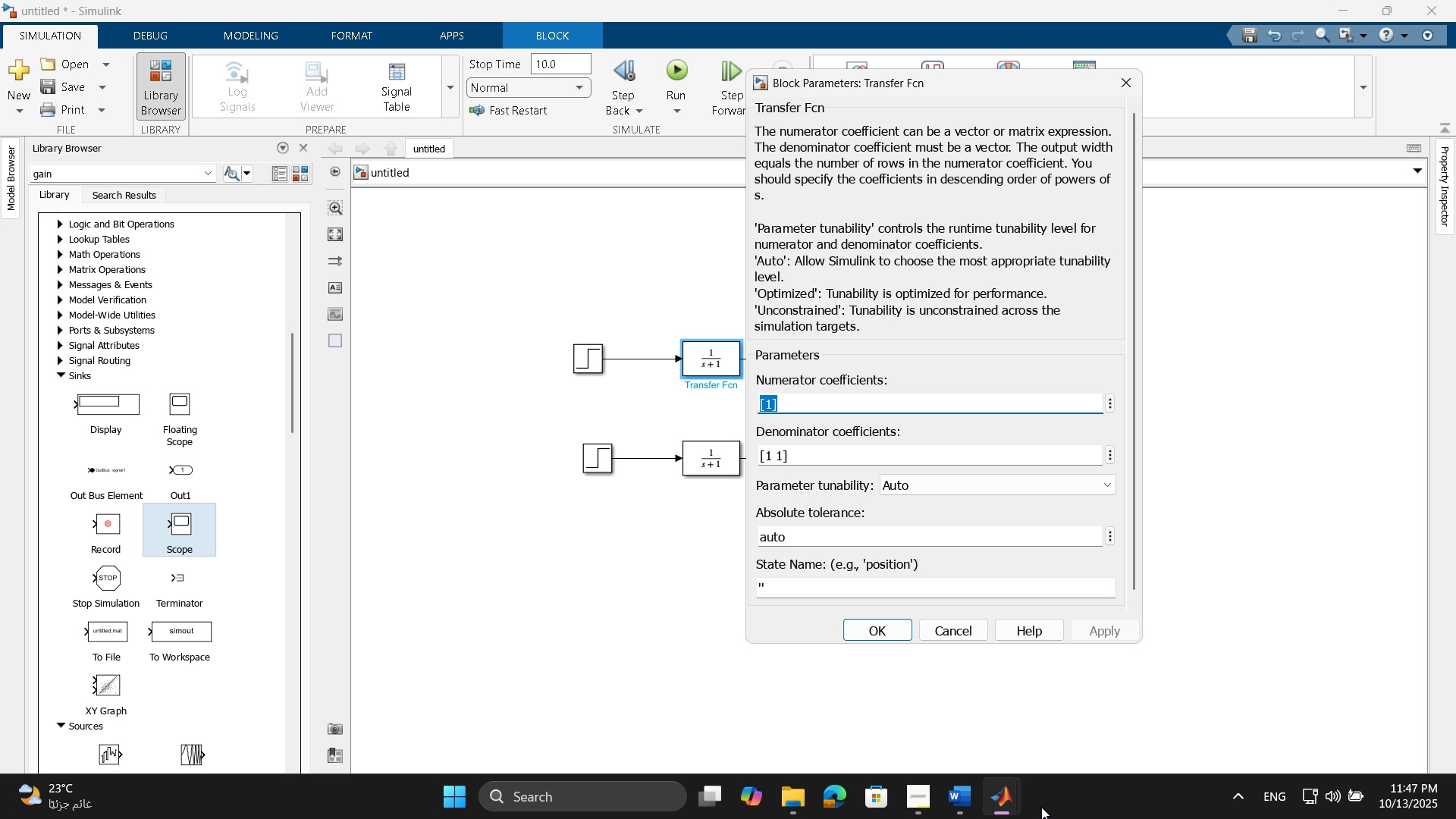 
mouse_move([1020, 794])
 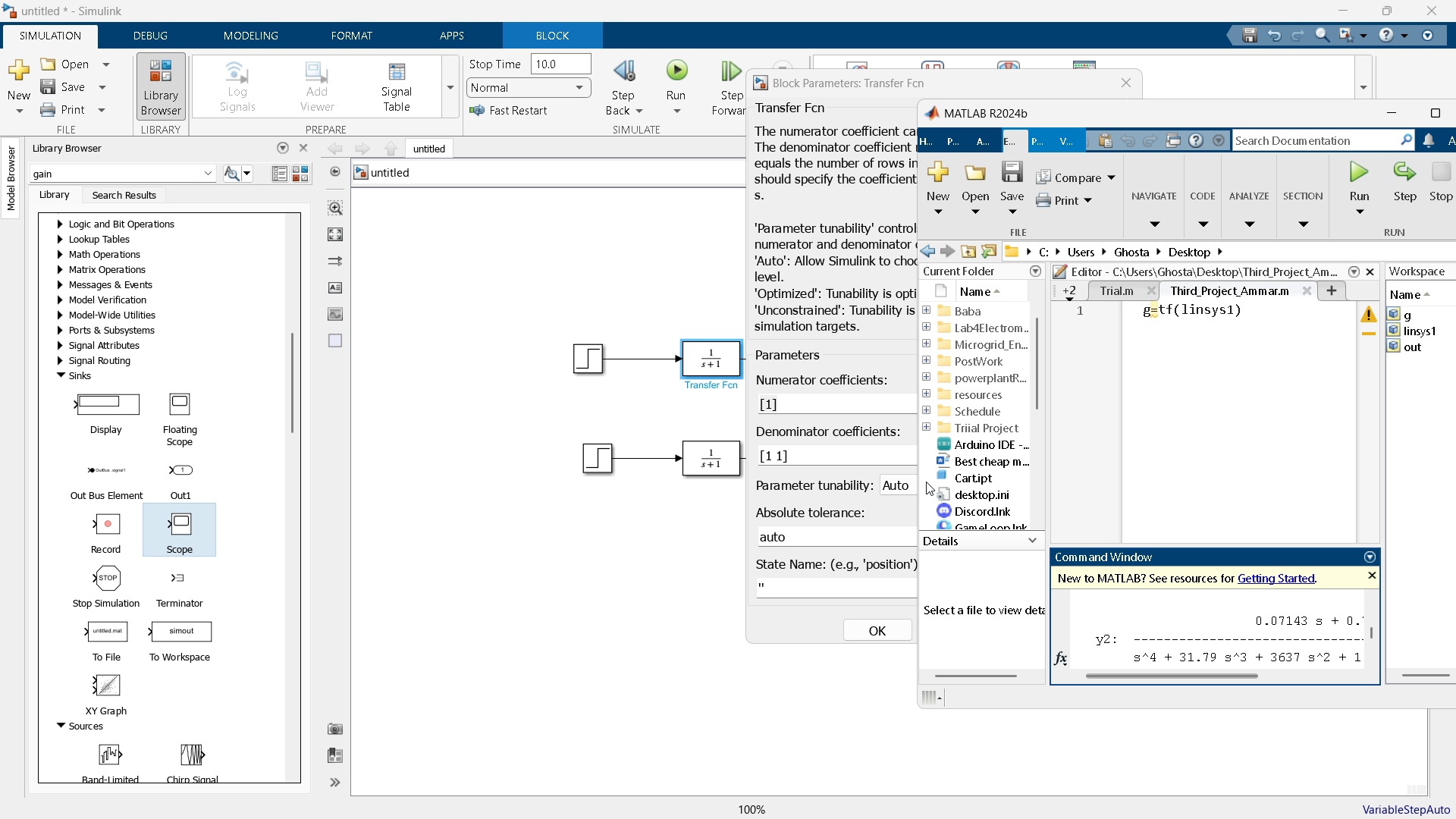 
wait(7.86)
 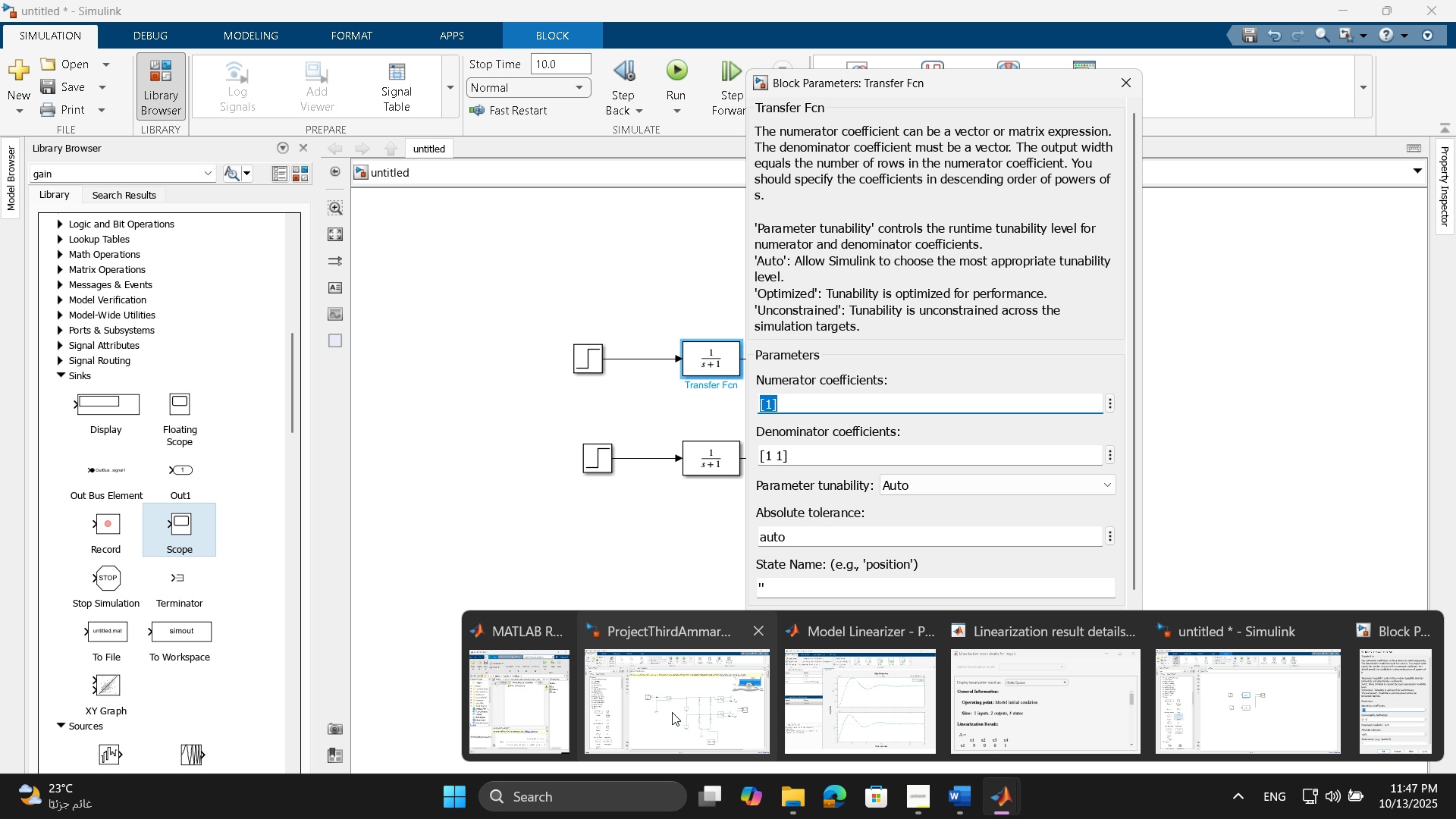 
left_click_drag(start_coordinate=[1181, 680], to_coordinate=[1156, 689])
 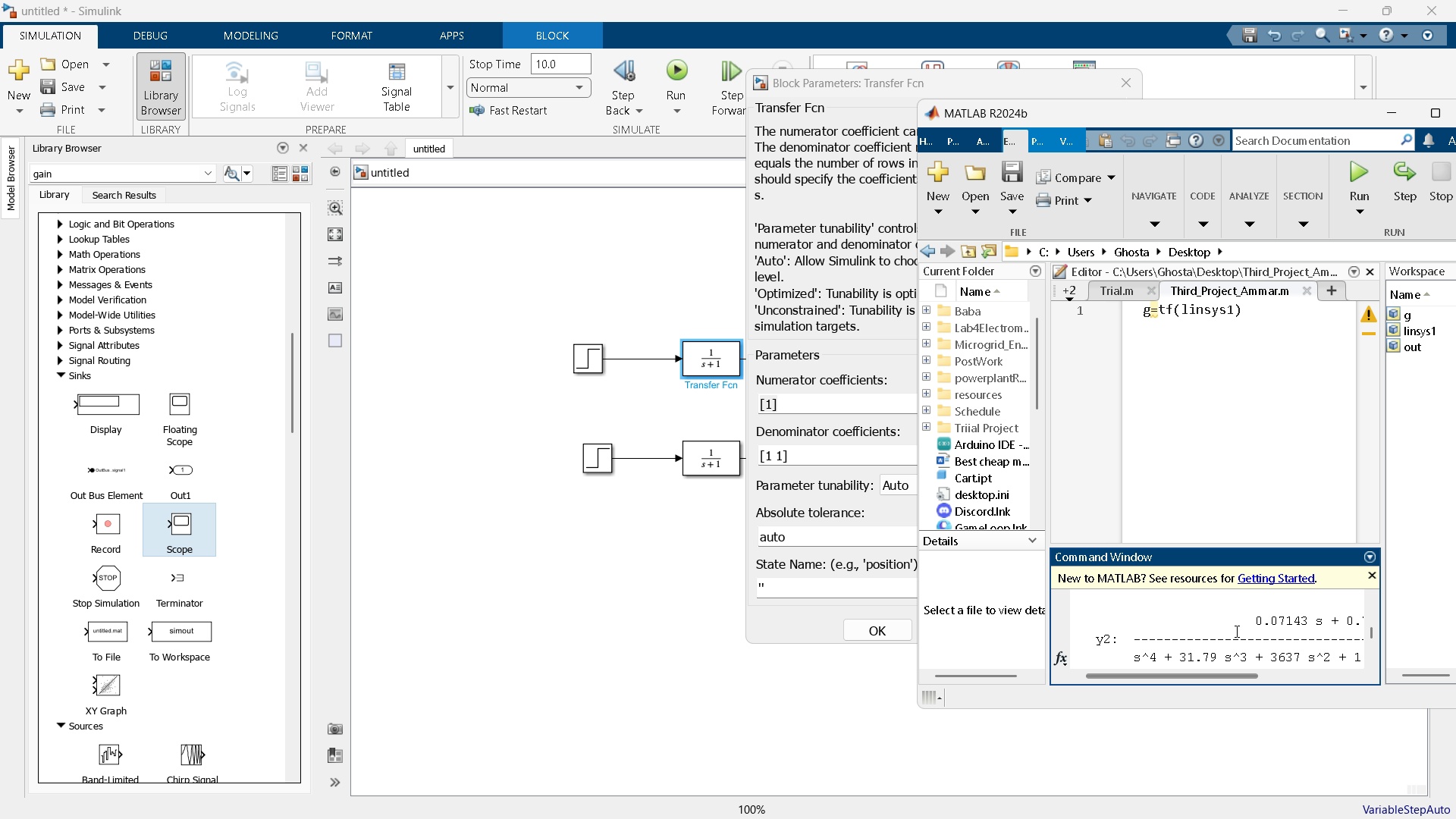 
scroll: coordinate [1235, 630], scroll_direction: up, amount: 1.0
 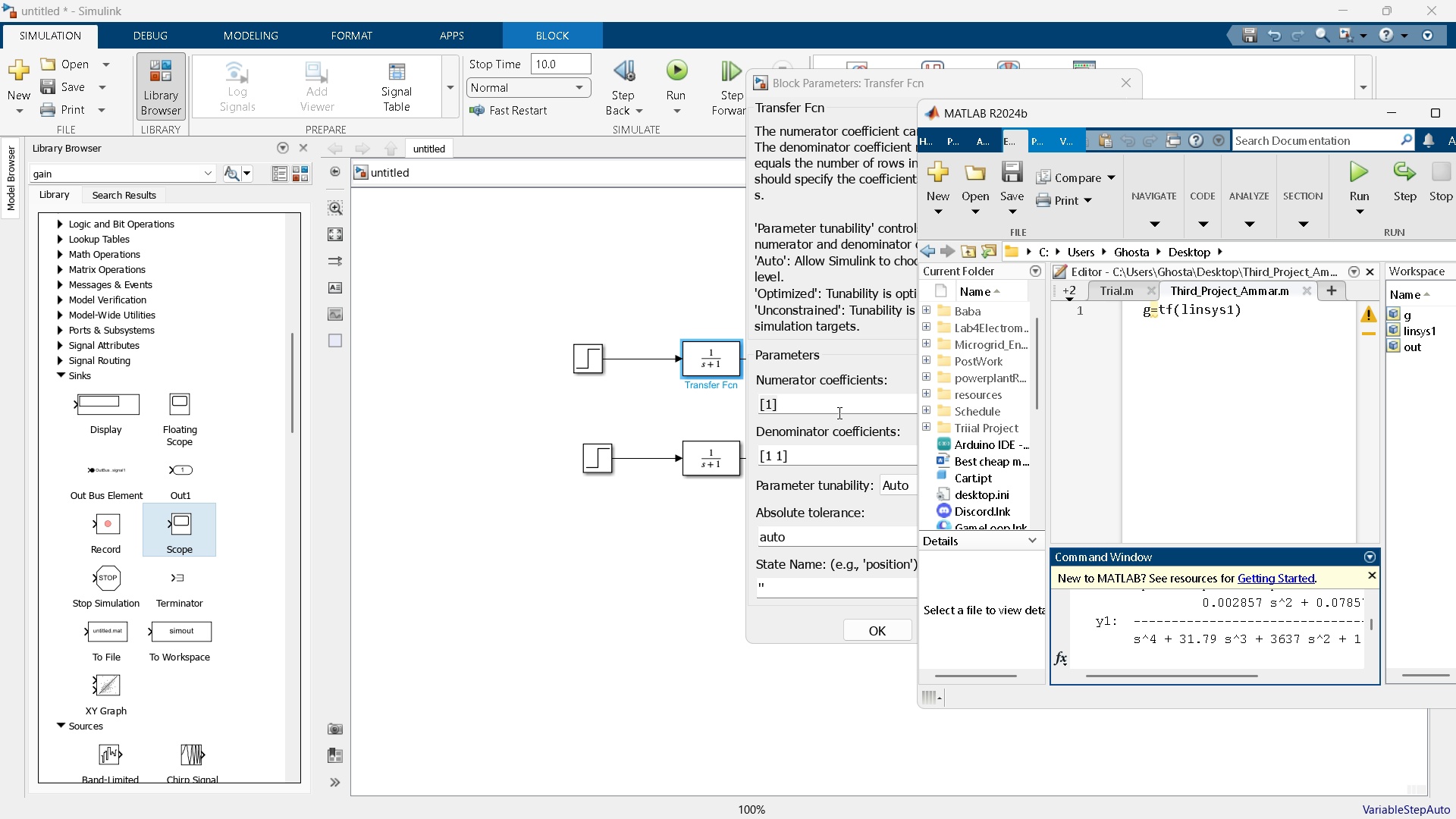 
left_click([797, 406])
 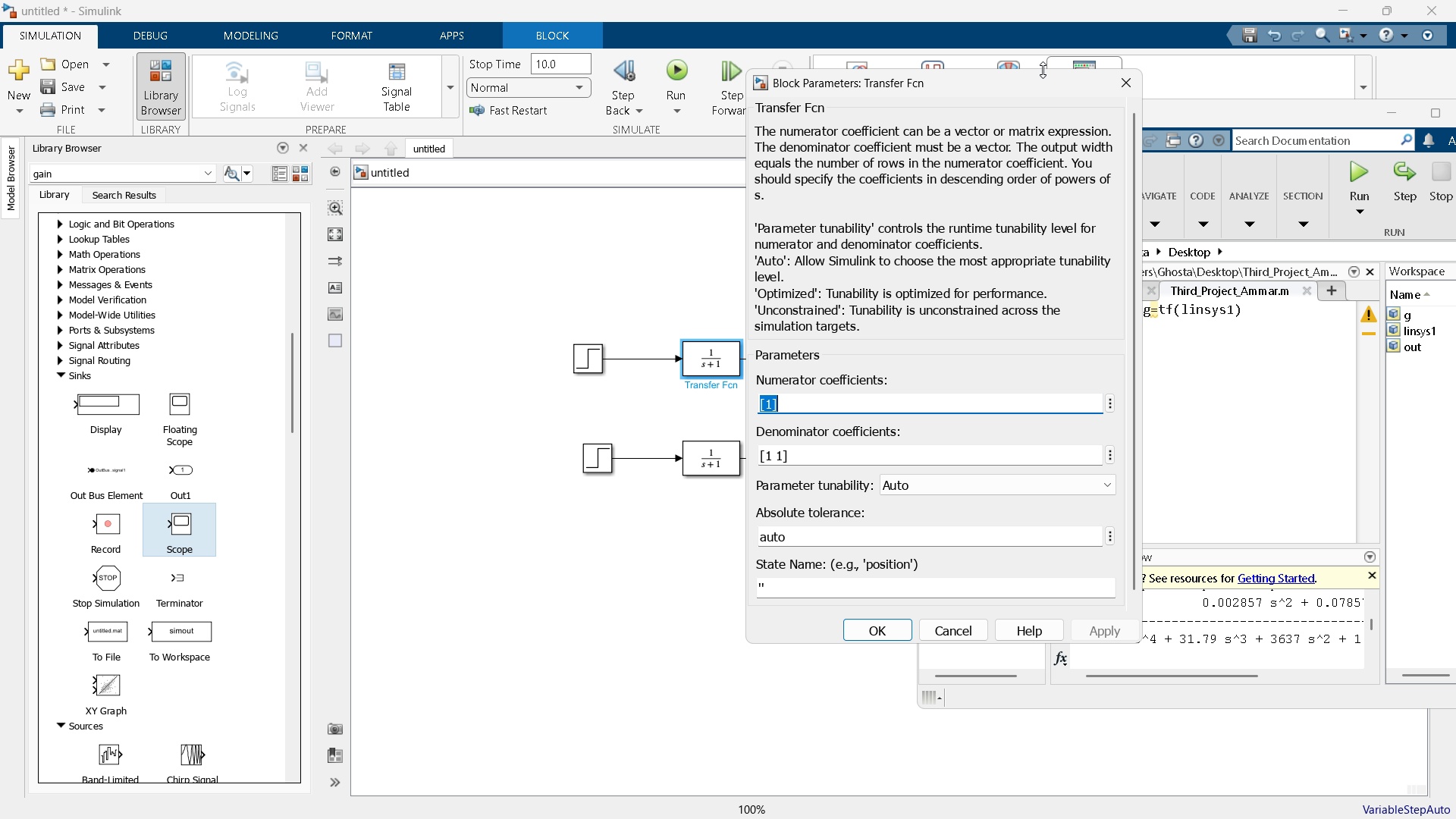 
left_click_drag(start_coordinate=[1034, 79], to_coordinate=[702, 122])
 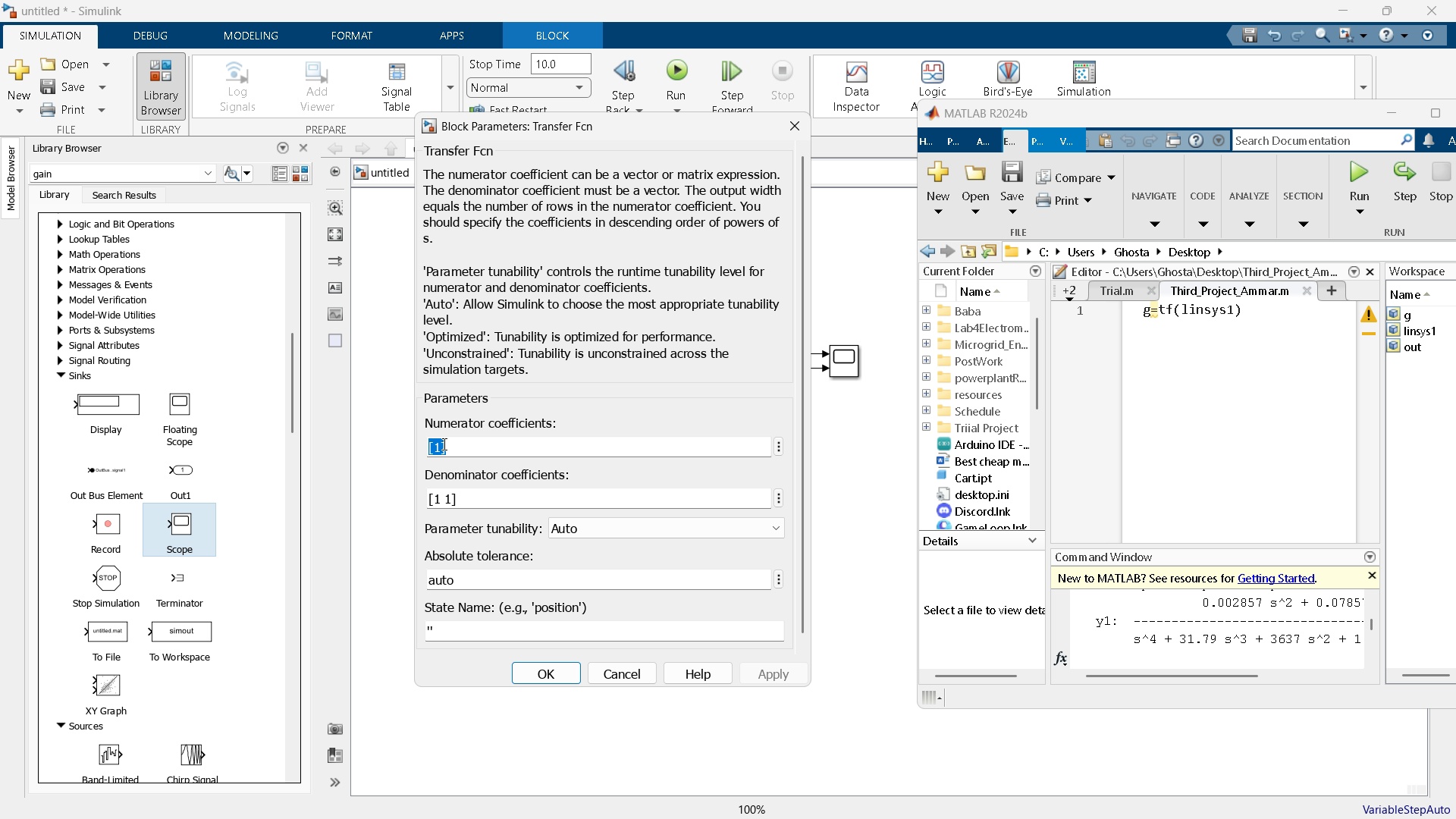 
left_click([439, 444])
 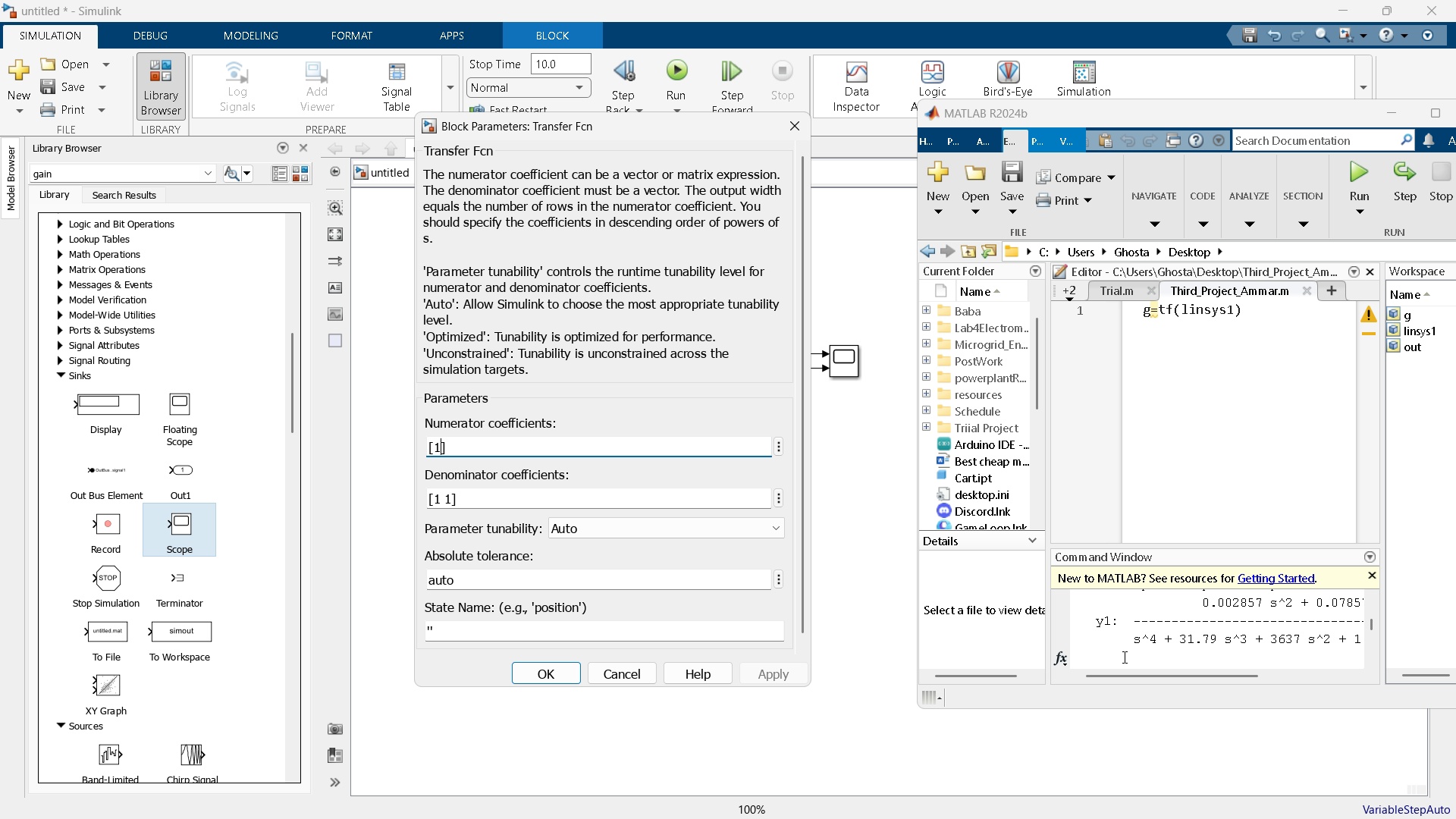 
key(Numpad0)
 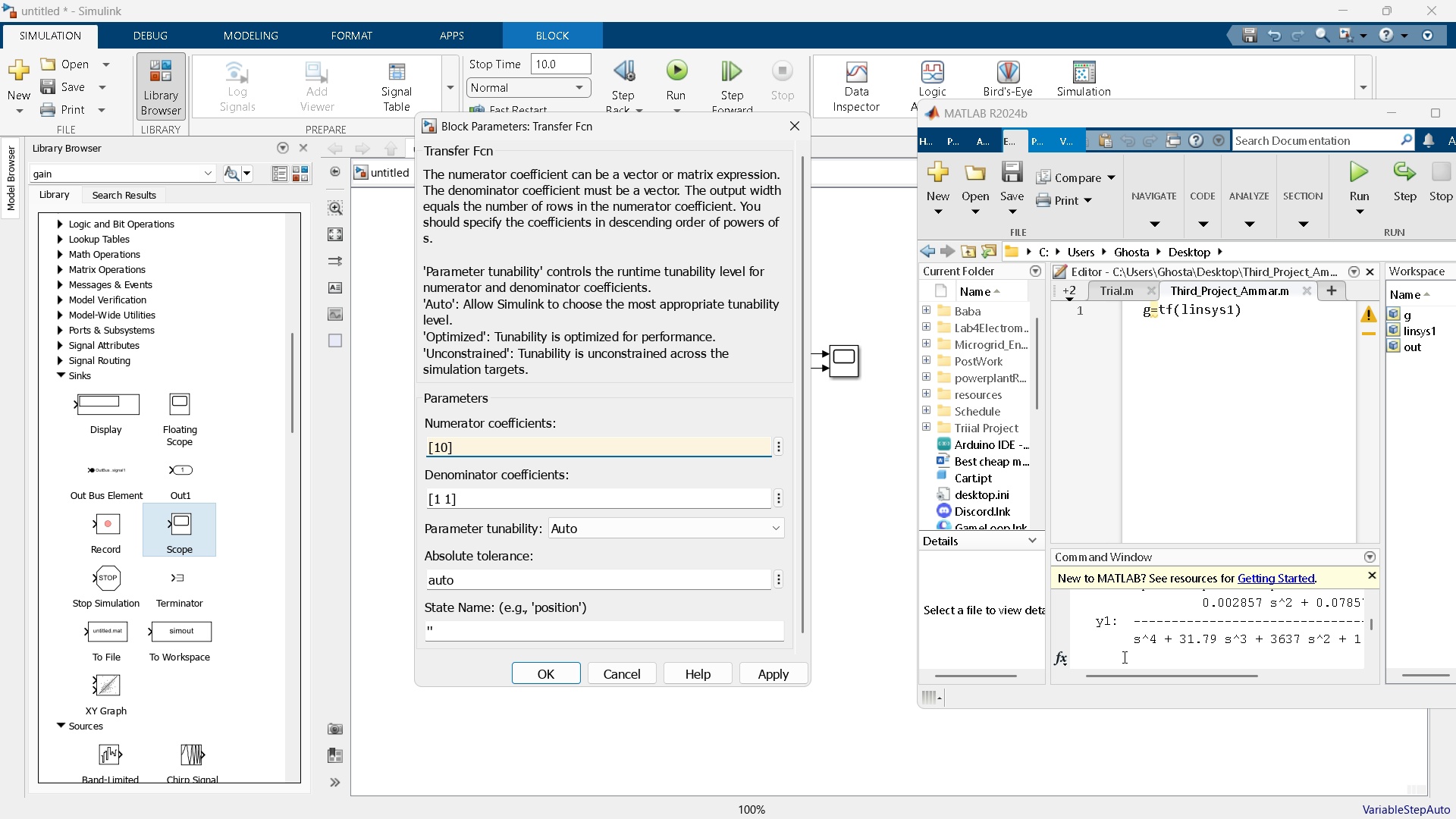 
key(Backspace)
 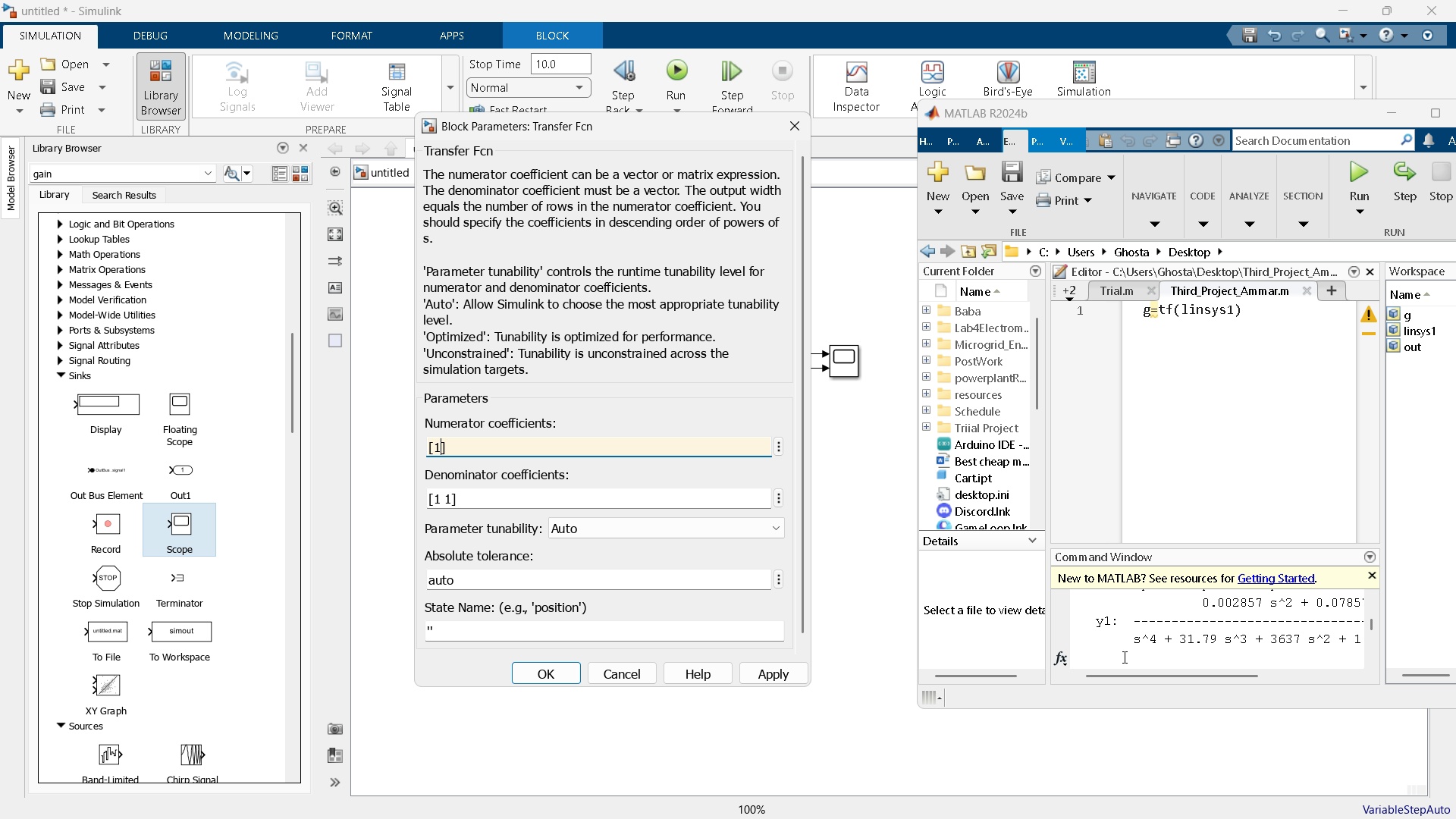 
key(Backspace)
 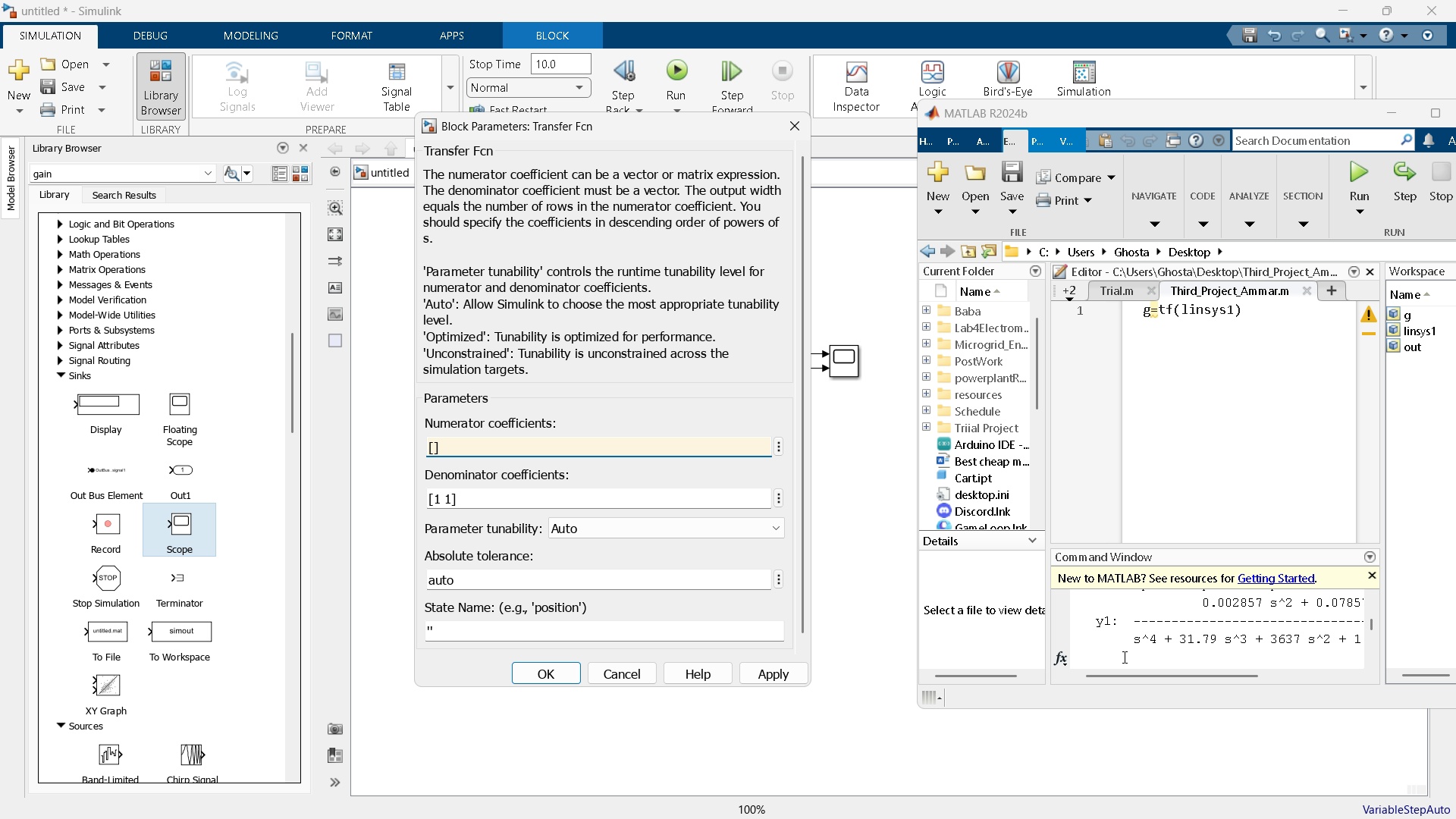 
key(Numpad0)
 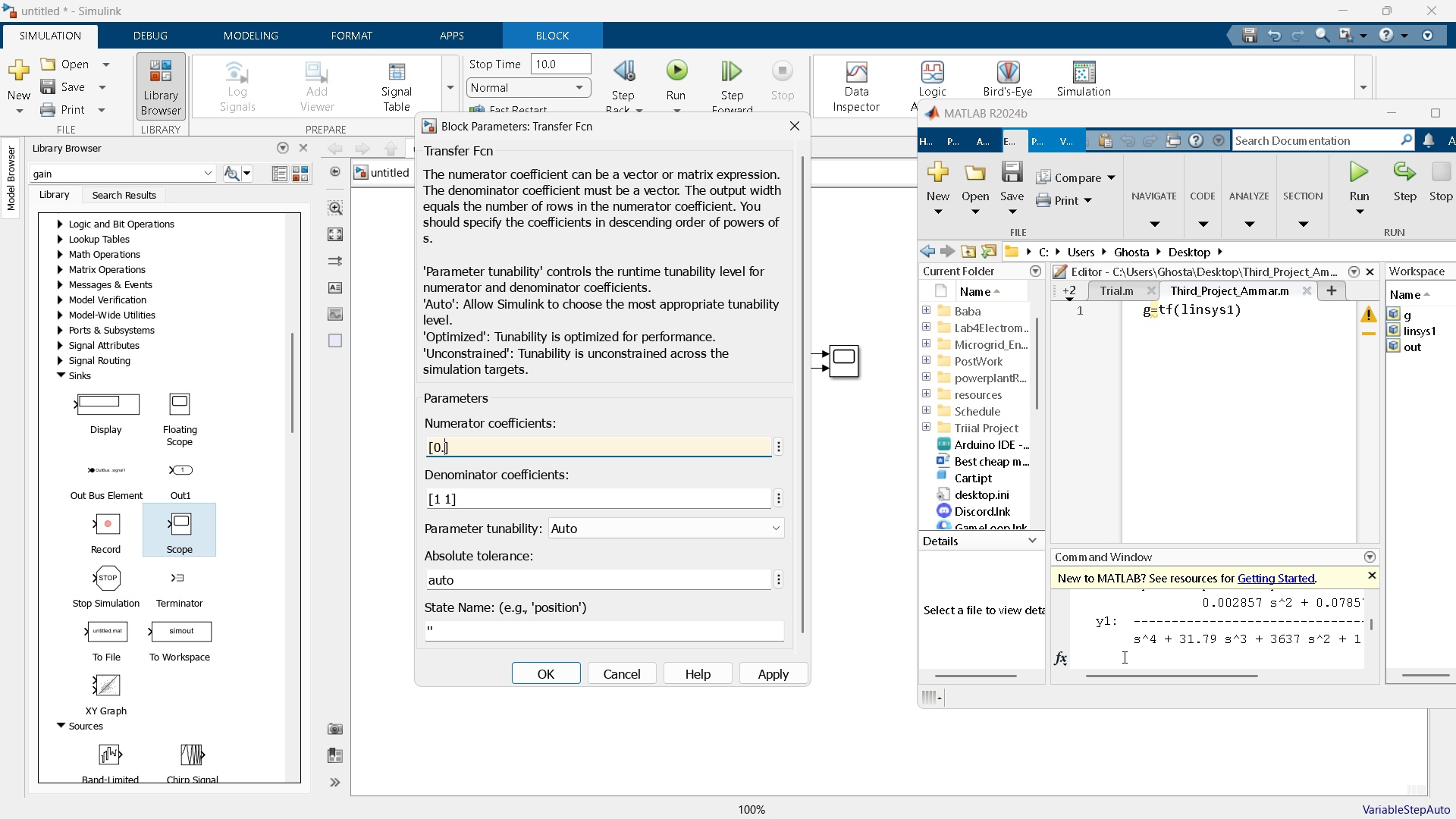 
key(NumpadDecimal)
 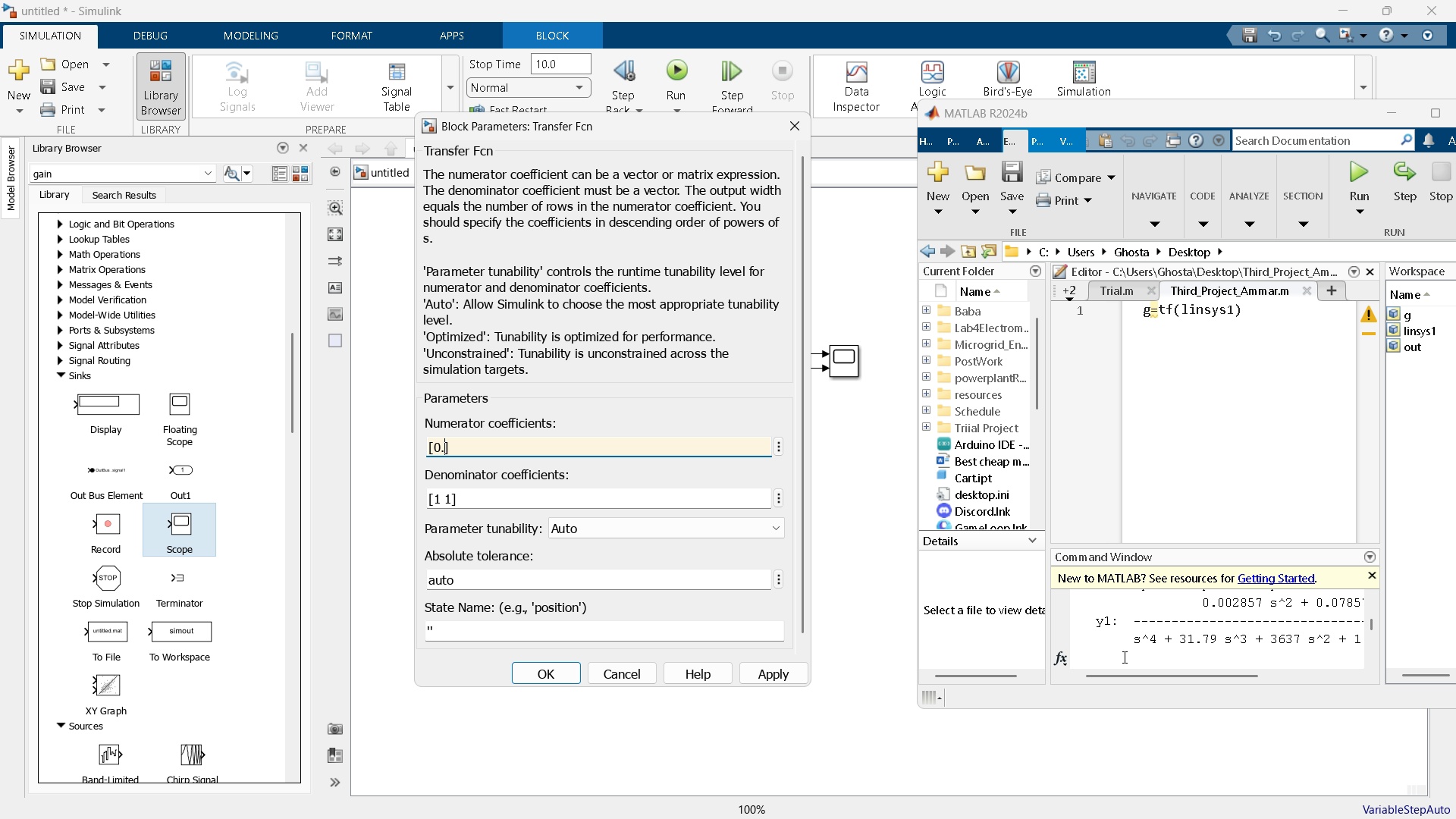 
key(Numpad0)
 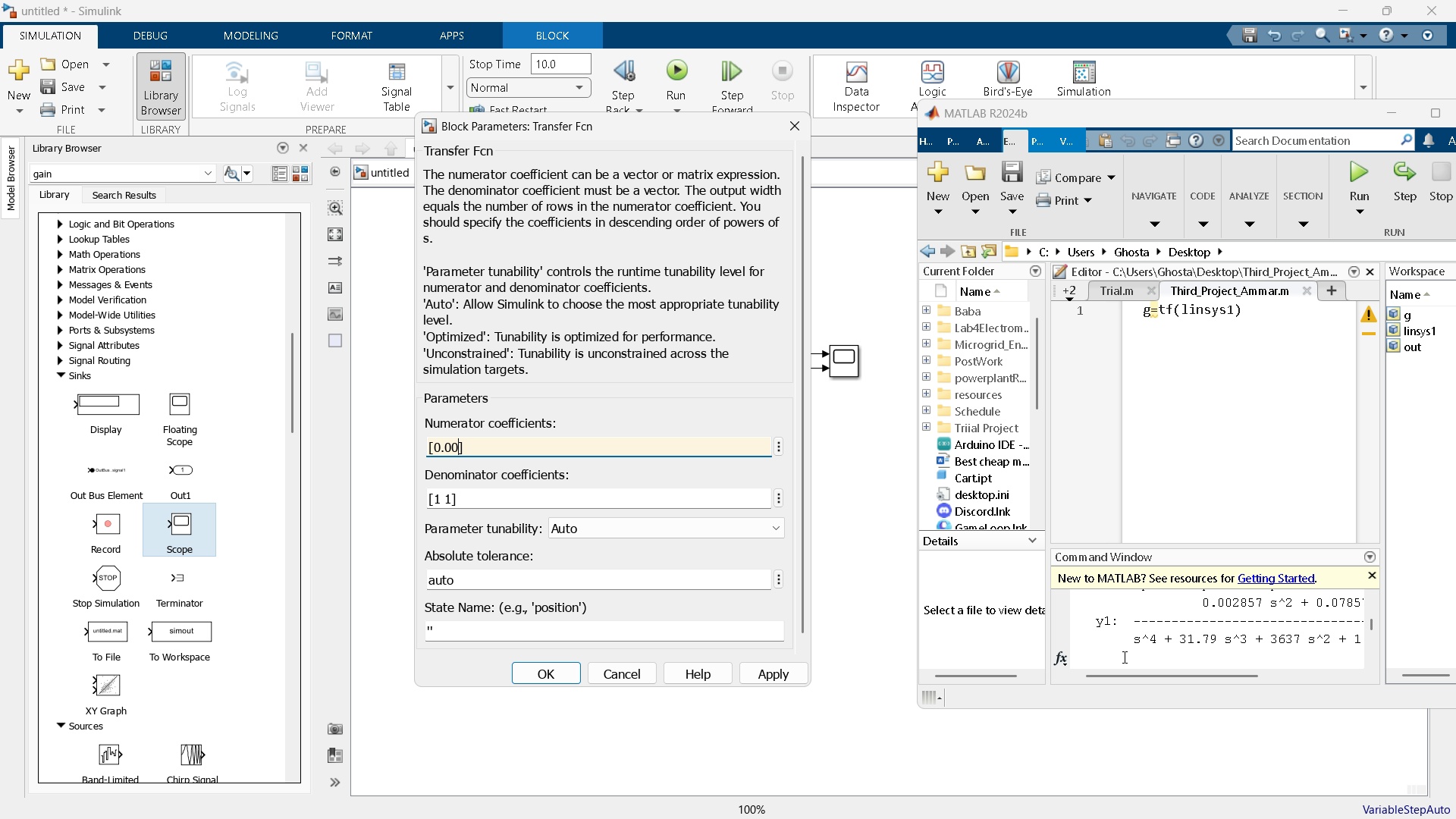 
key(Numpad0)
 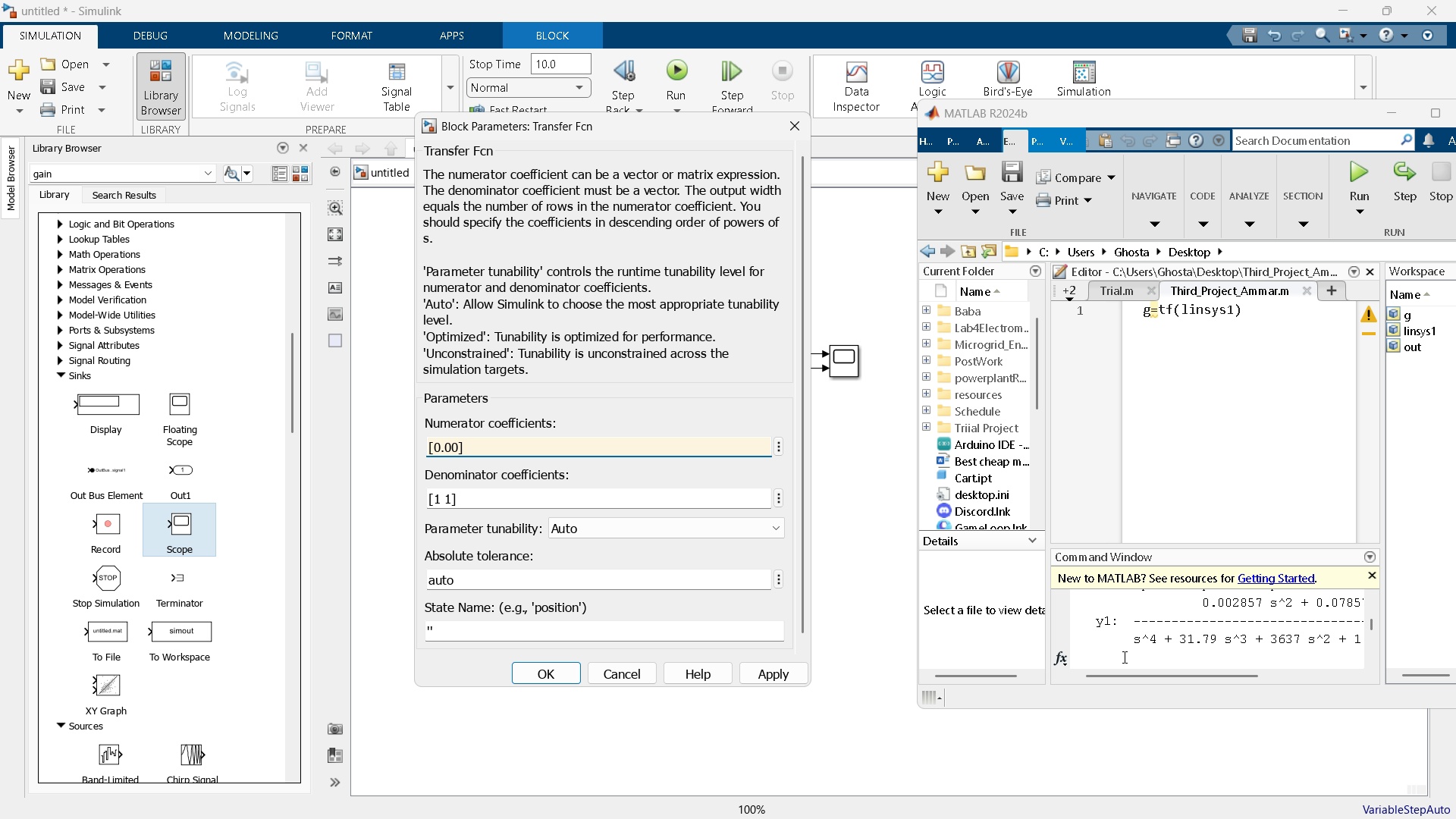 
key(Numpad2)
 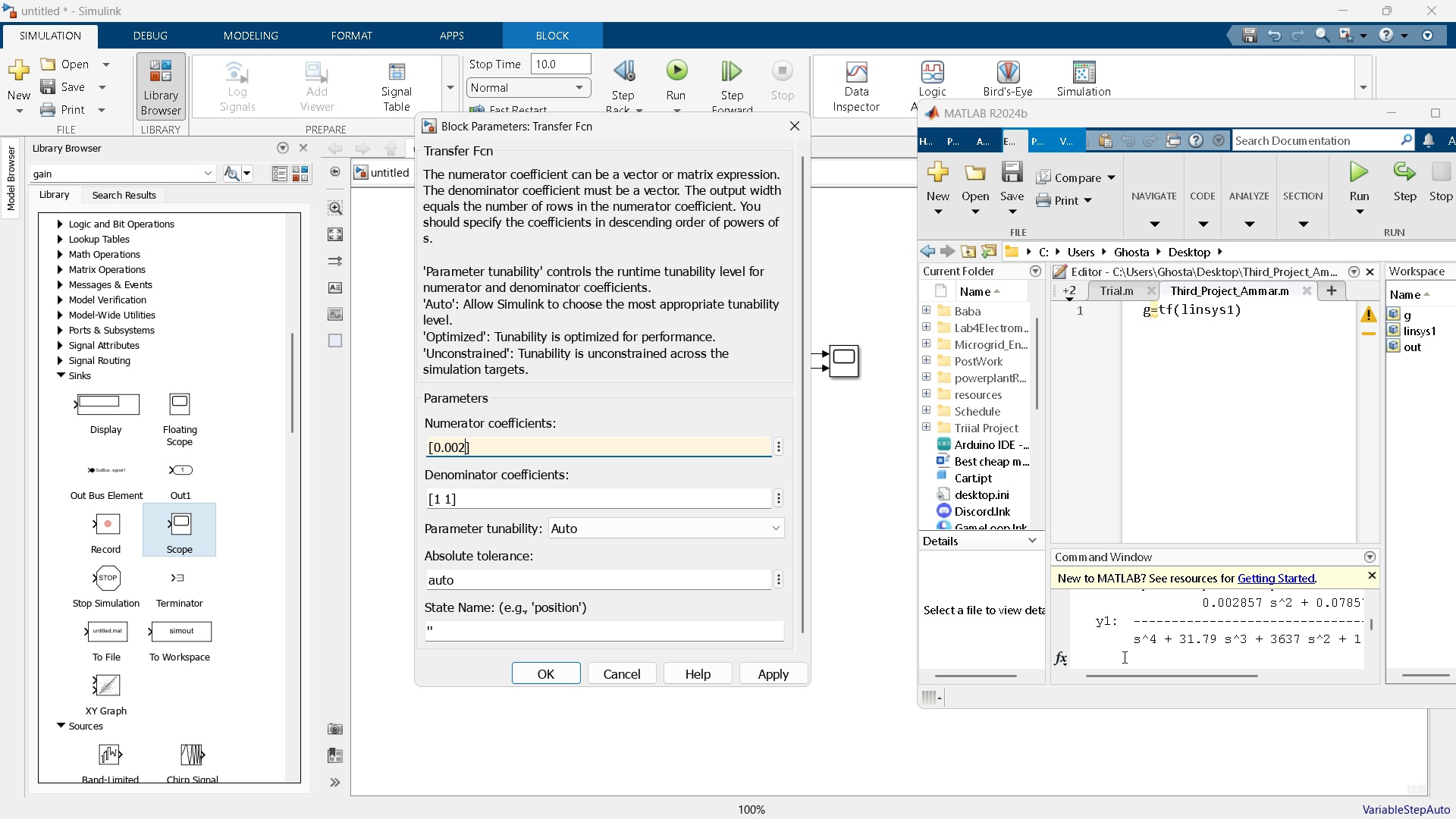 
key(Numpad8)
 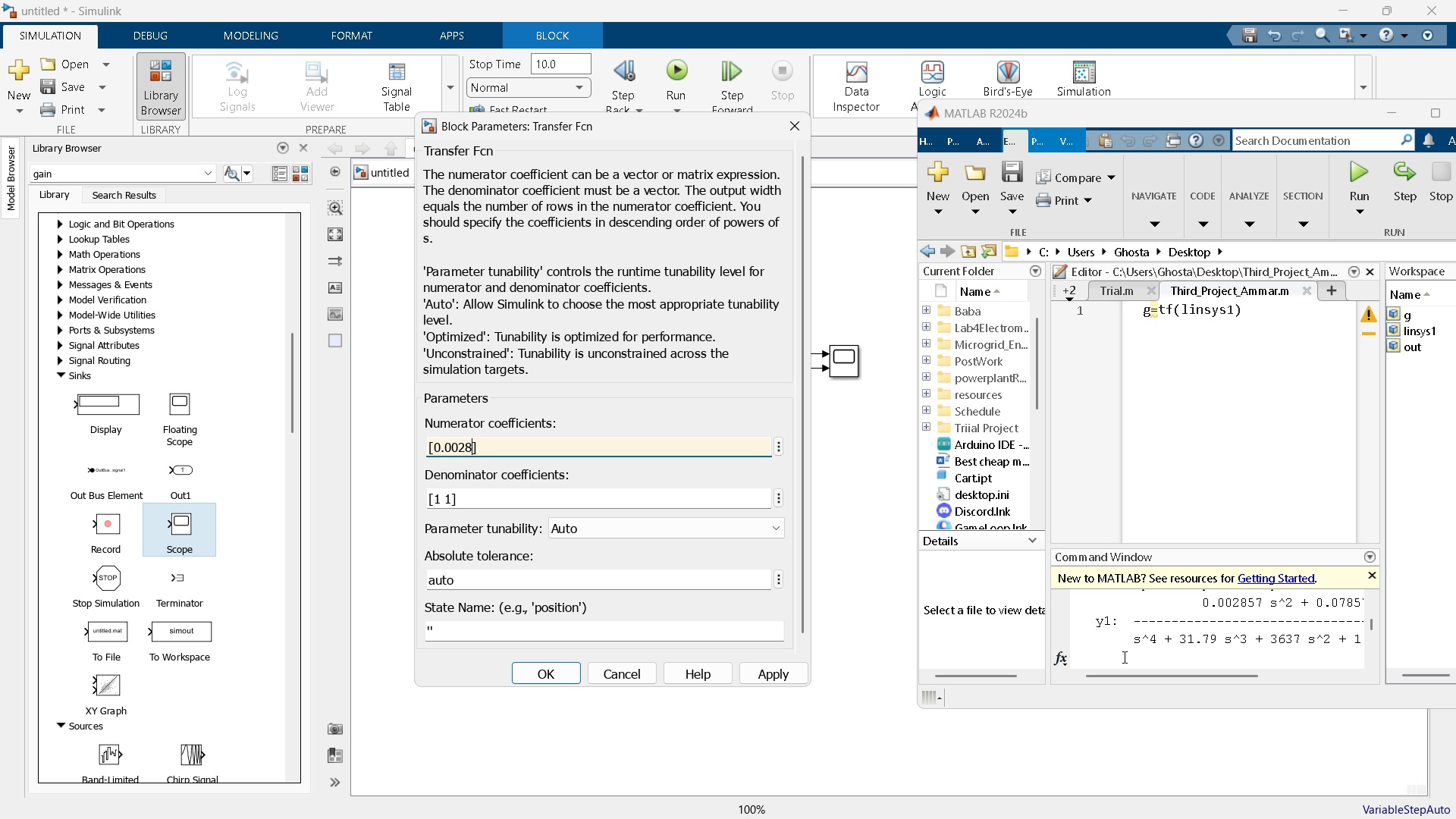 
key(Numpad5)
 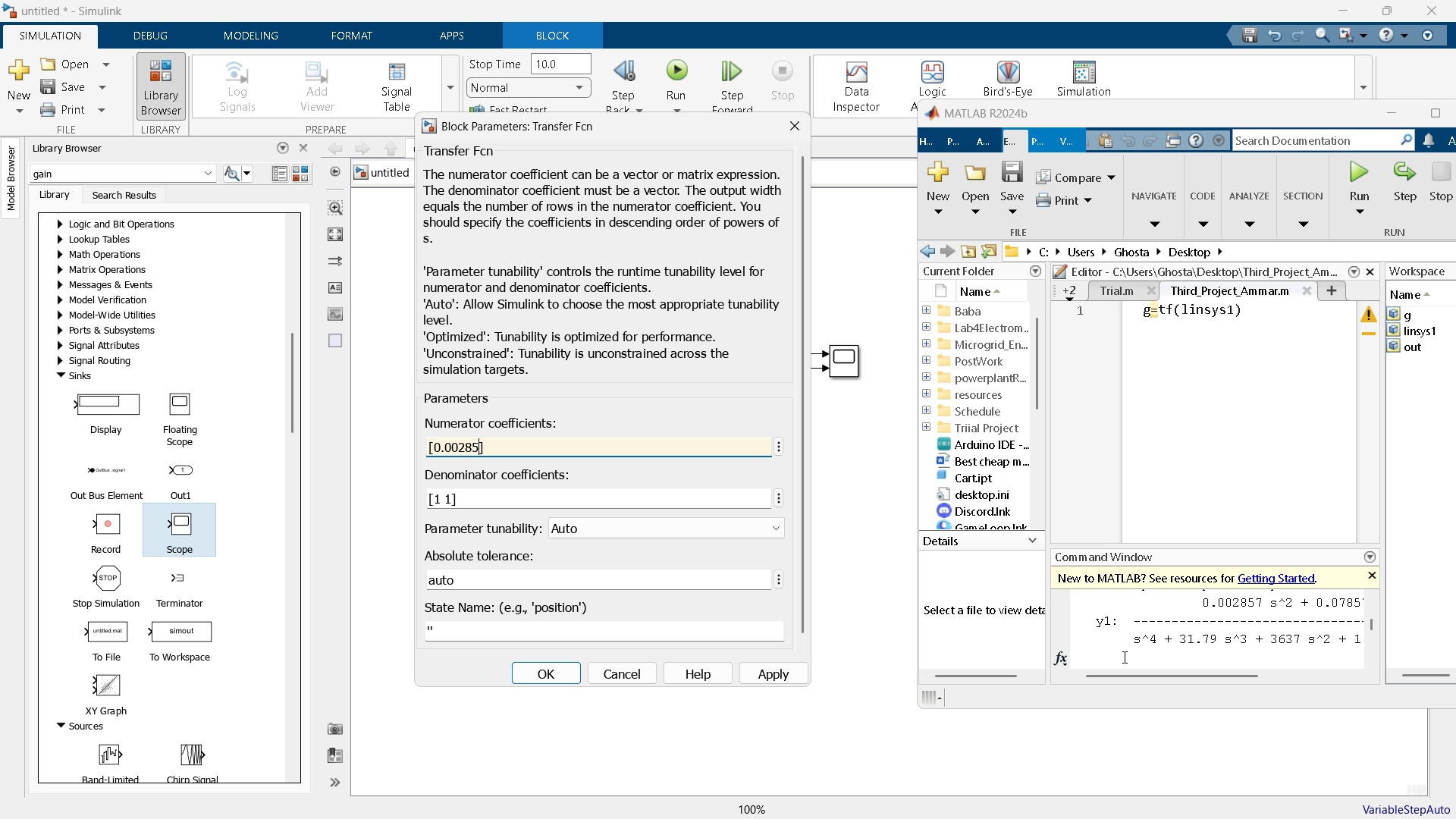 
key(Numpad7)
 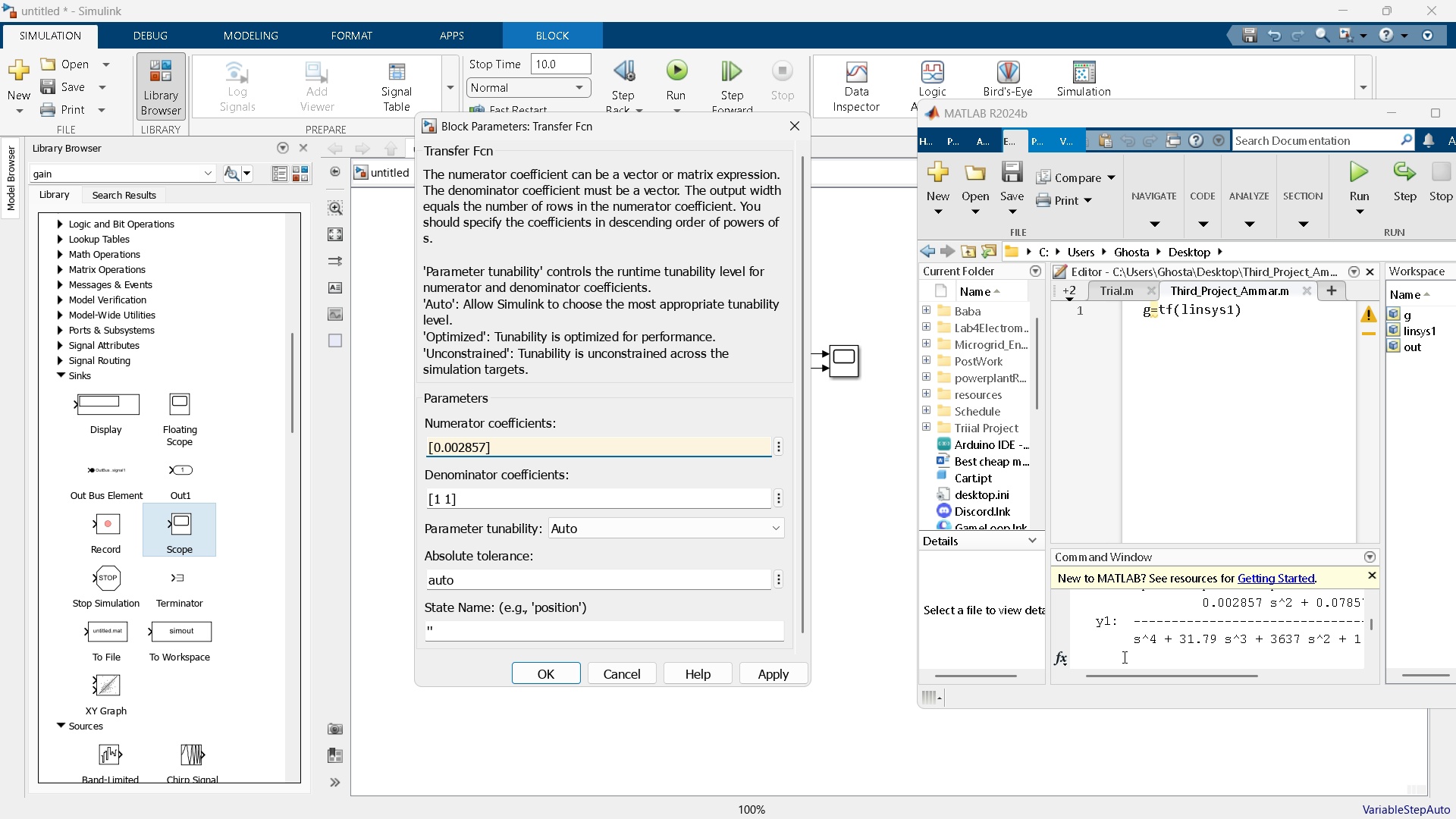 
key(Space)
 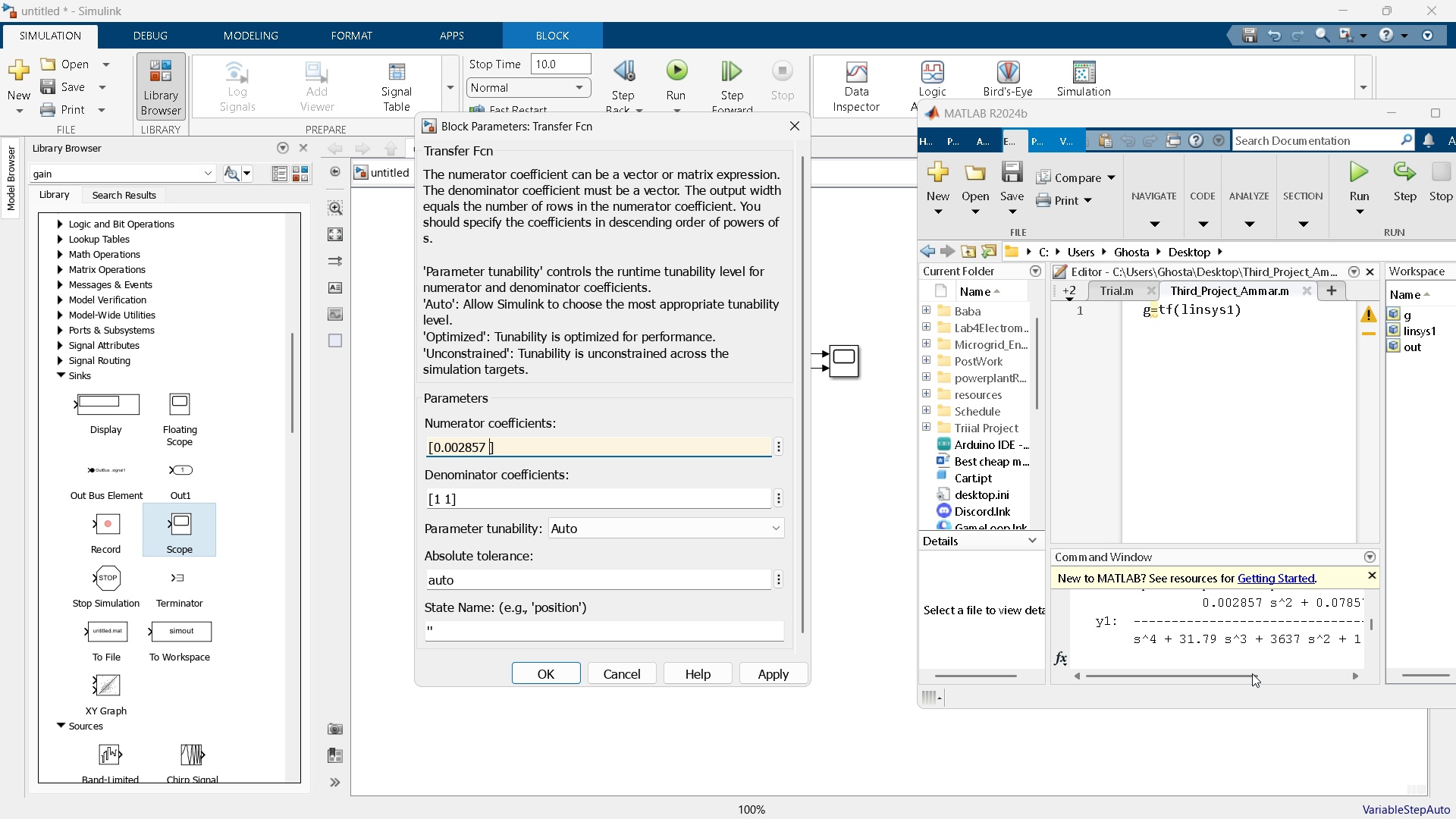 
left_click_drag(start_coordinate=[1252, 673], to_coordinate=[1294, 669])
 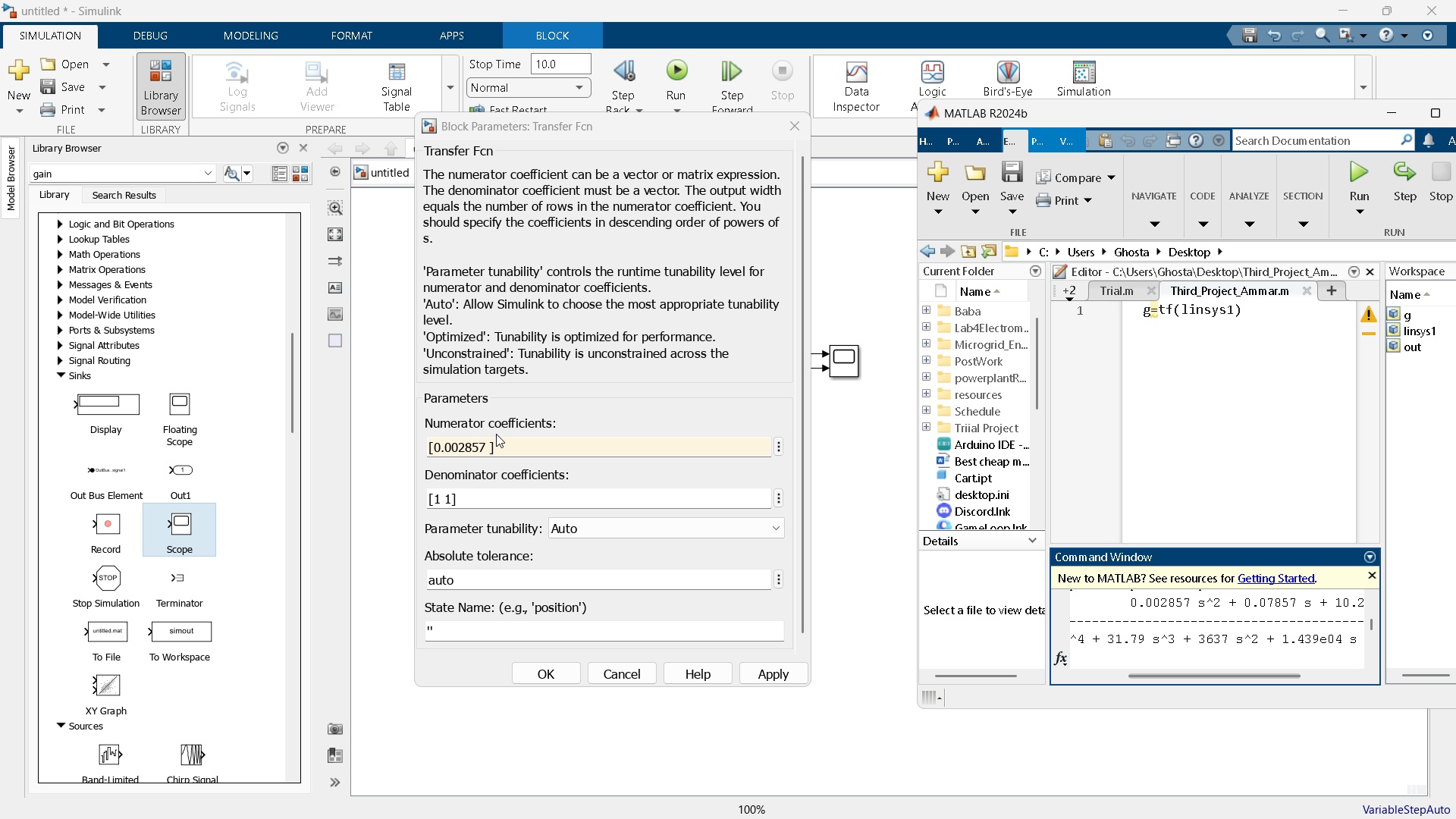 
left_click([486, 444])
 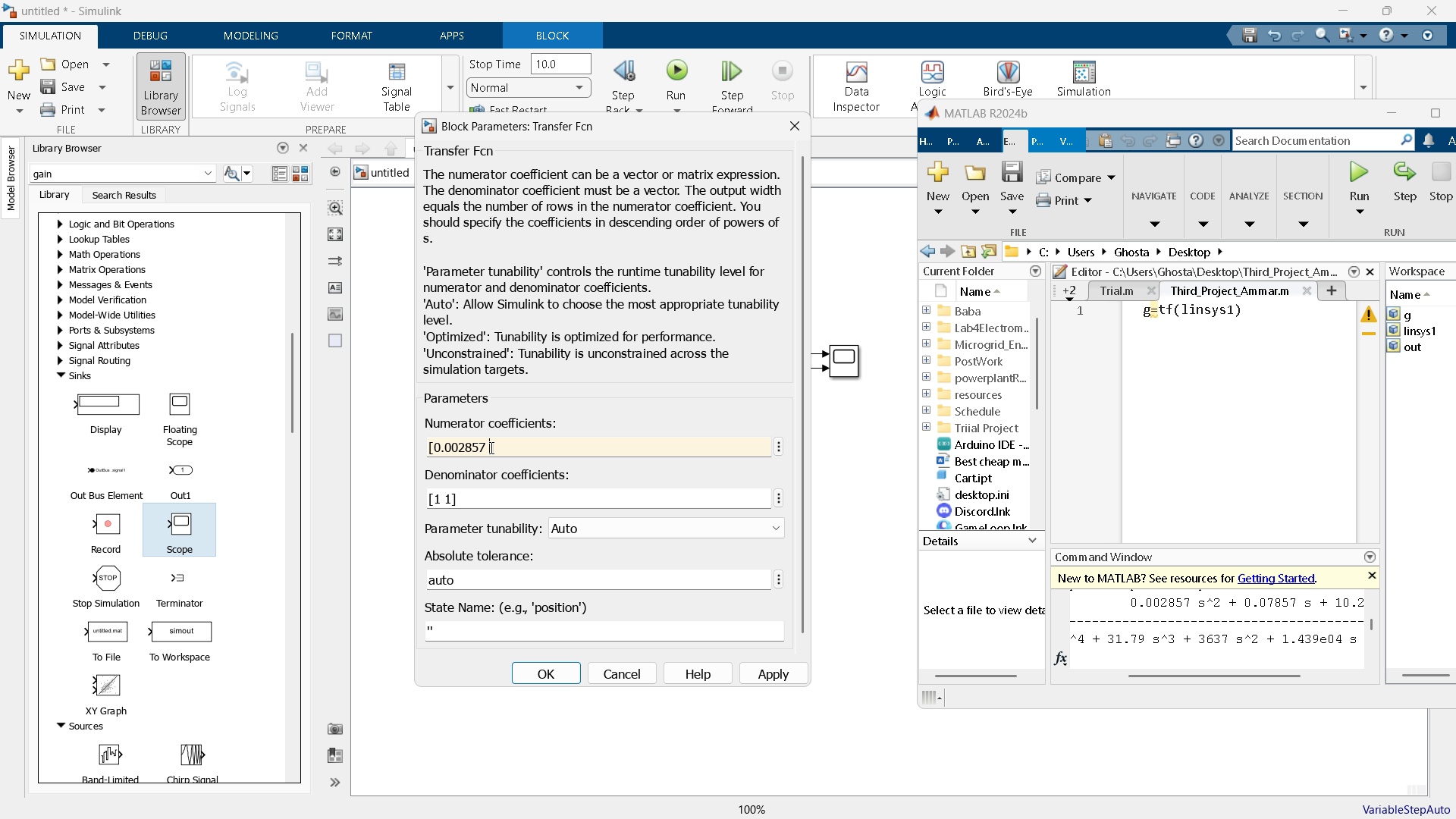 
left_click([490, 447])
 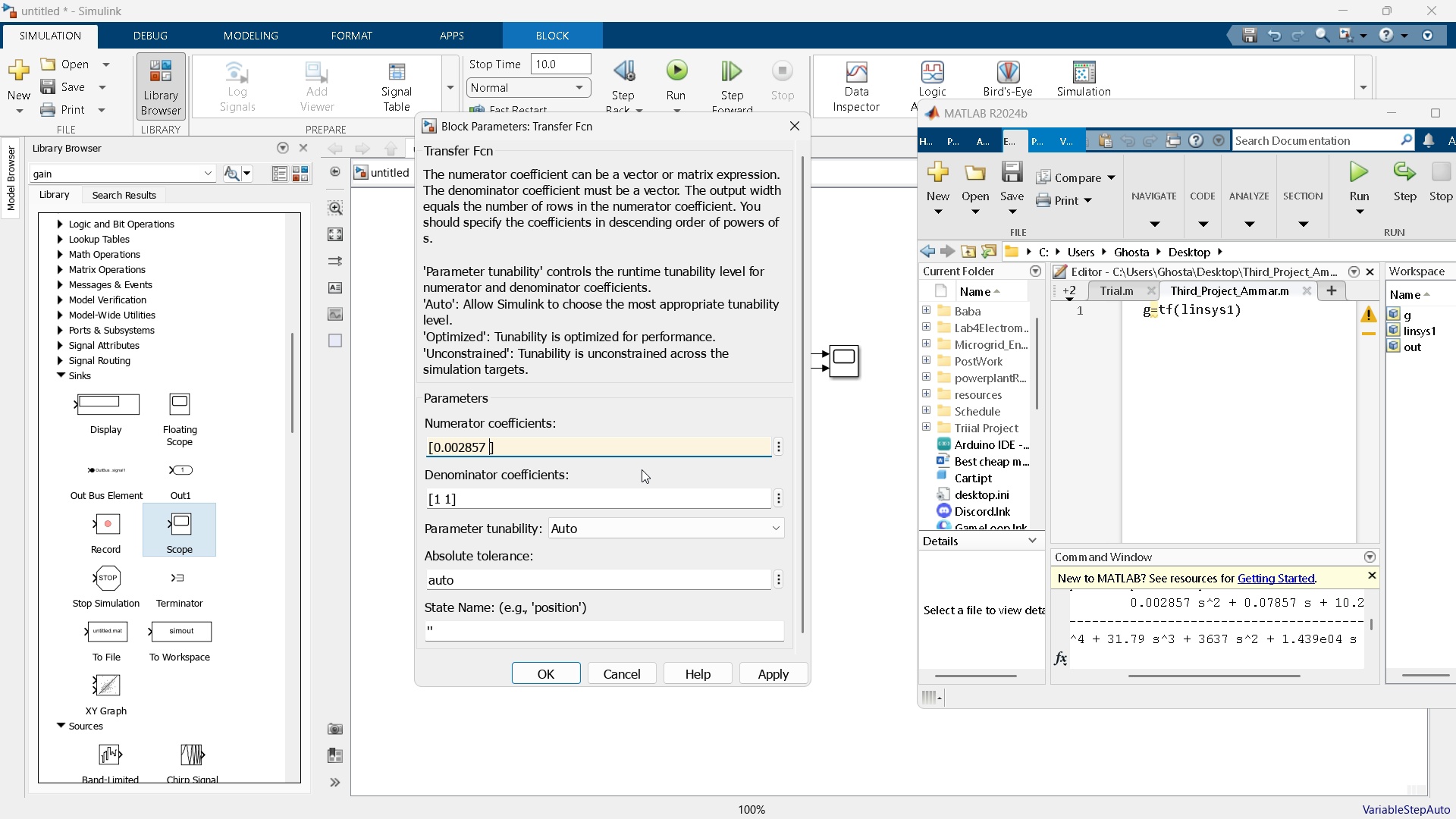 
key(Numpad0)
 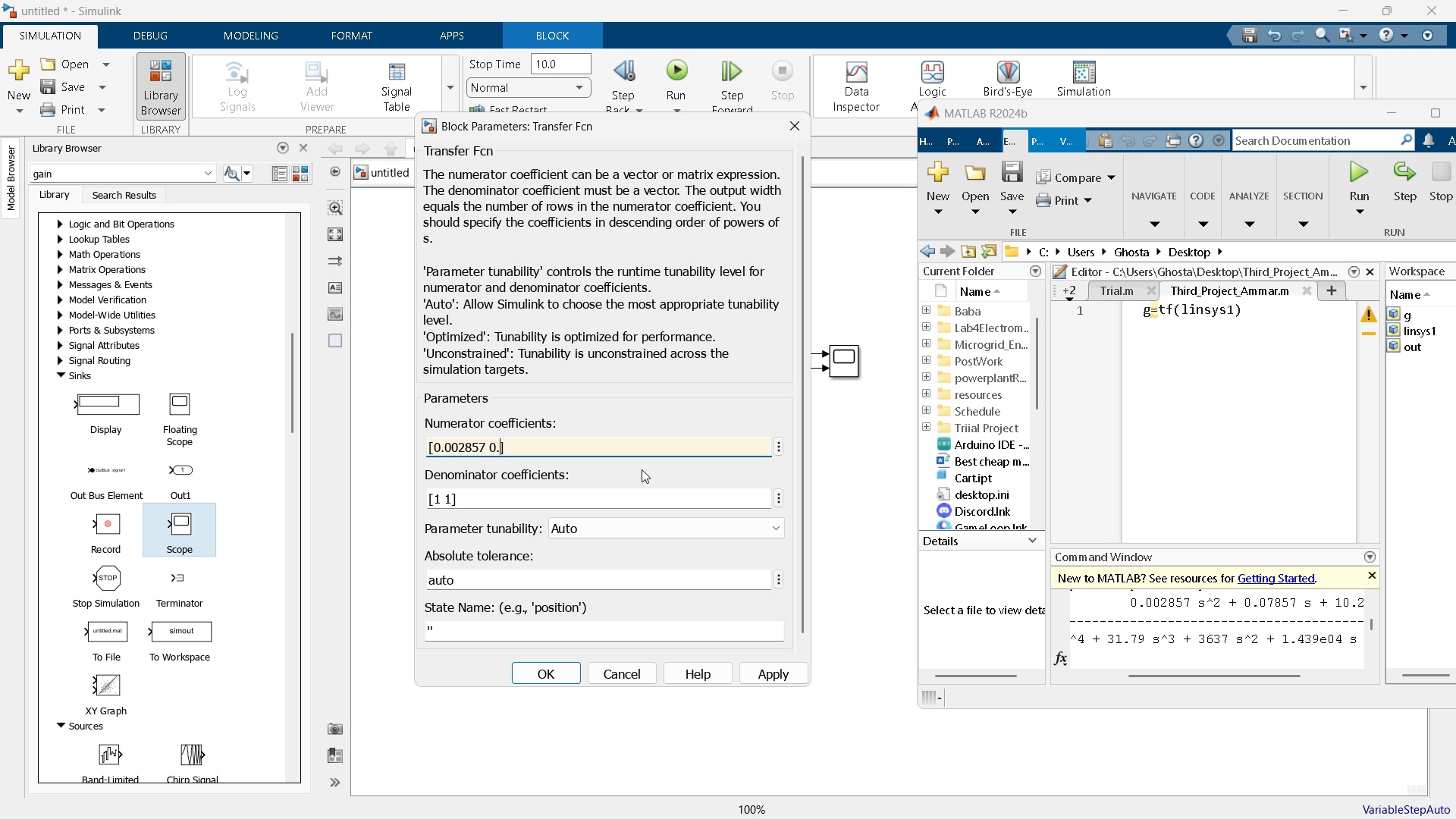 
key(NumpadDecimal)
 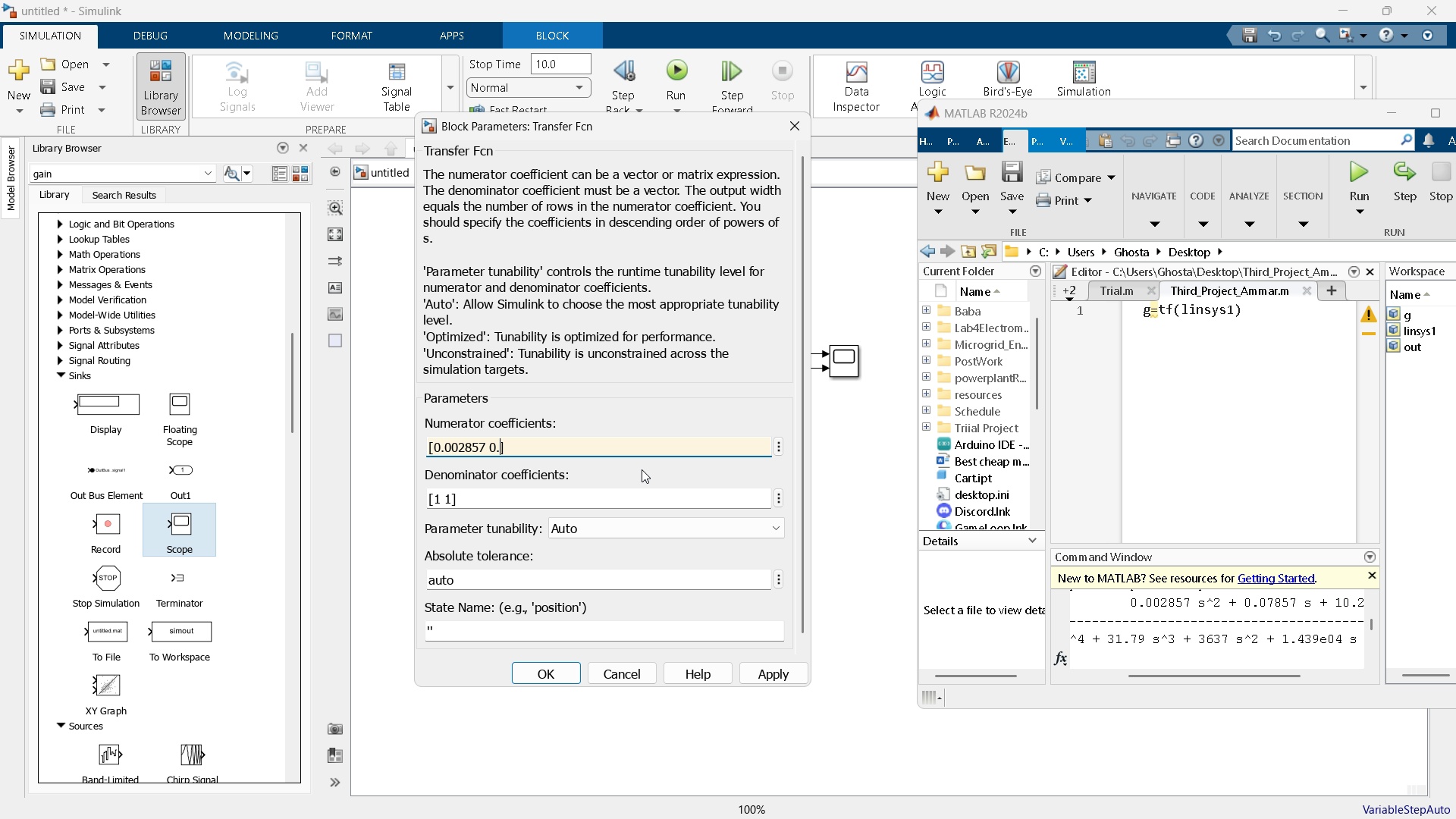 
key(Numpad0)
 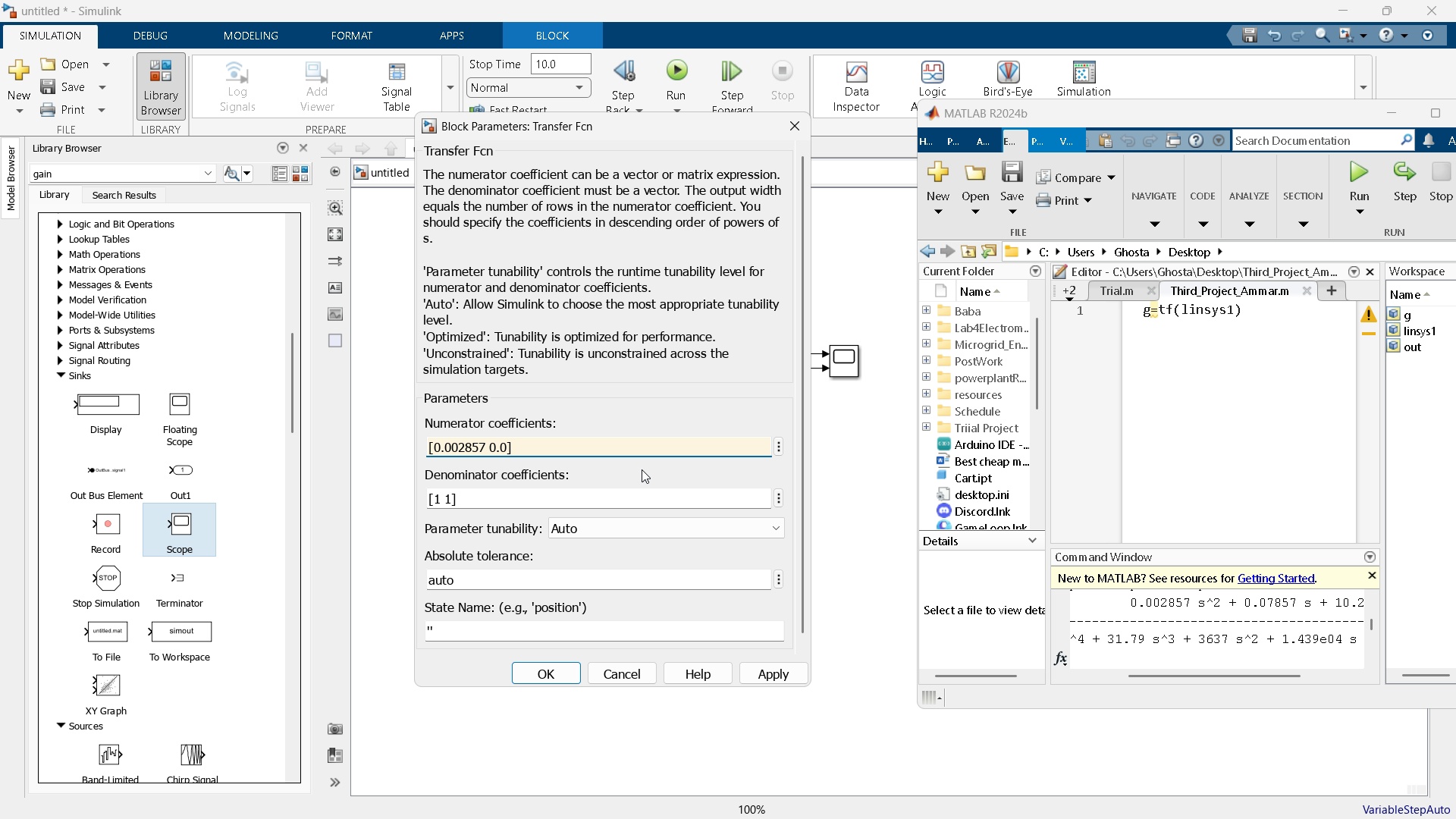 
key(Numpad7)
 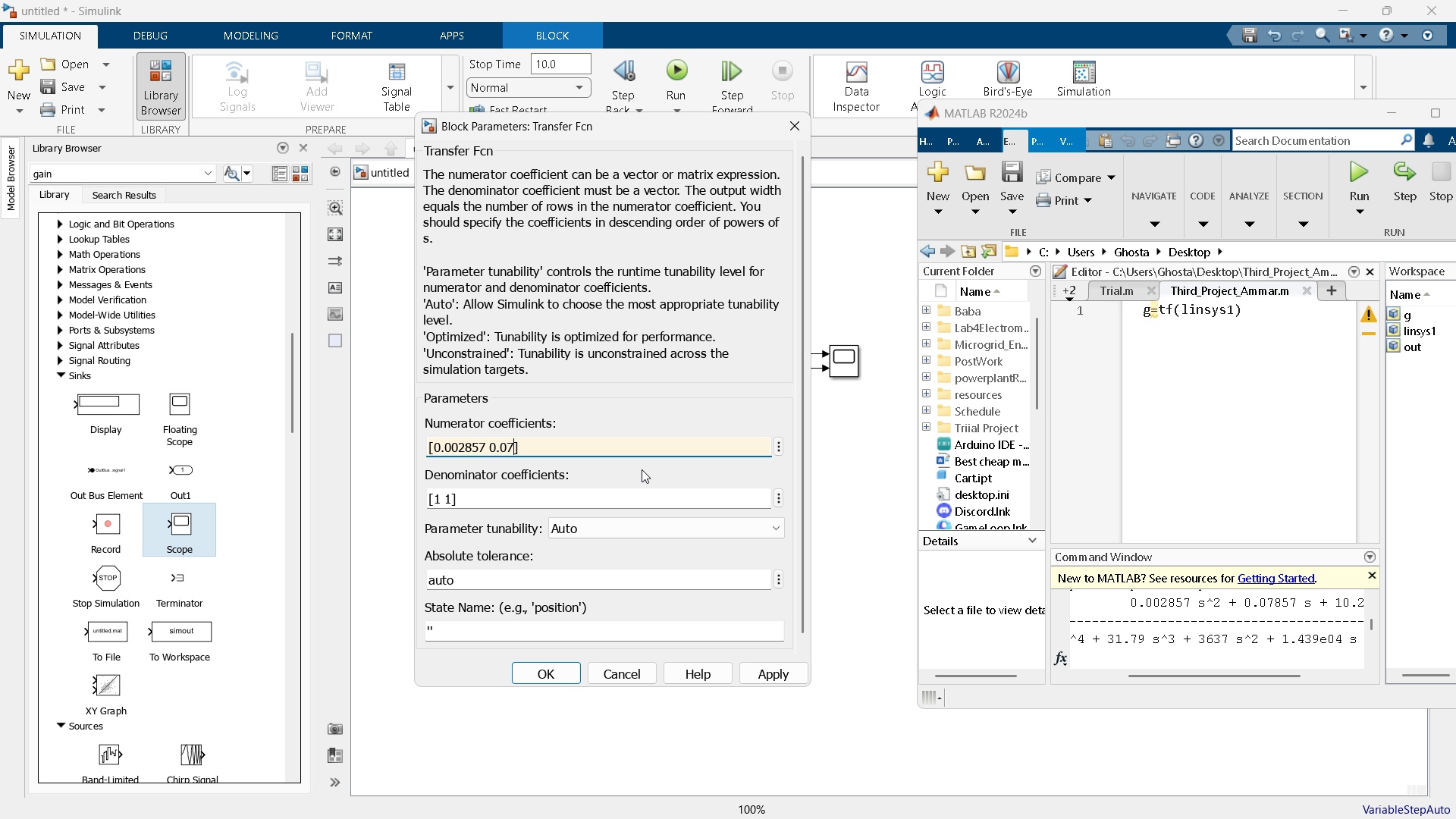 
key(Numpad8)
 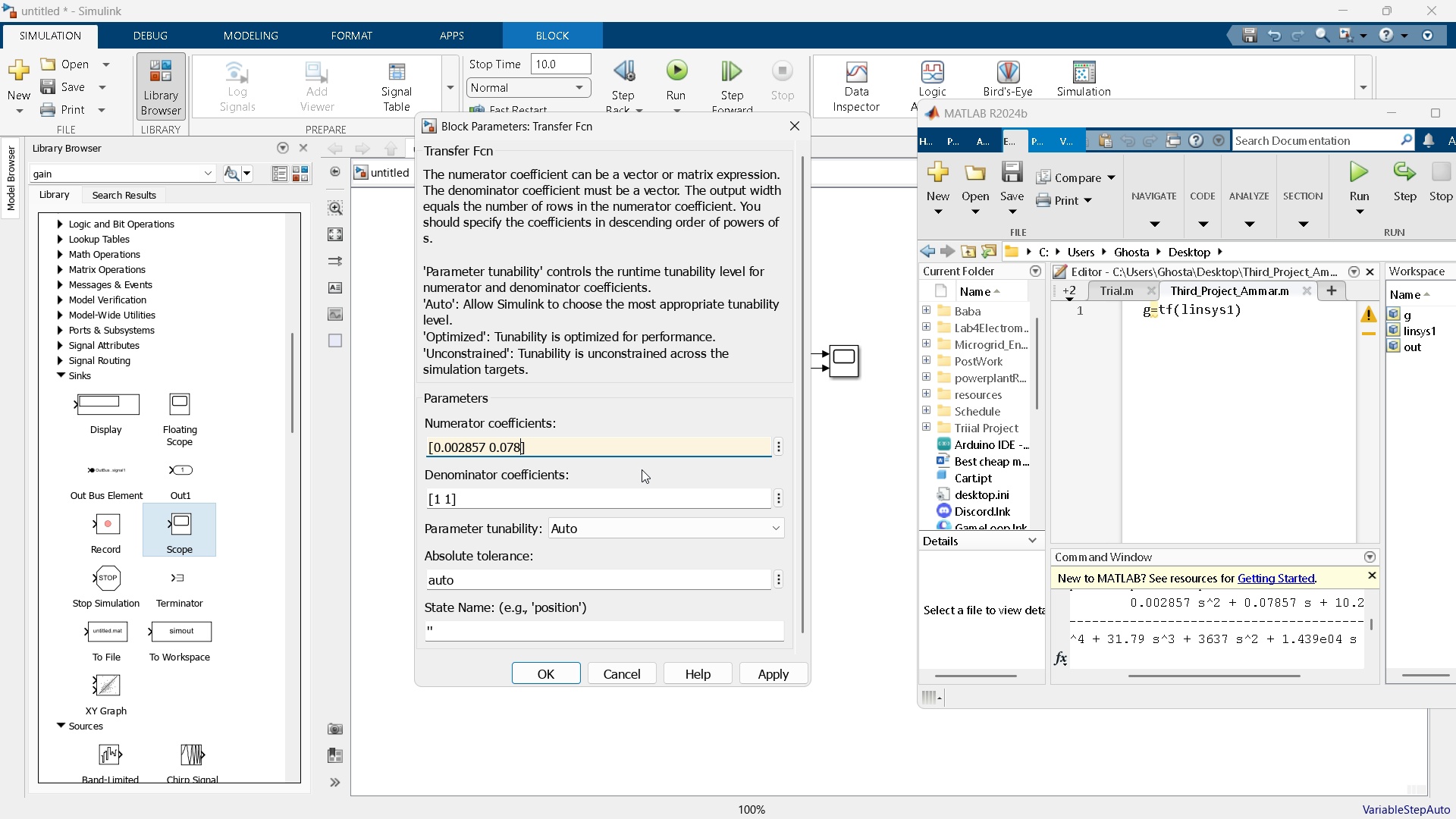 
key(Numpad5)
 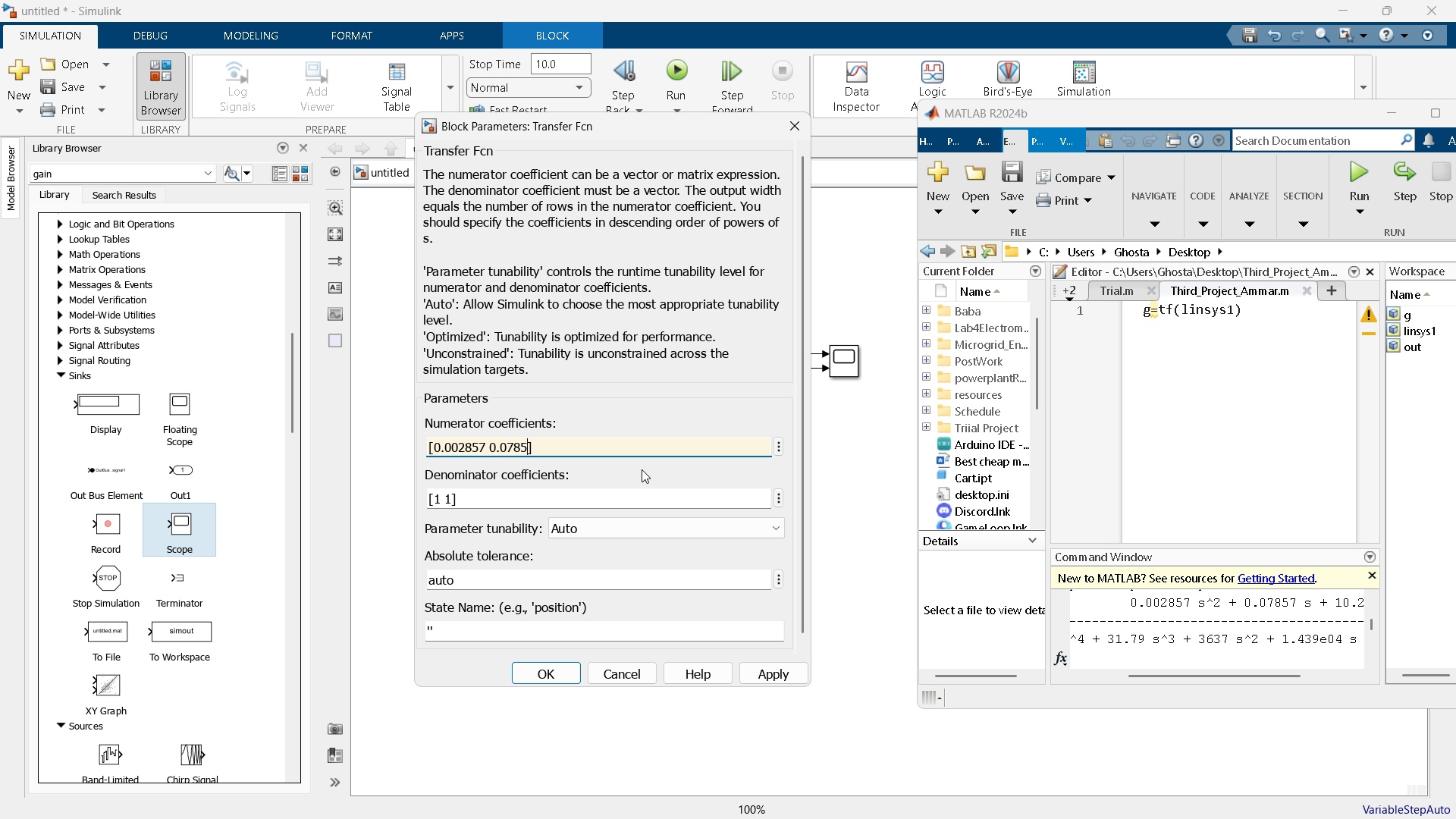 
key(Numpad7)
 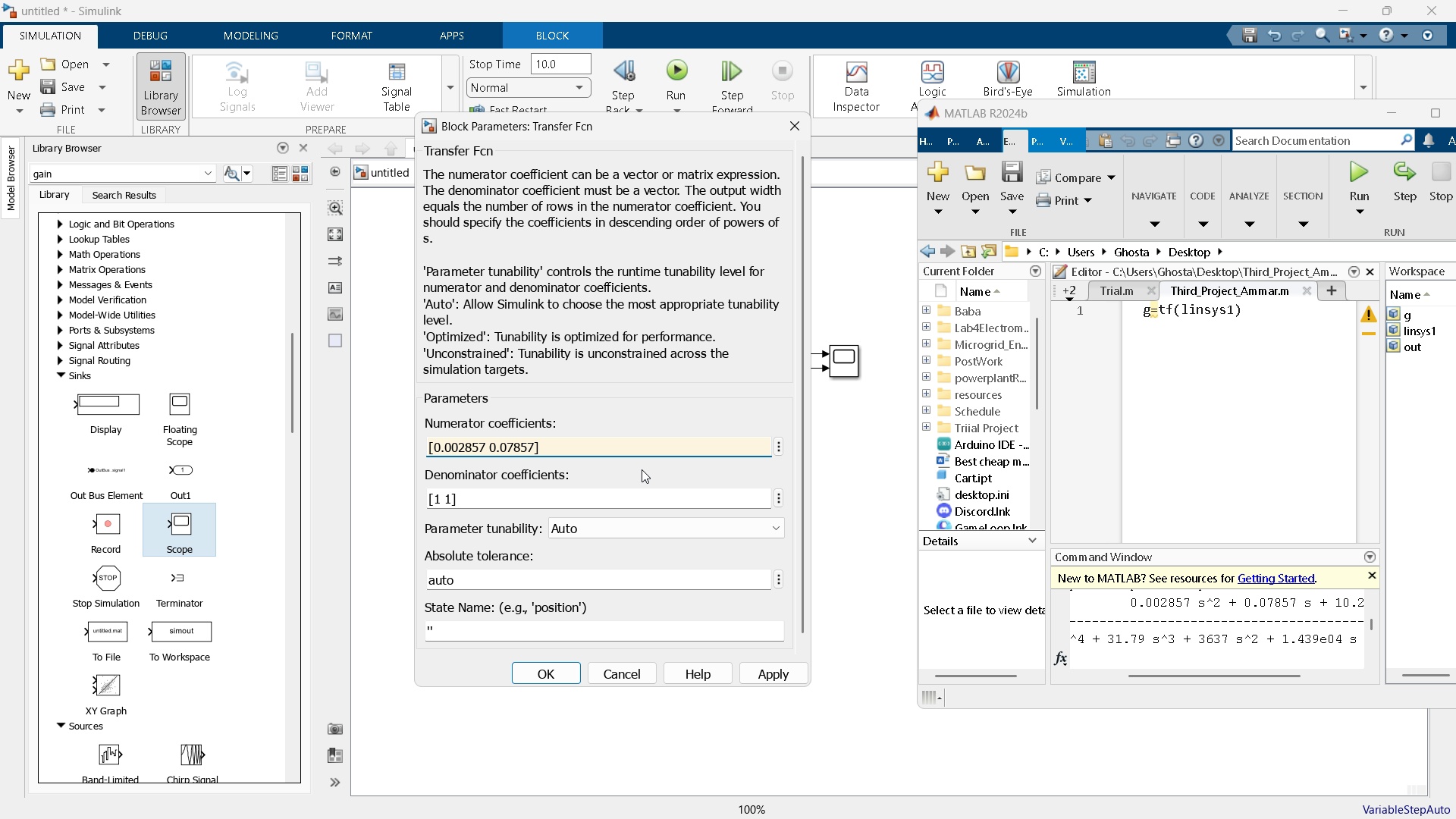 
key(Space)
 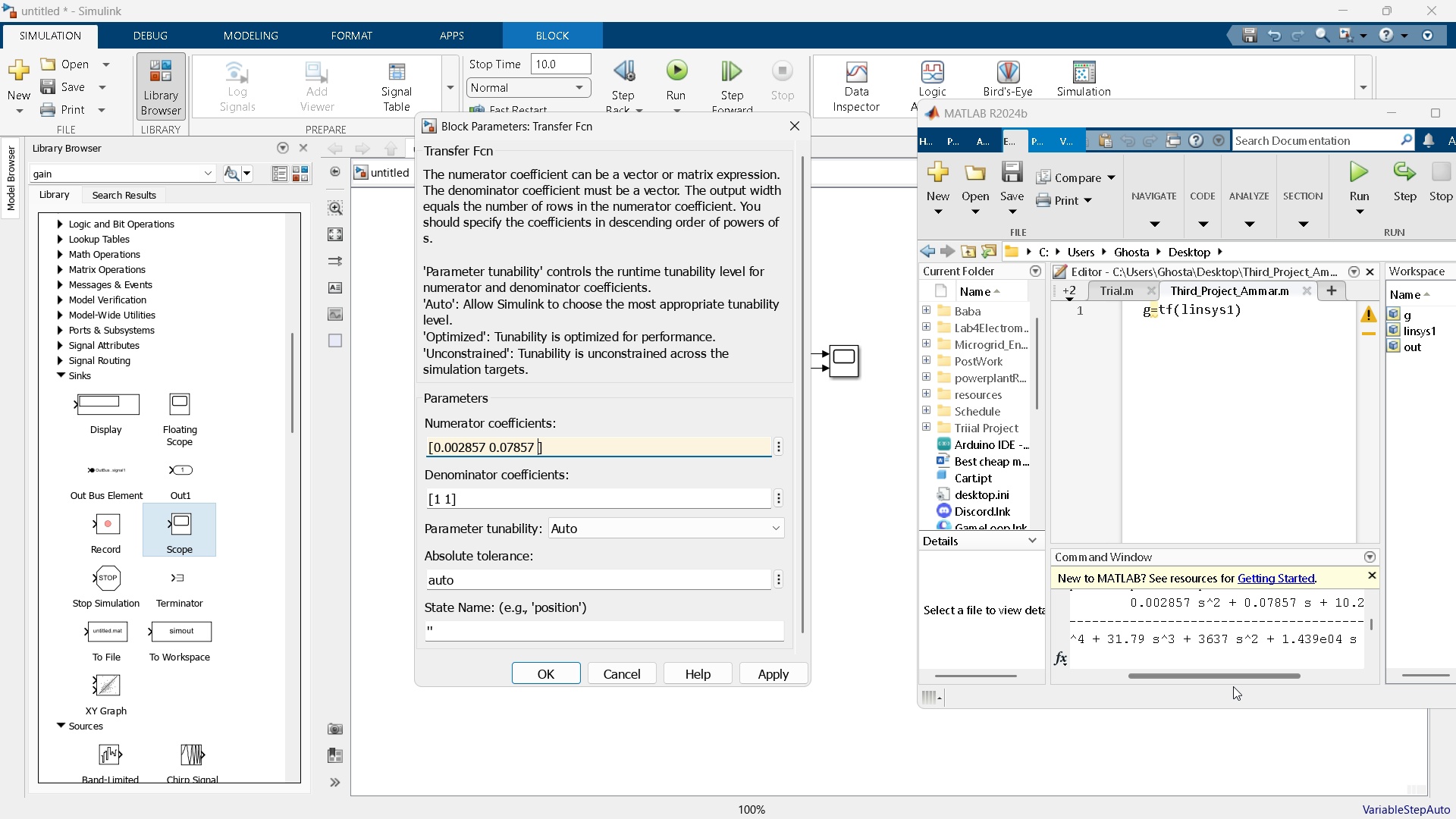 
left_click_drag(start_coordinate=[1232, 676], to_coordinate=[1274, 675])
 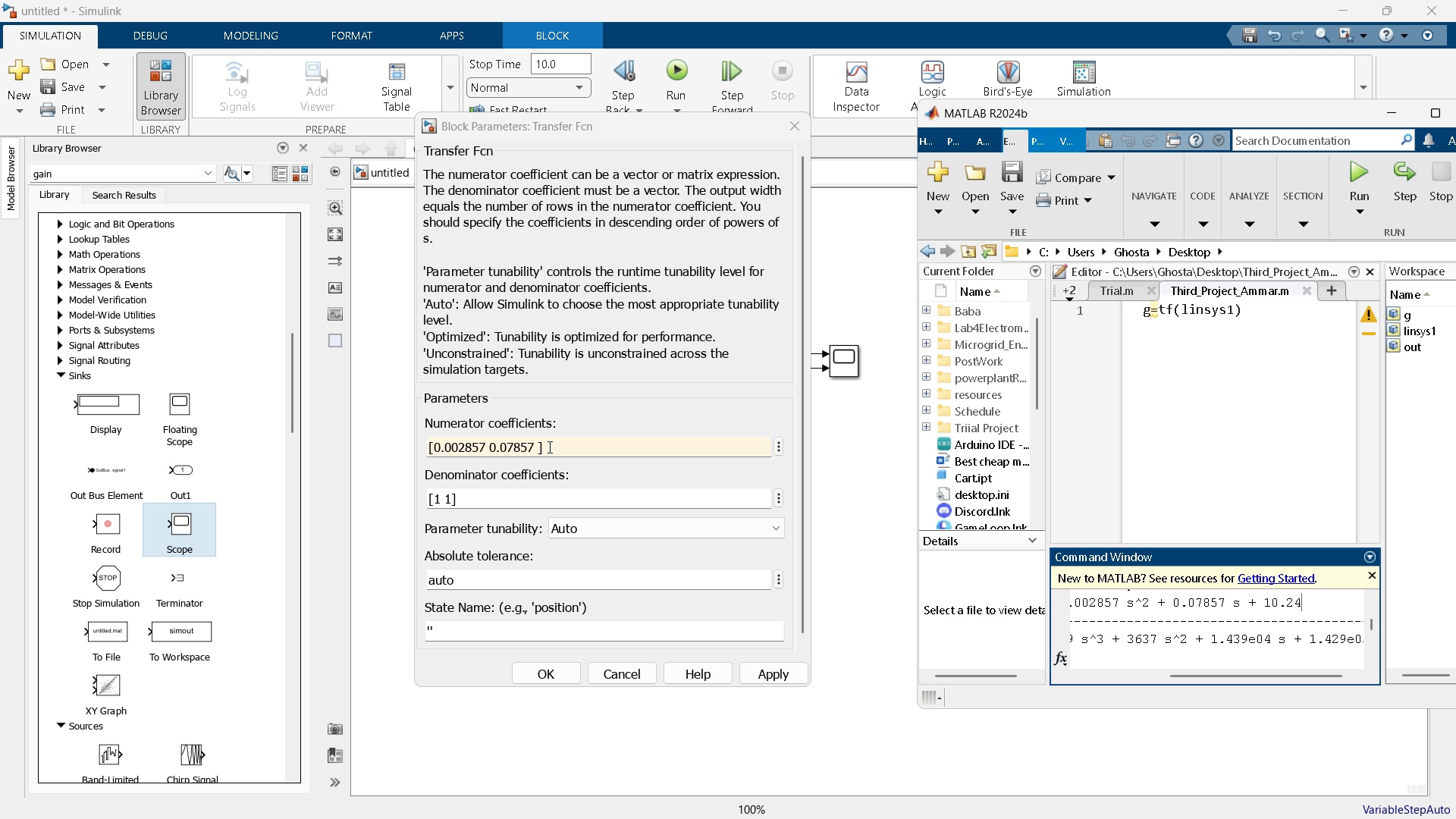 
double_click([537, 450])
 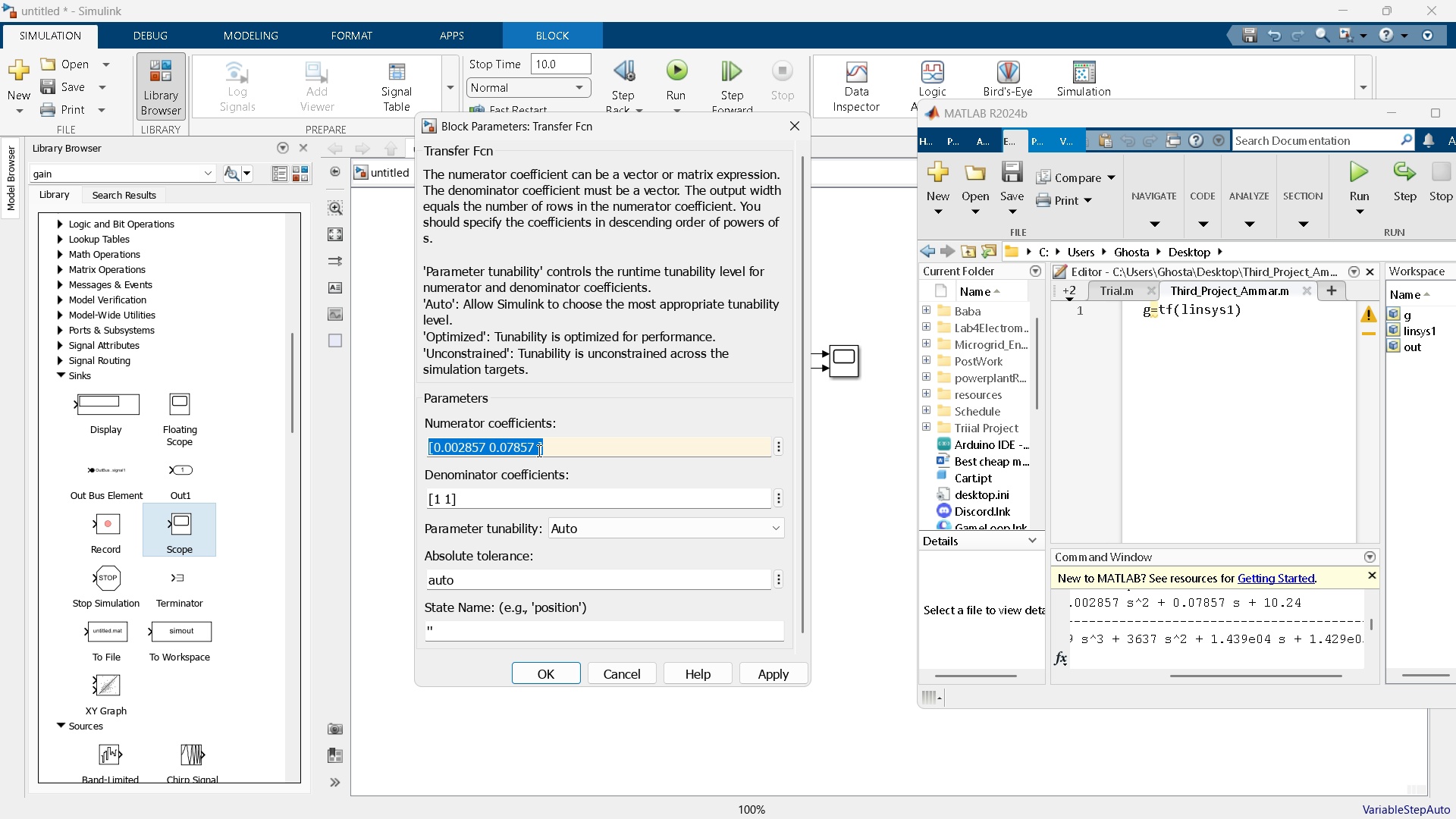 
triple_click([538, 450])
 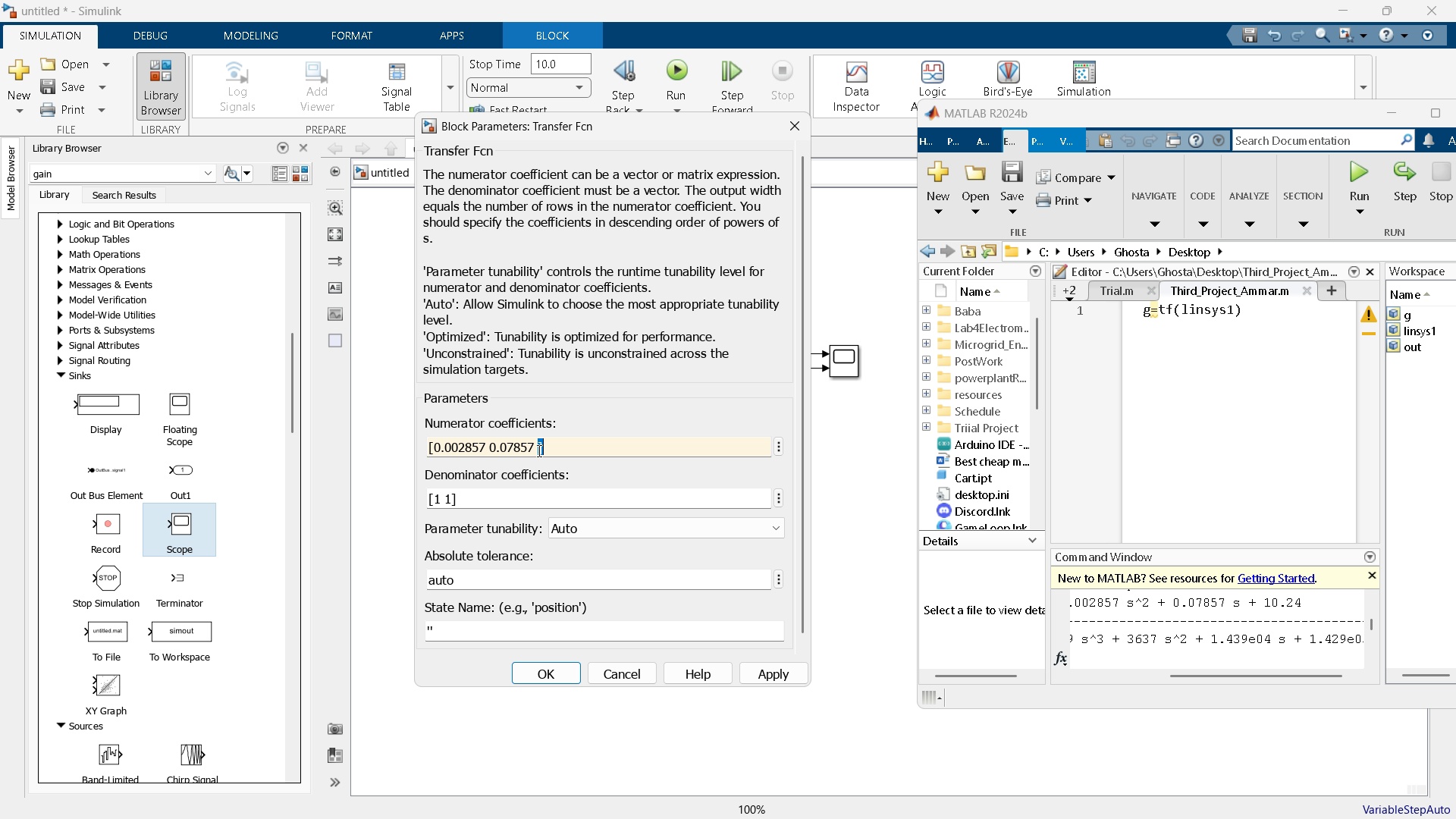 
triple_click([538, 450])
 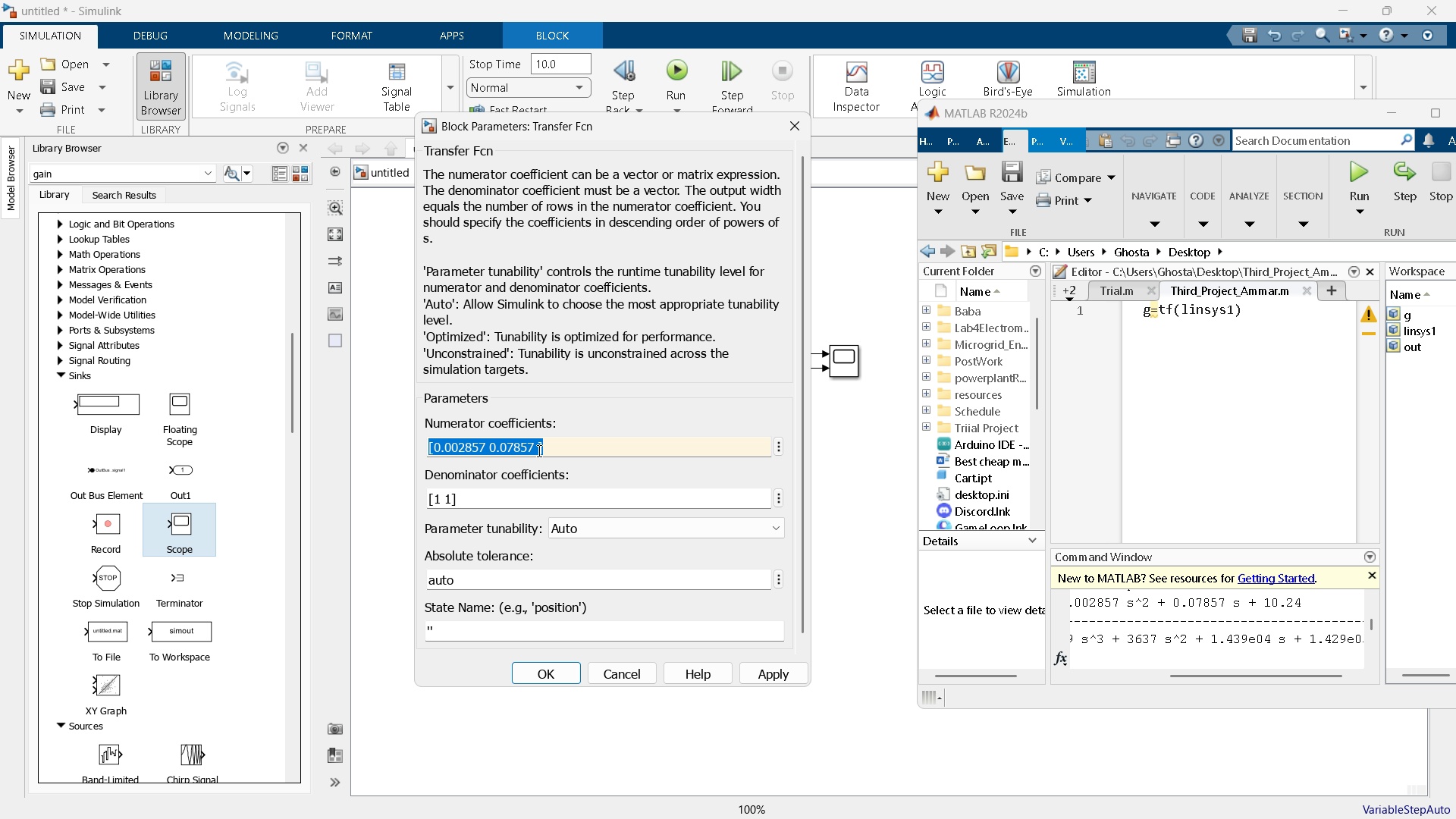 
triple_click([538, 450])
 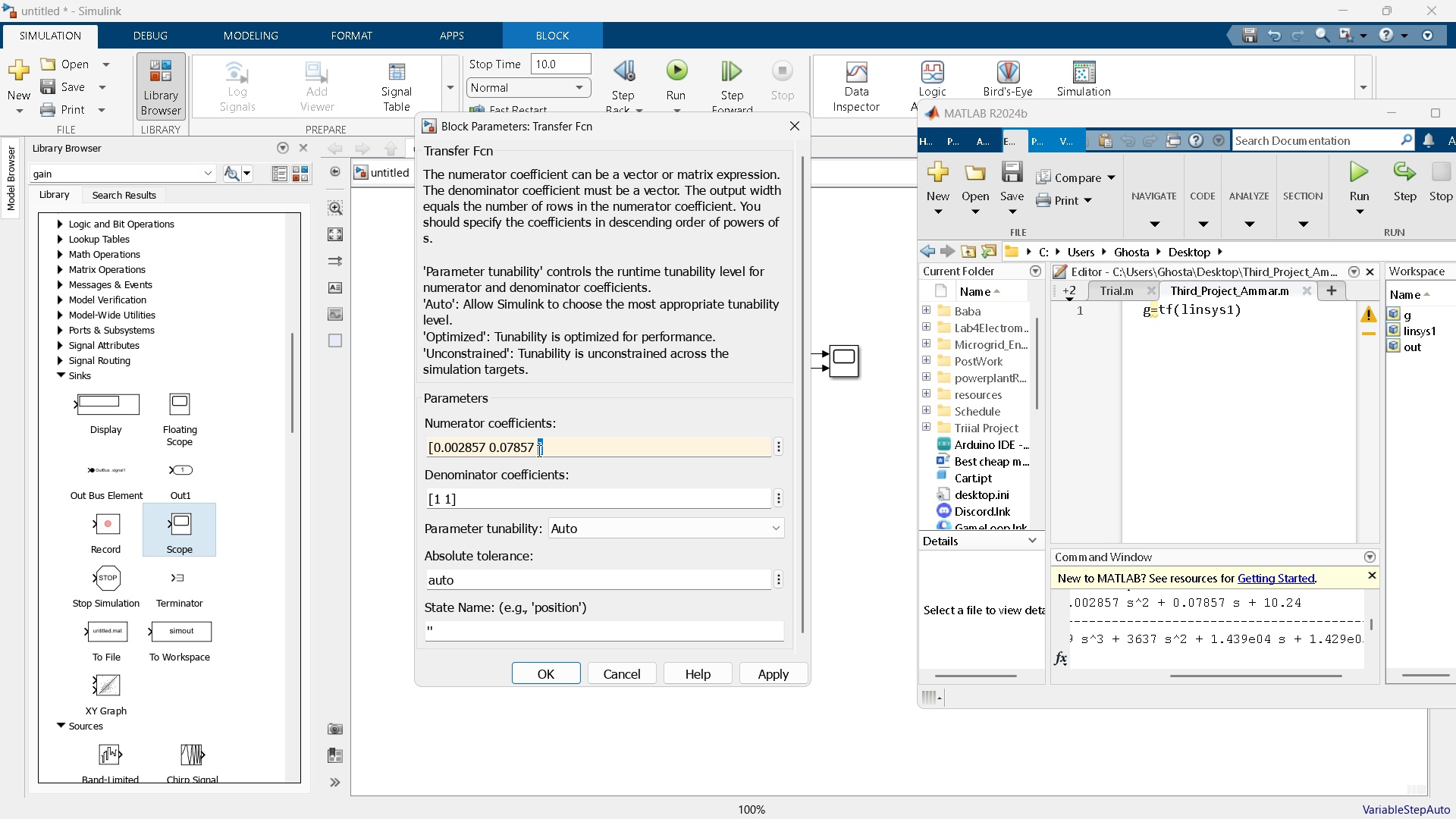 
triple_click([538, 450])
 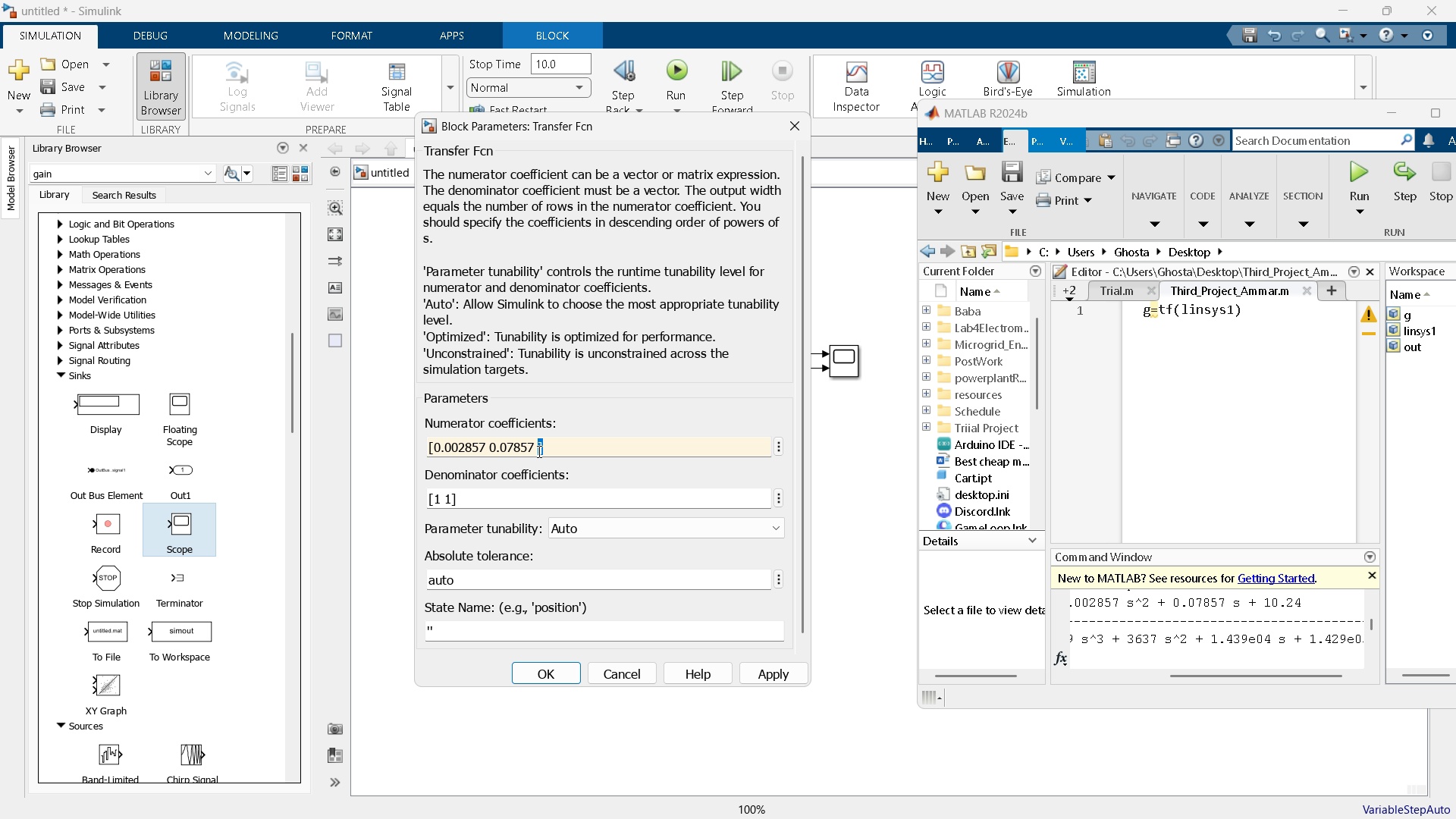 
key(ArrowLeft)
 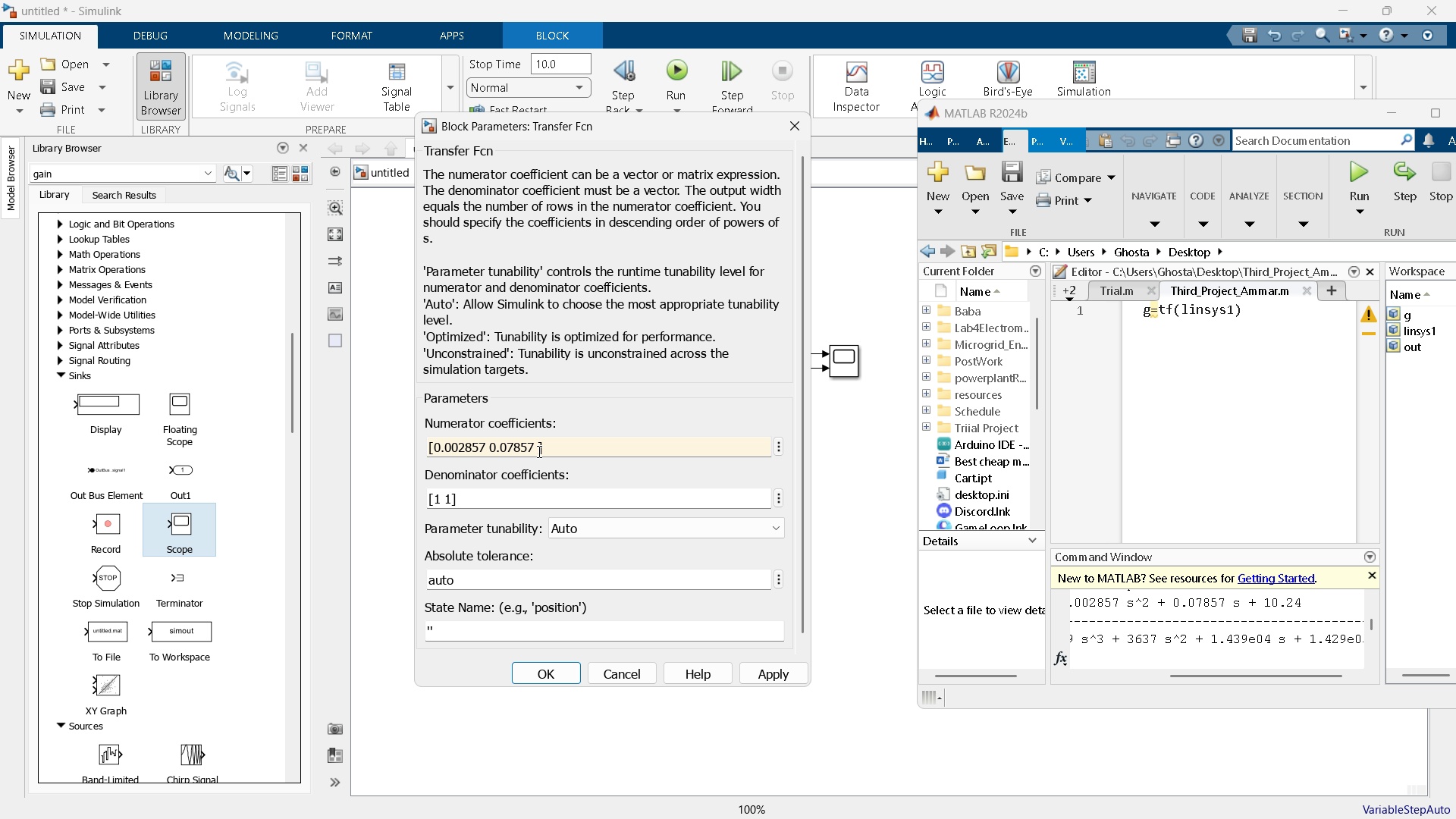 
key(Numpad1)
 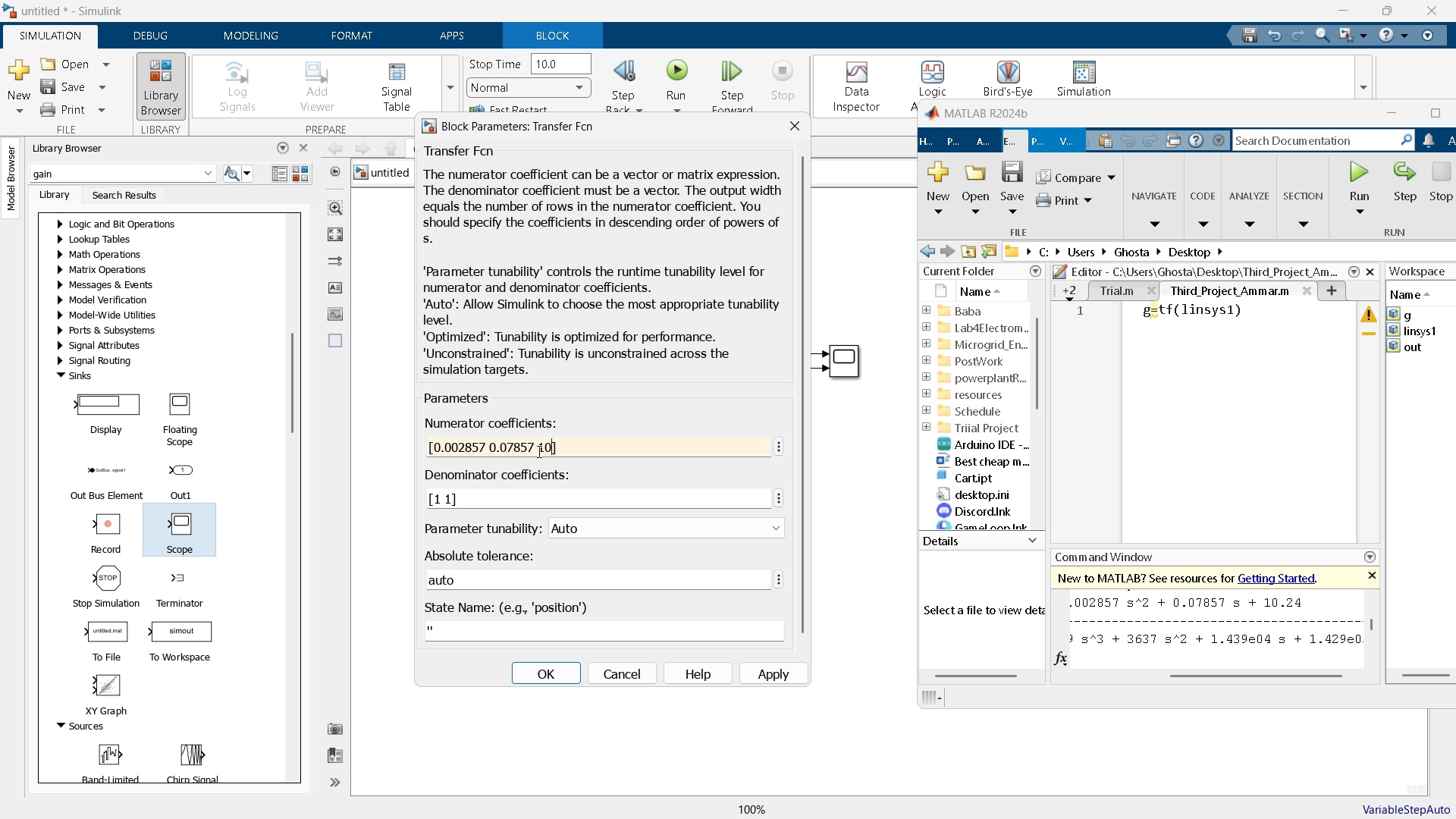 
key(Numpad0)
 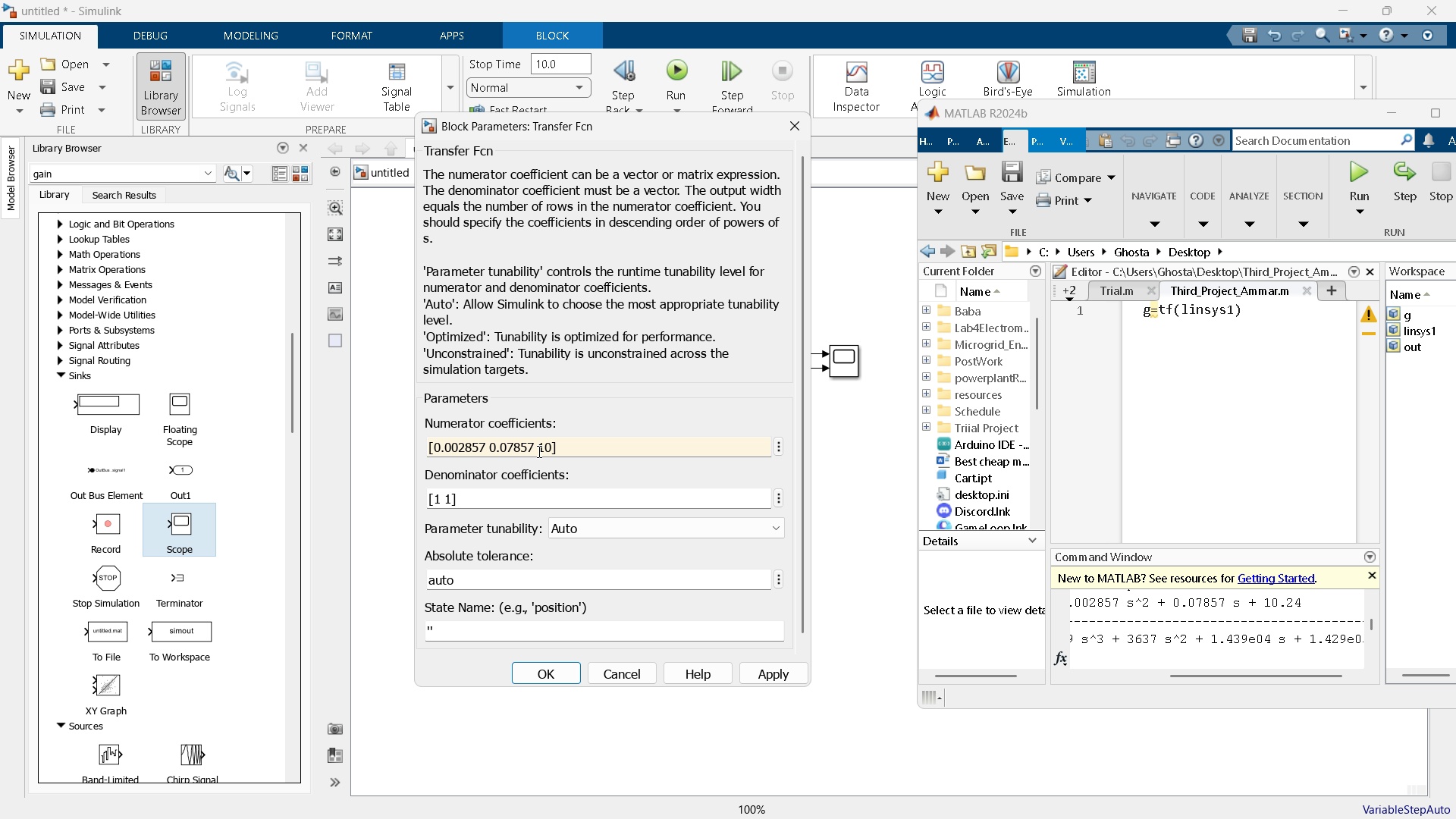 
key(NumpadDecimal)
 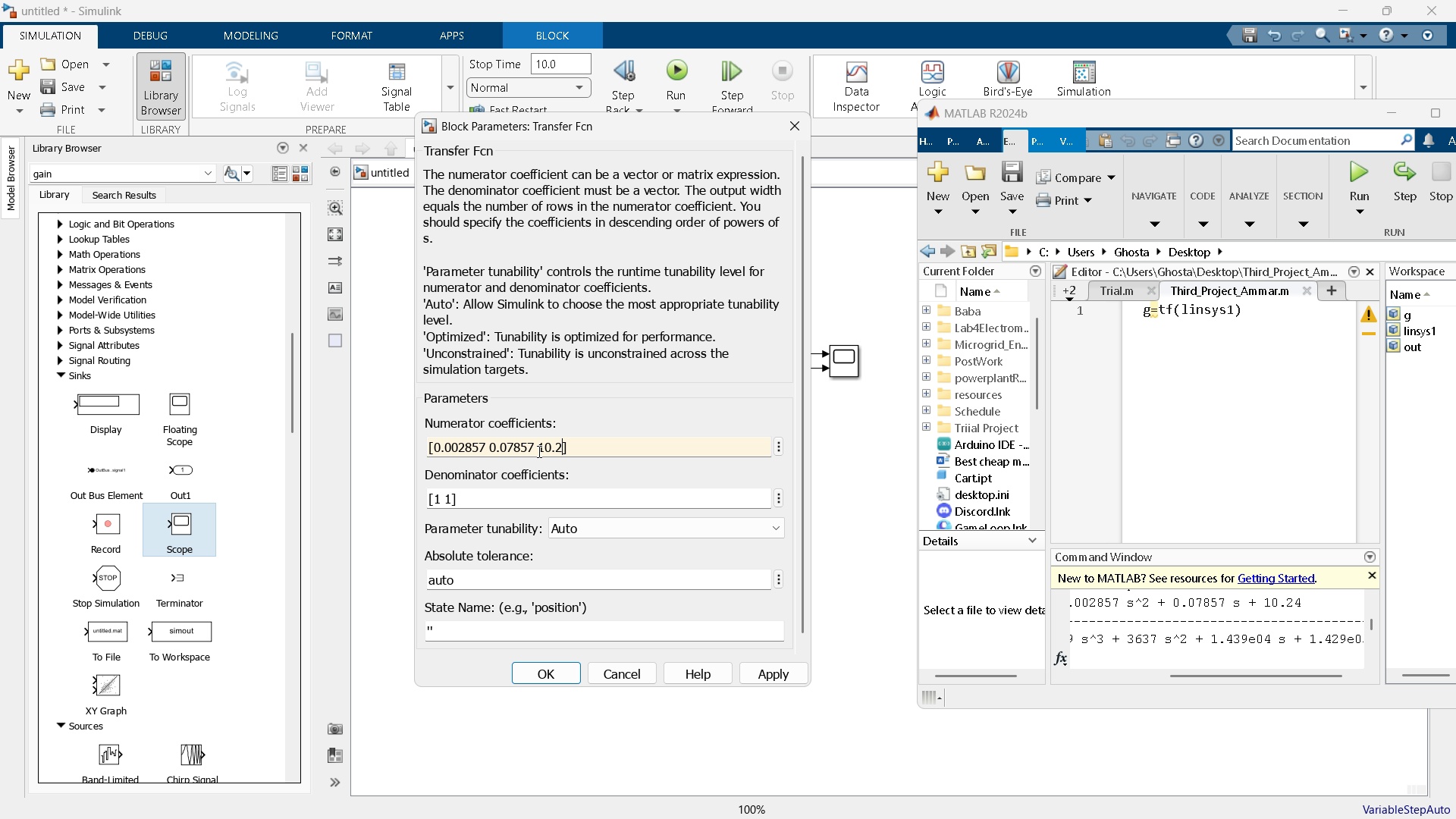 
key(Numpad2)
 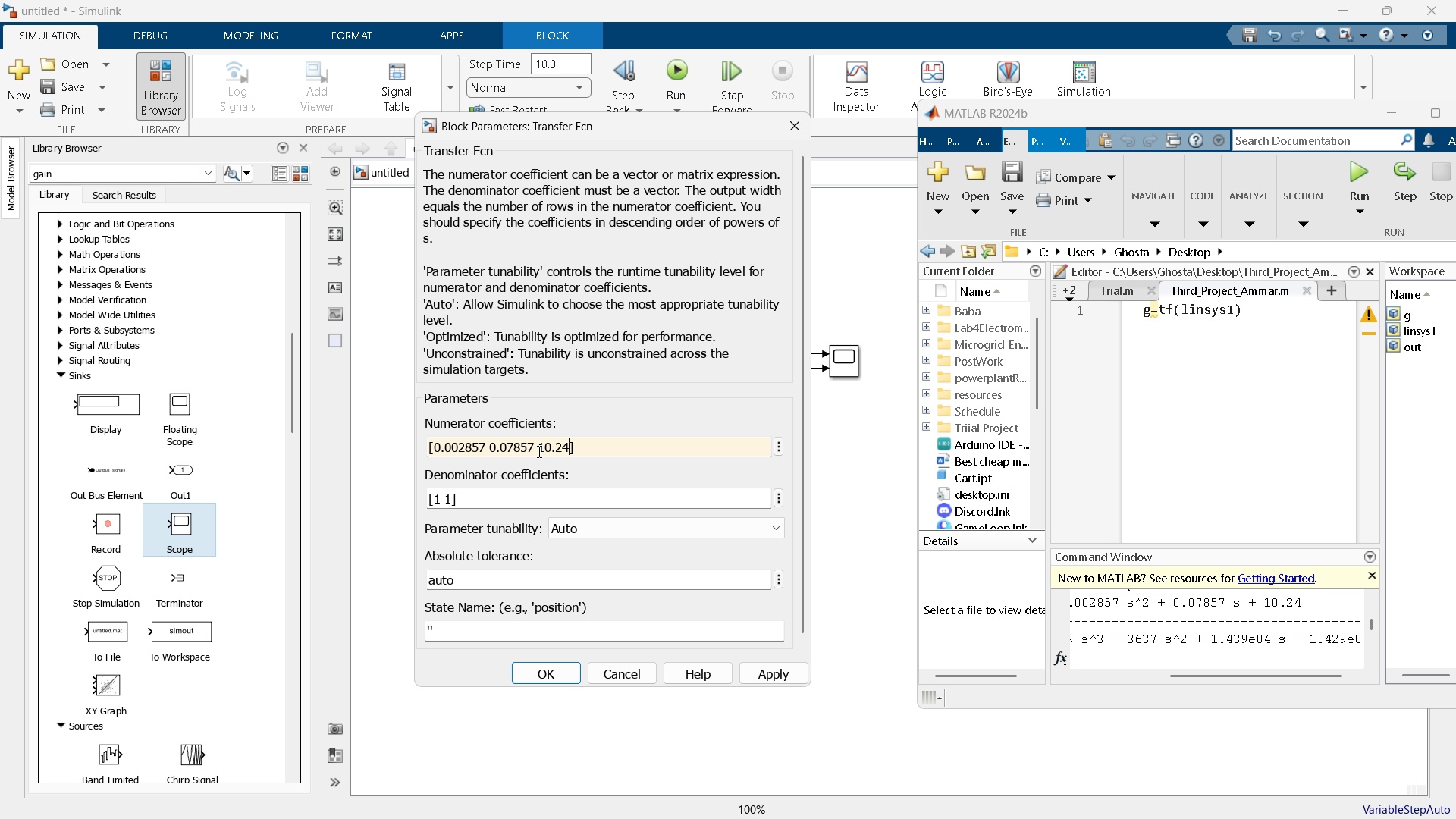 
key(Numpad4)
 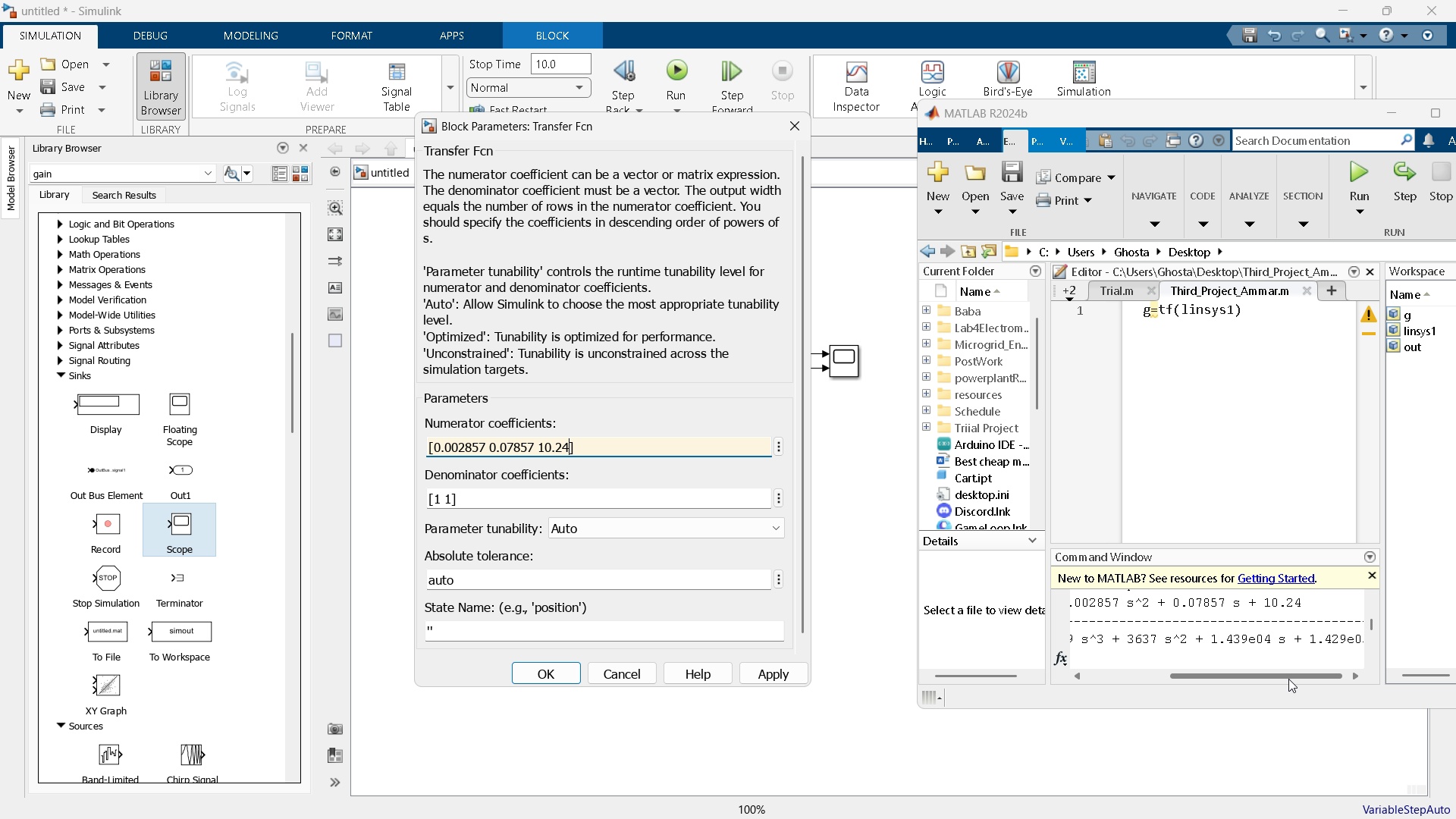 
left_click_drag(start_coordinate=[1261, 679], to_coordinate=[1195, 681])
 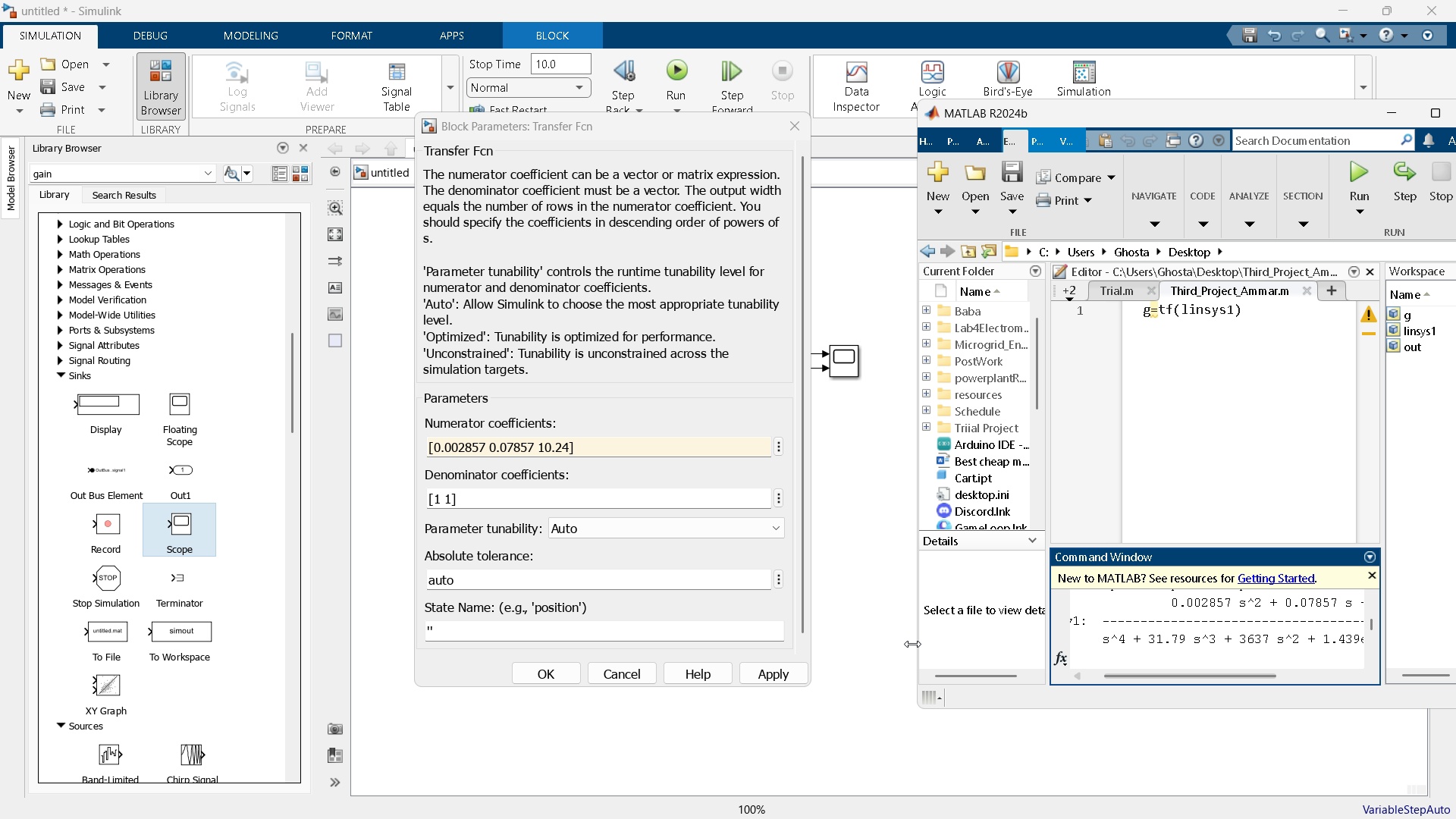 
left_click_drag(start_coordinate=[914, 645], to_coordinate=[847, 639])
 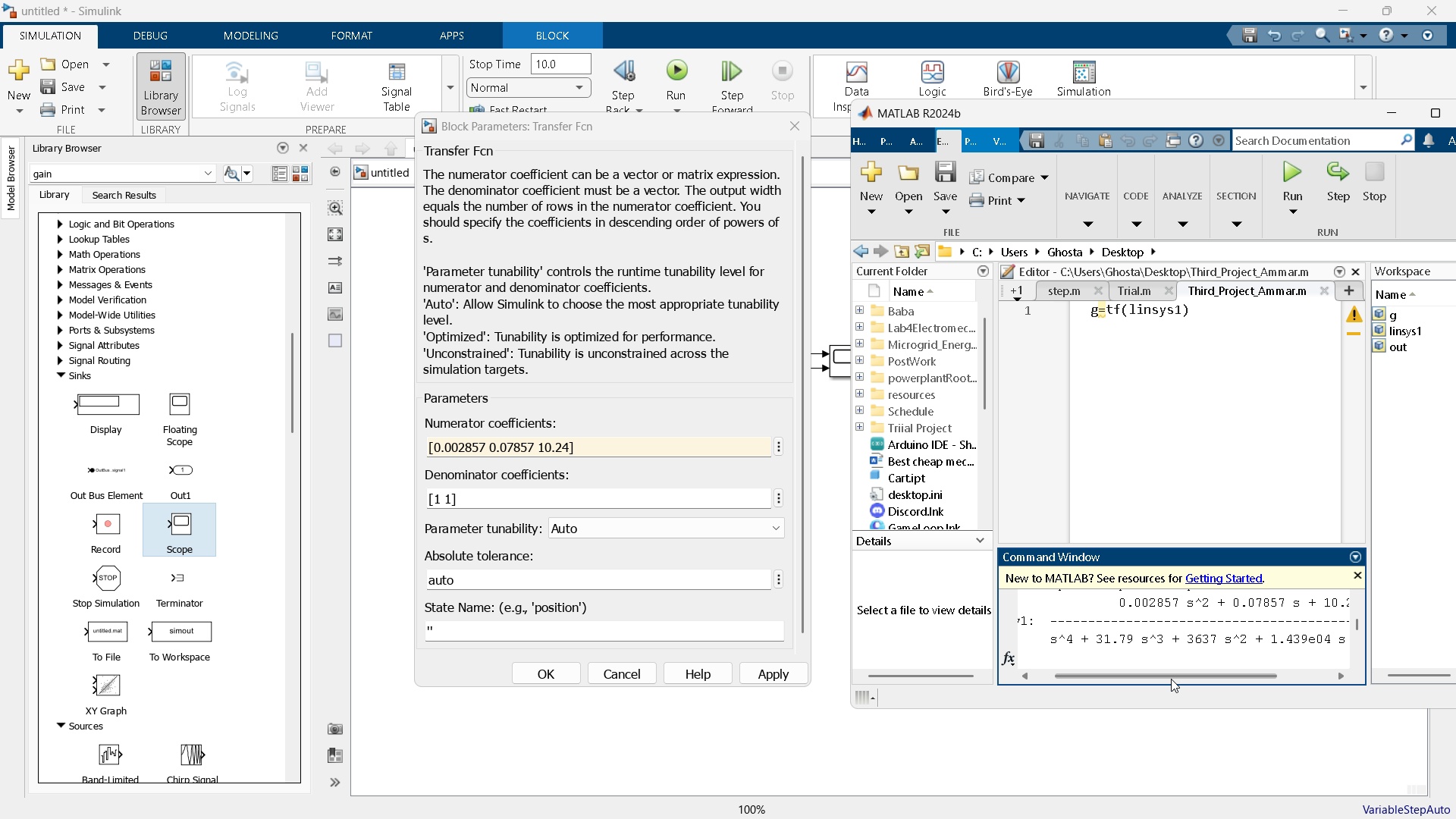 
left_click_drag(start_coordinate=[1174, 675], to_coordinate=[1188, 674])
 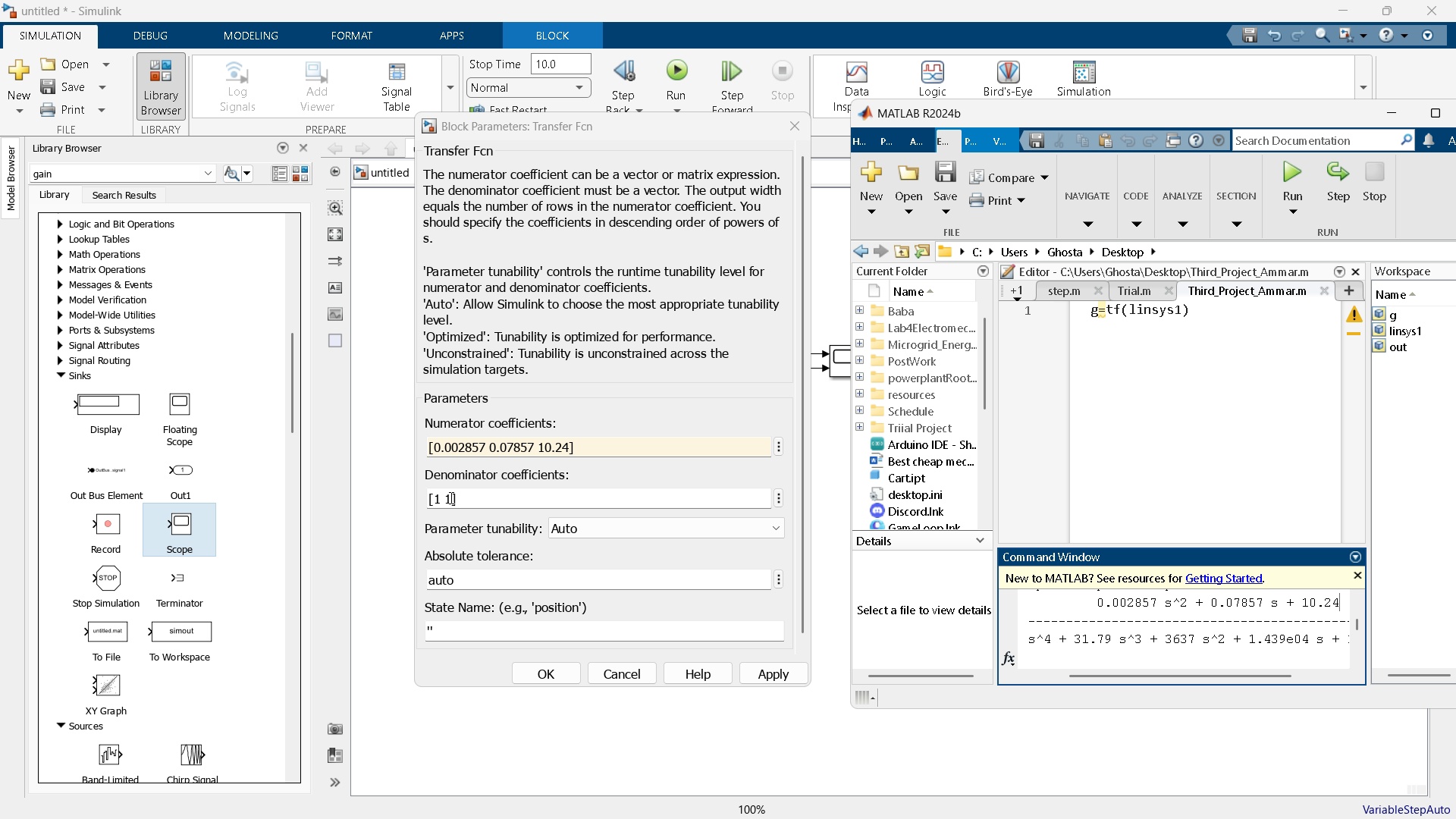 
double_click([450, 497])
 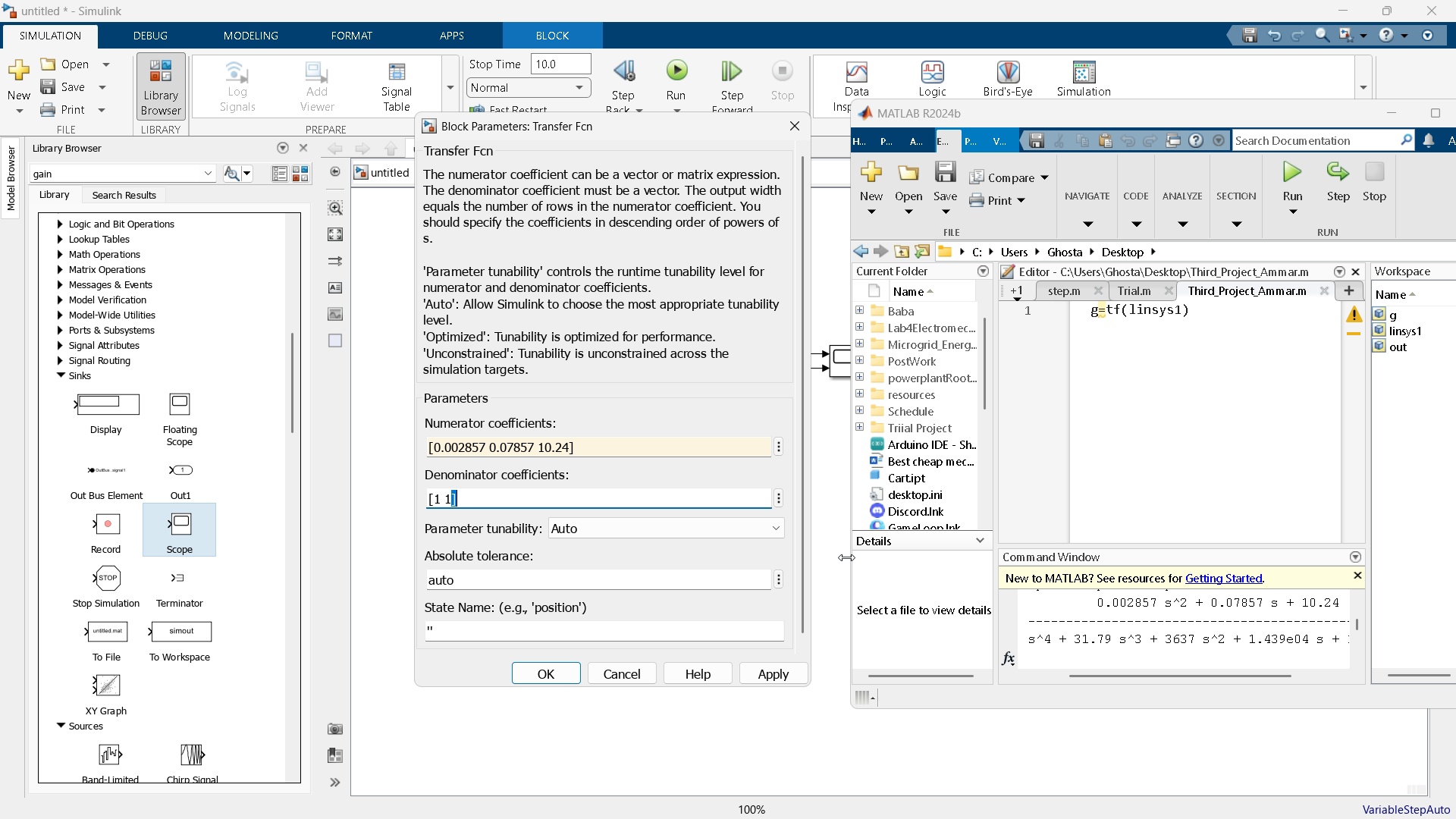 
key(ArrowLeft)
 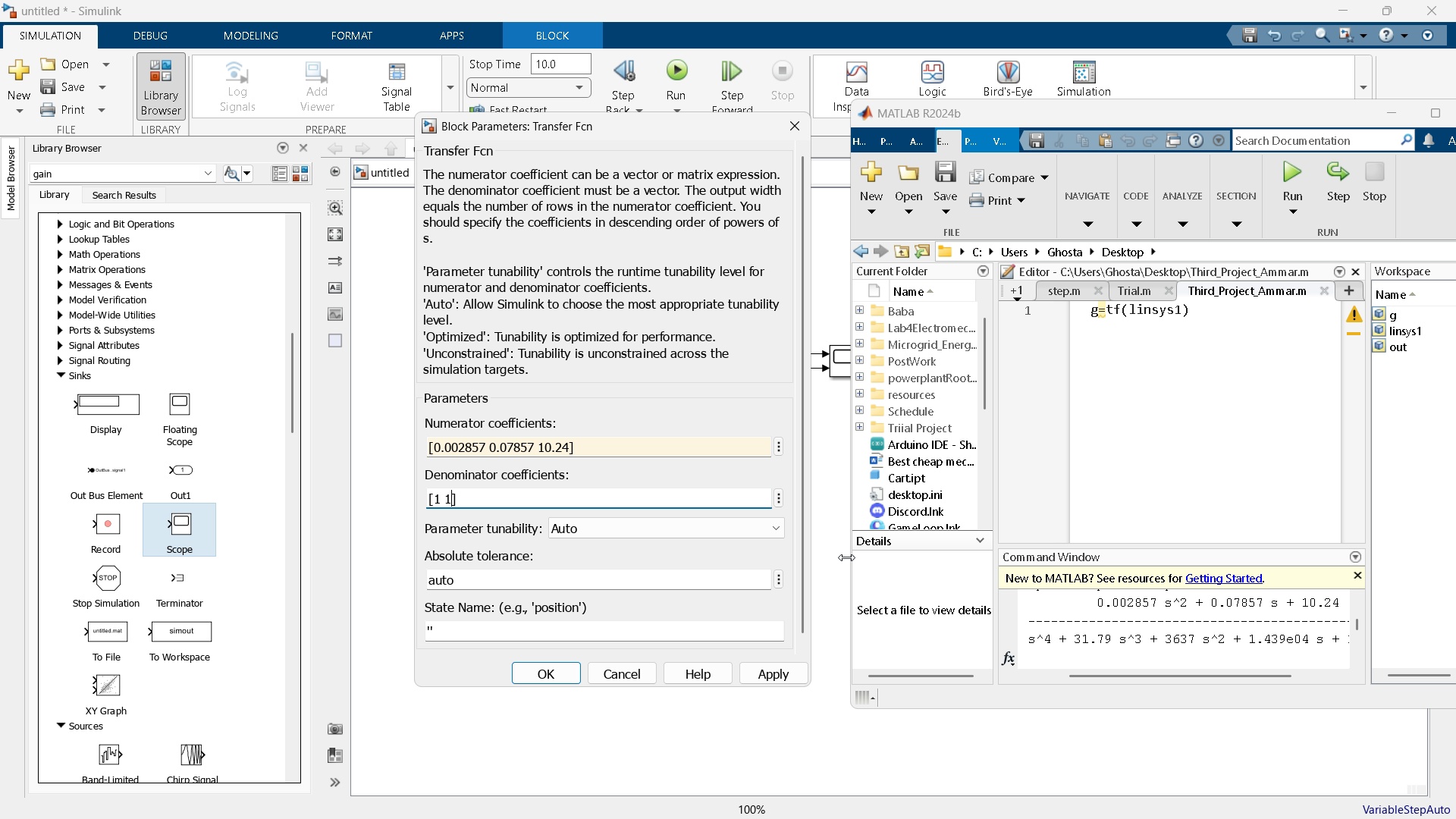 
key(Backspace)
 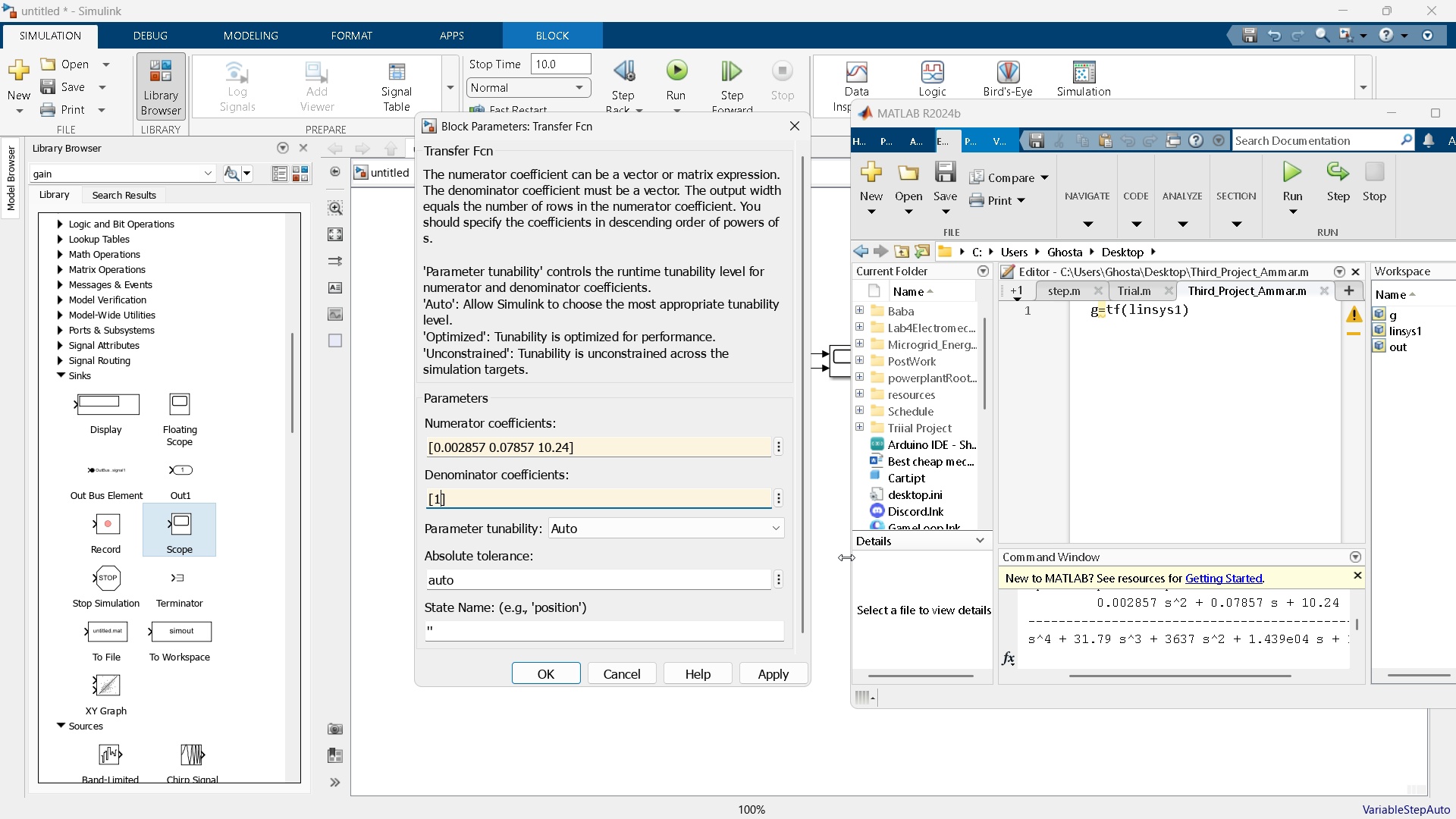 
key(Backspace)
 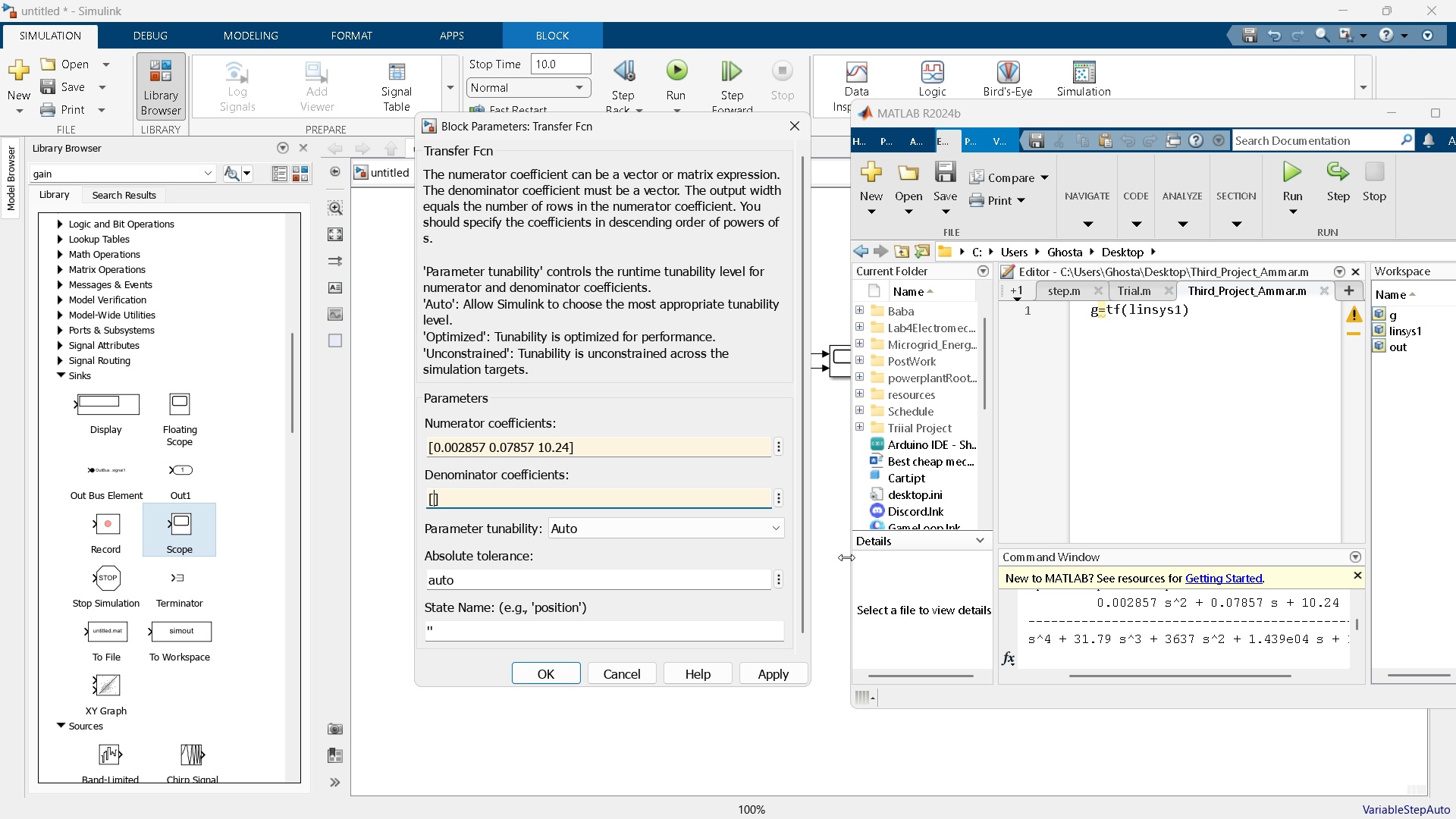 
key(Backspace)
 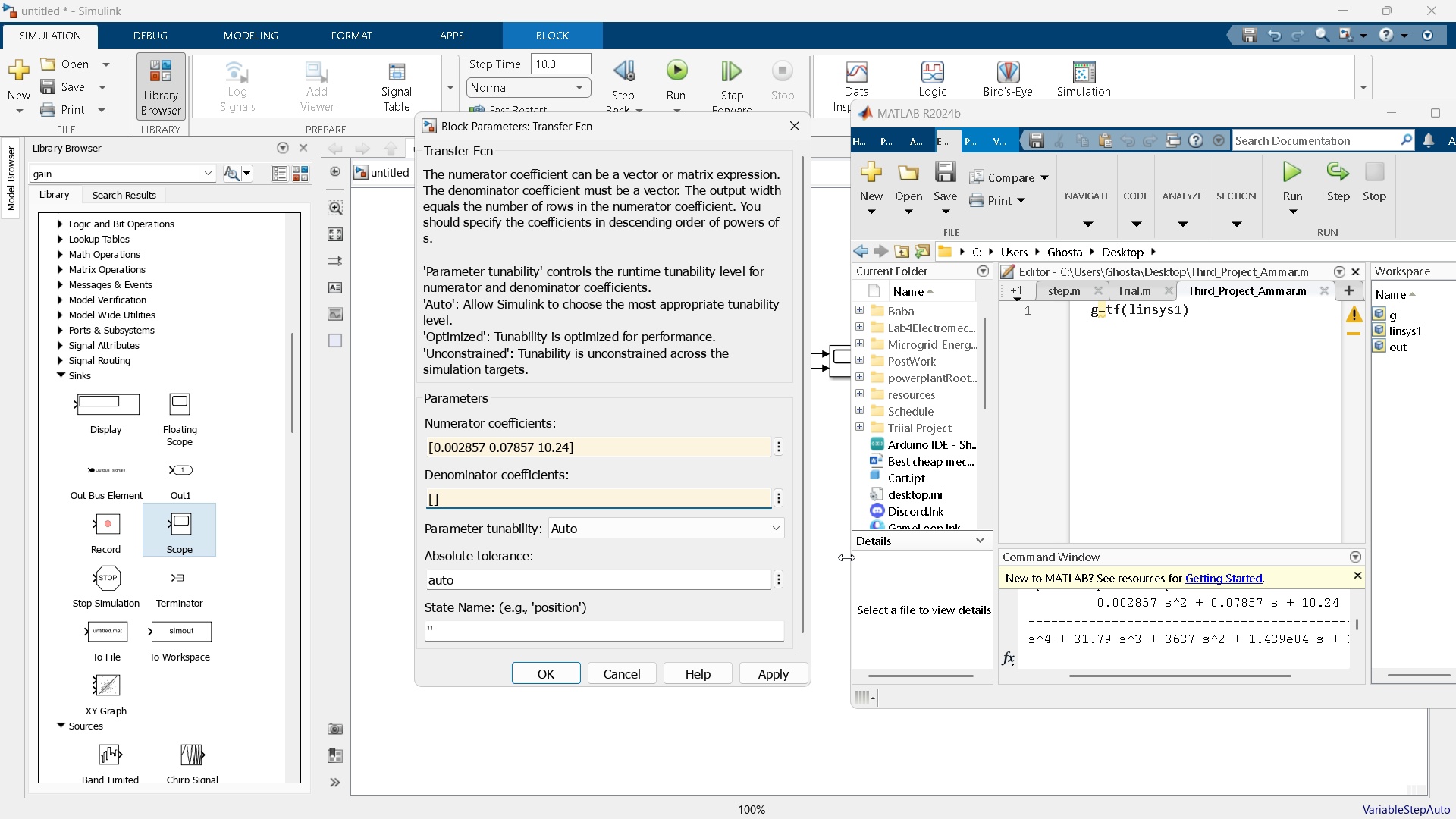 
key(Numpad1)
 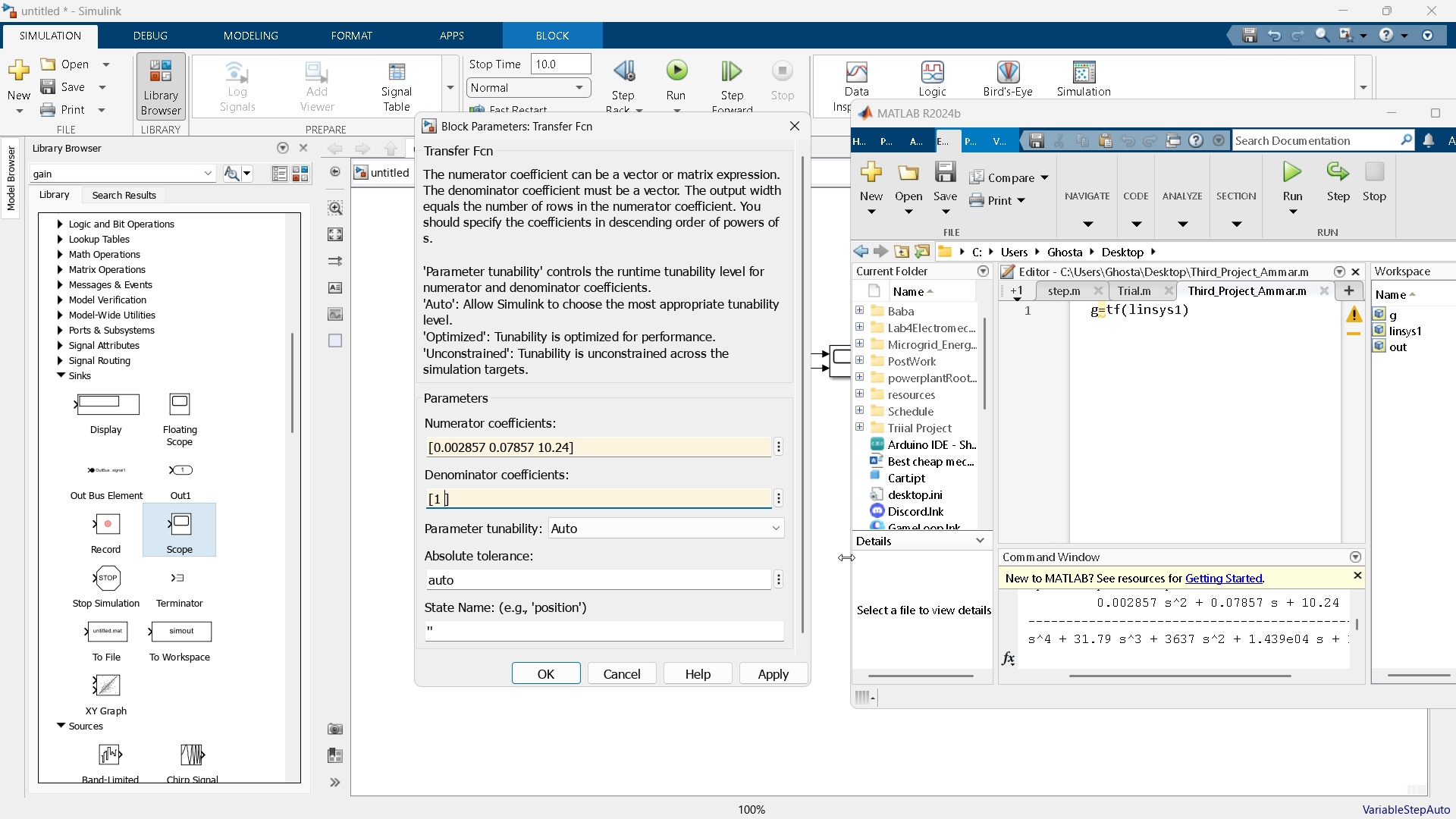 
key(Space)
 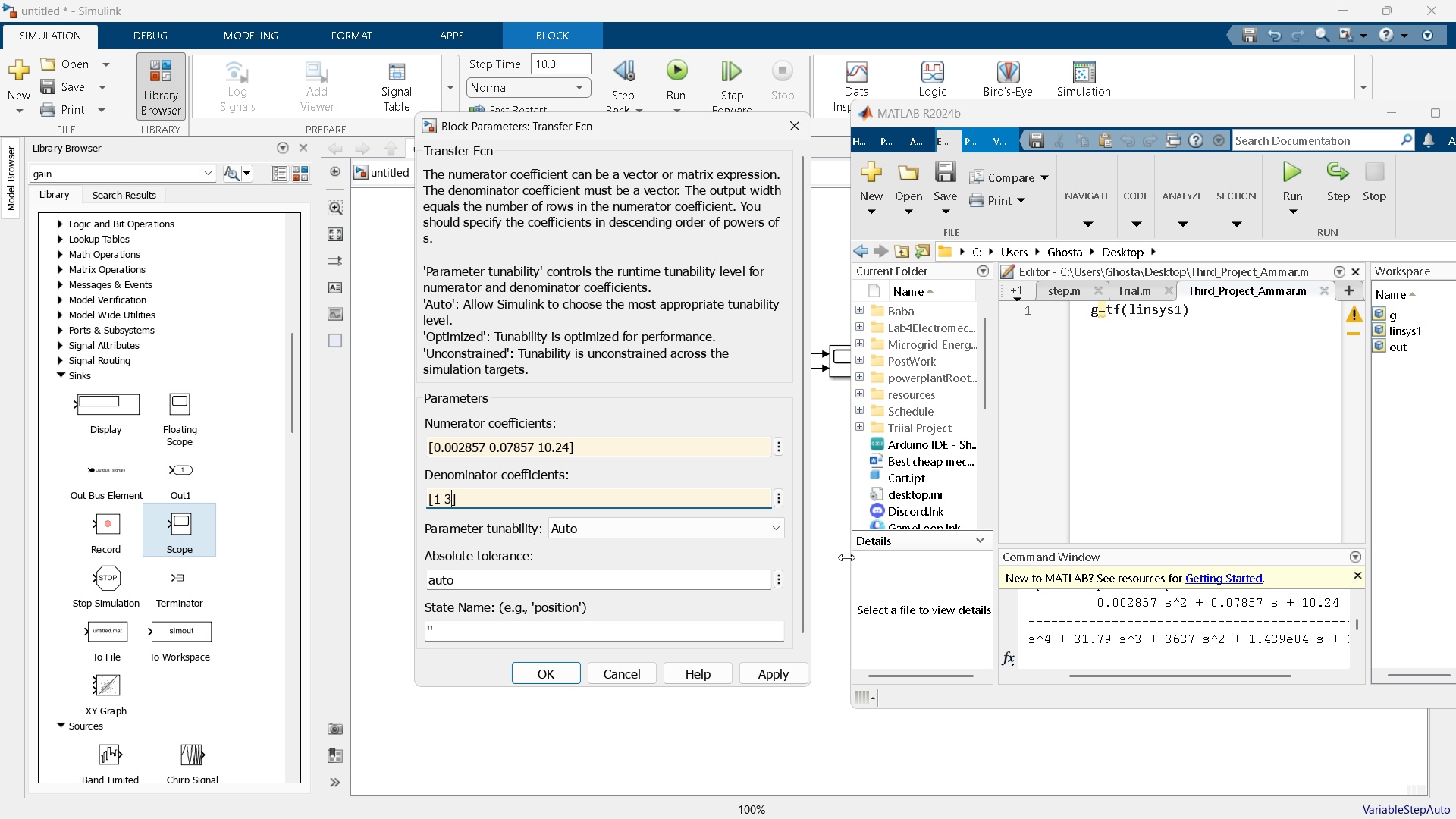 
key(Numpad3)
 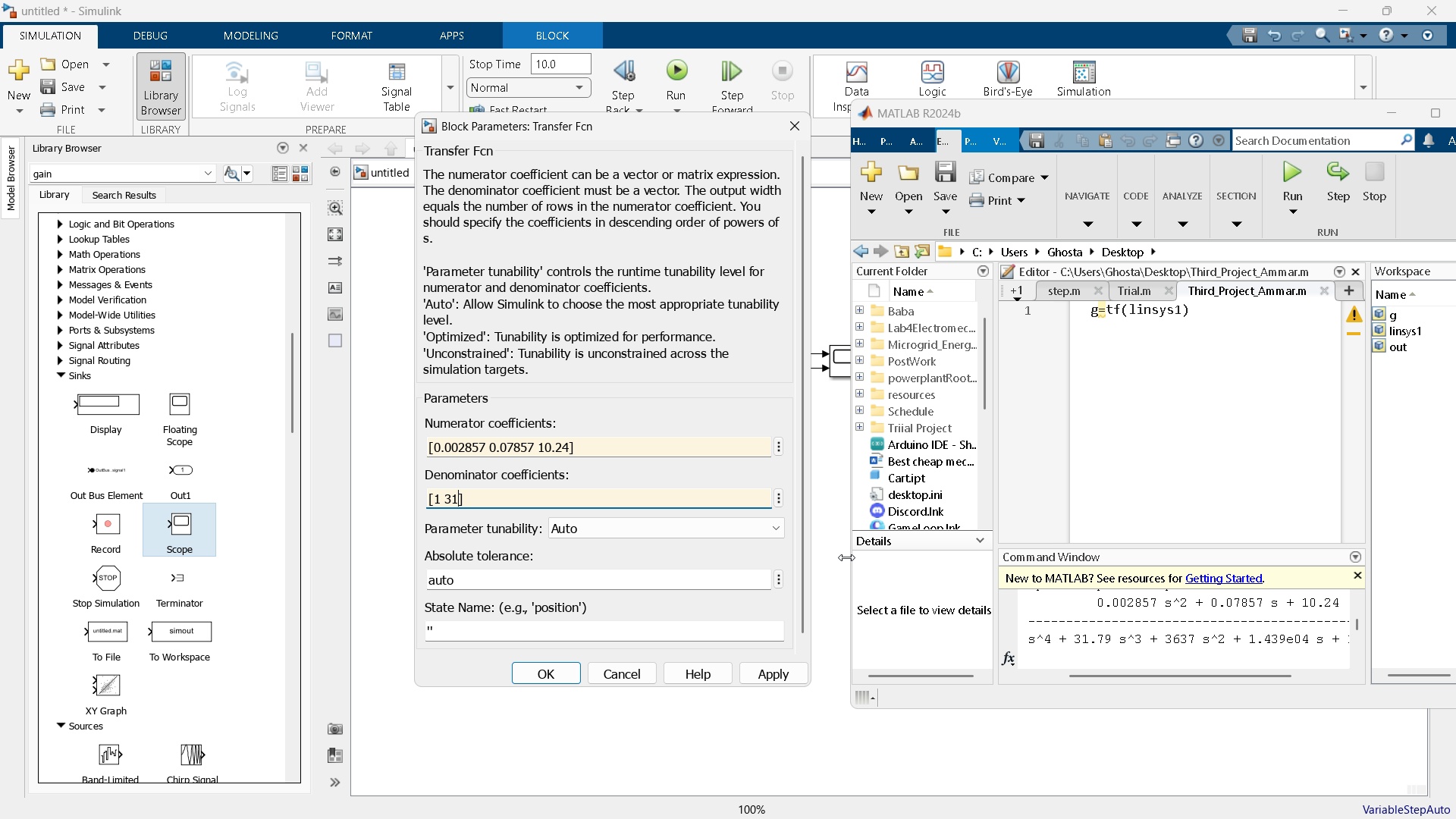 
key(Numpad1)
 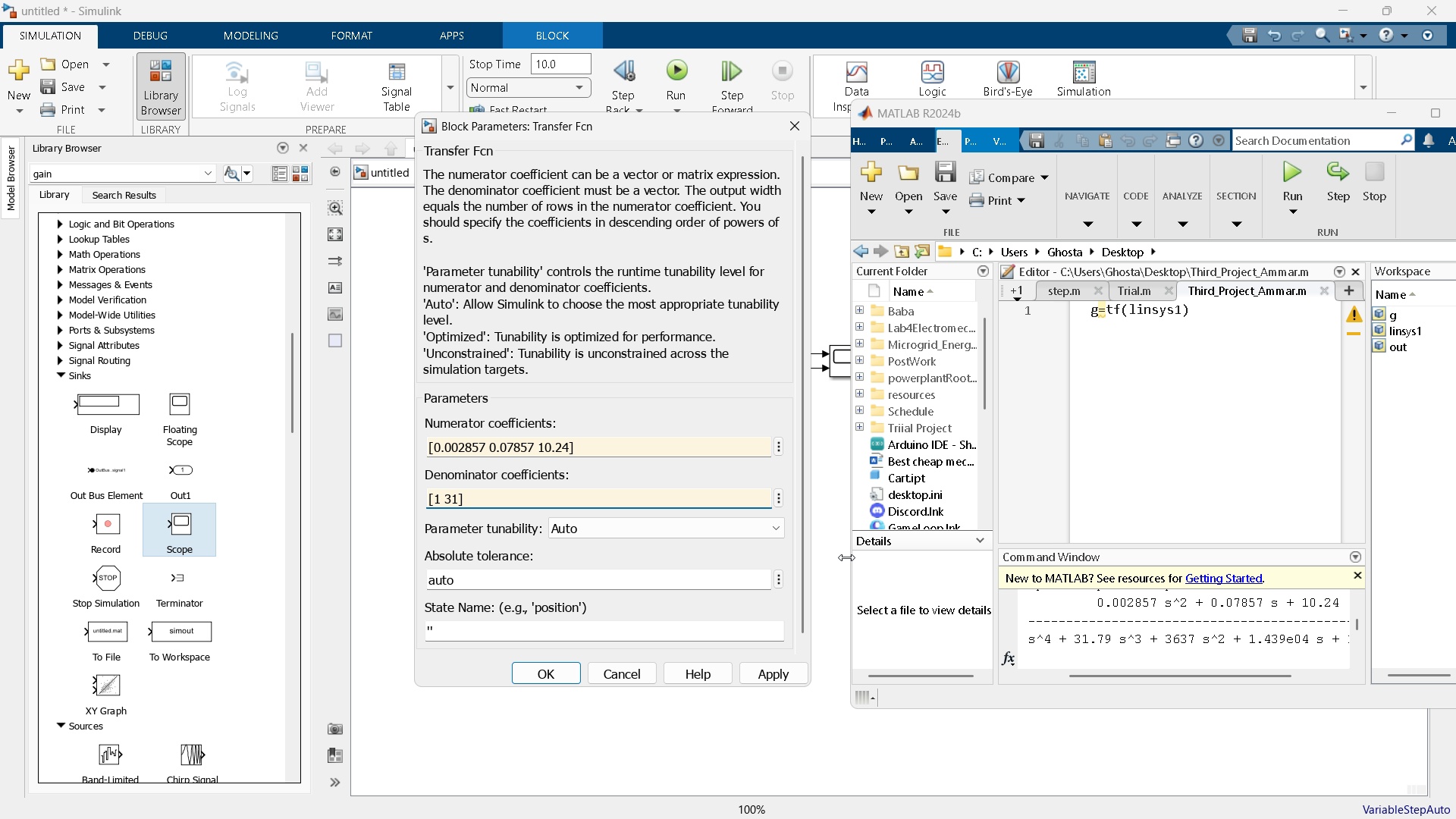 
key(NumpadDecimal)
 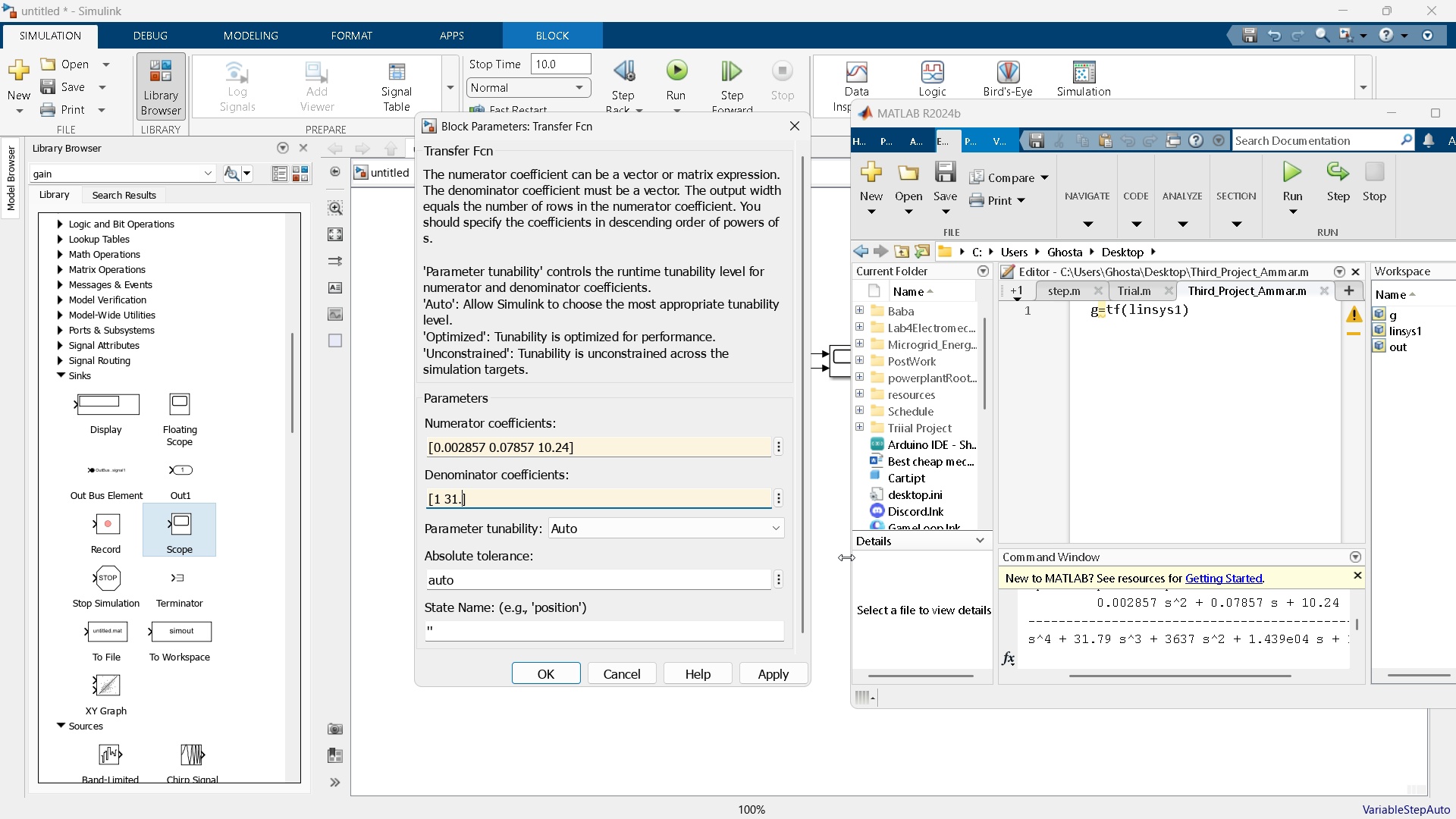 
key(Numpad7)
 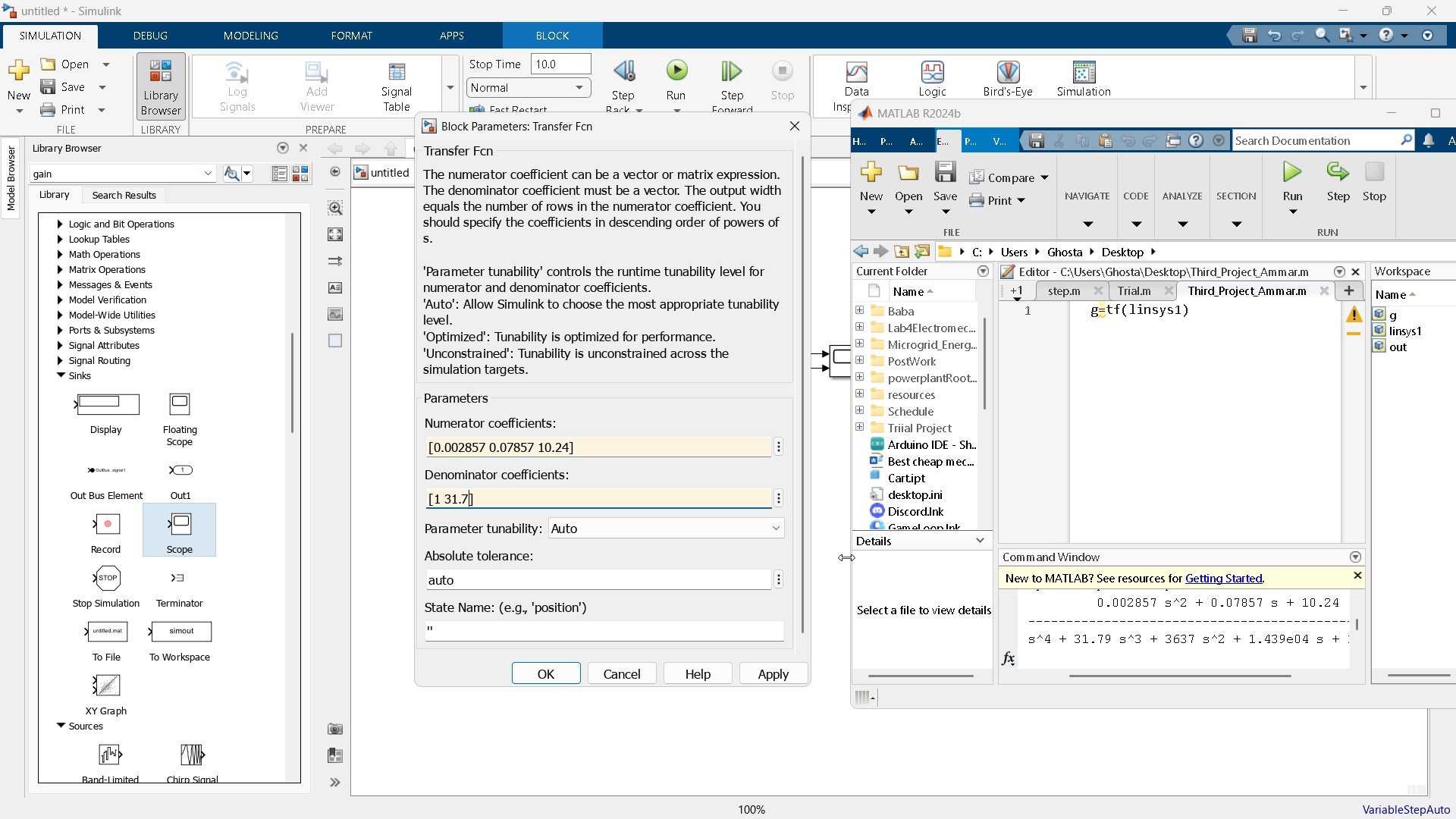 
key(Numpad9)
 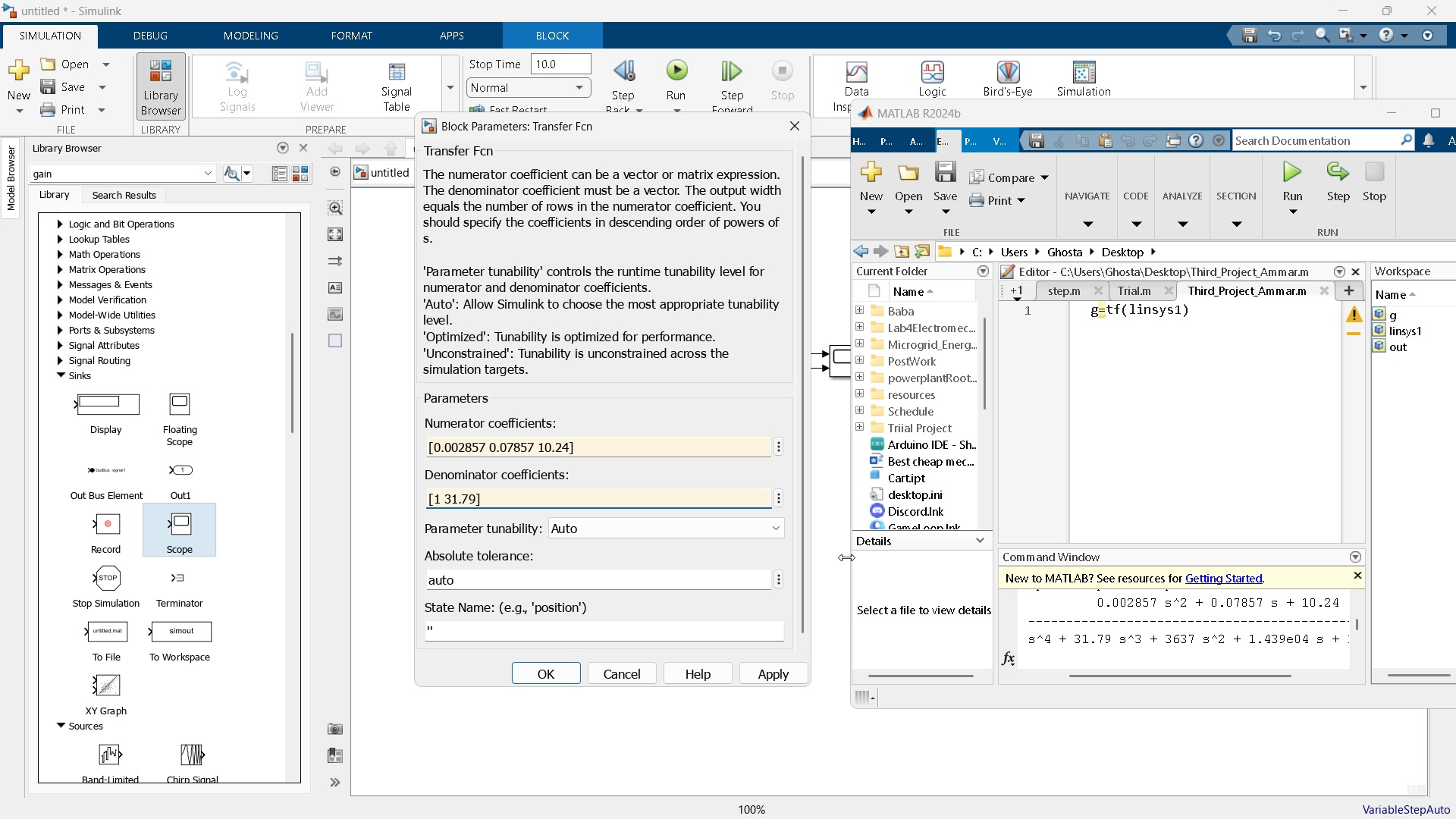 
key(Space)
 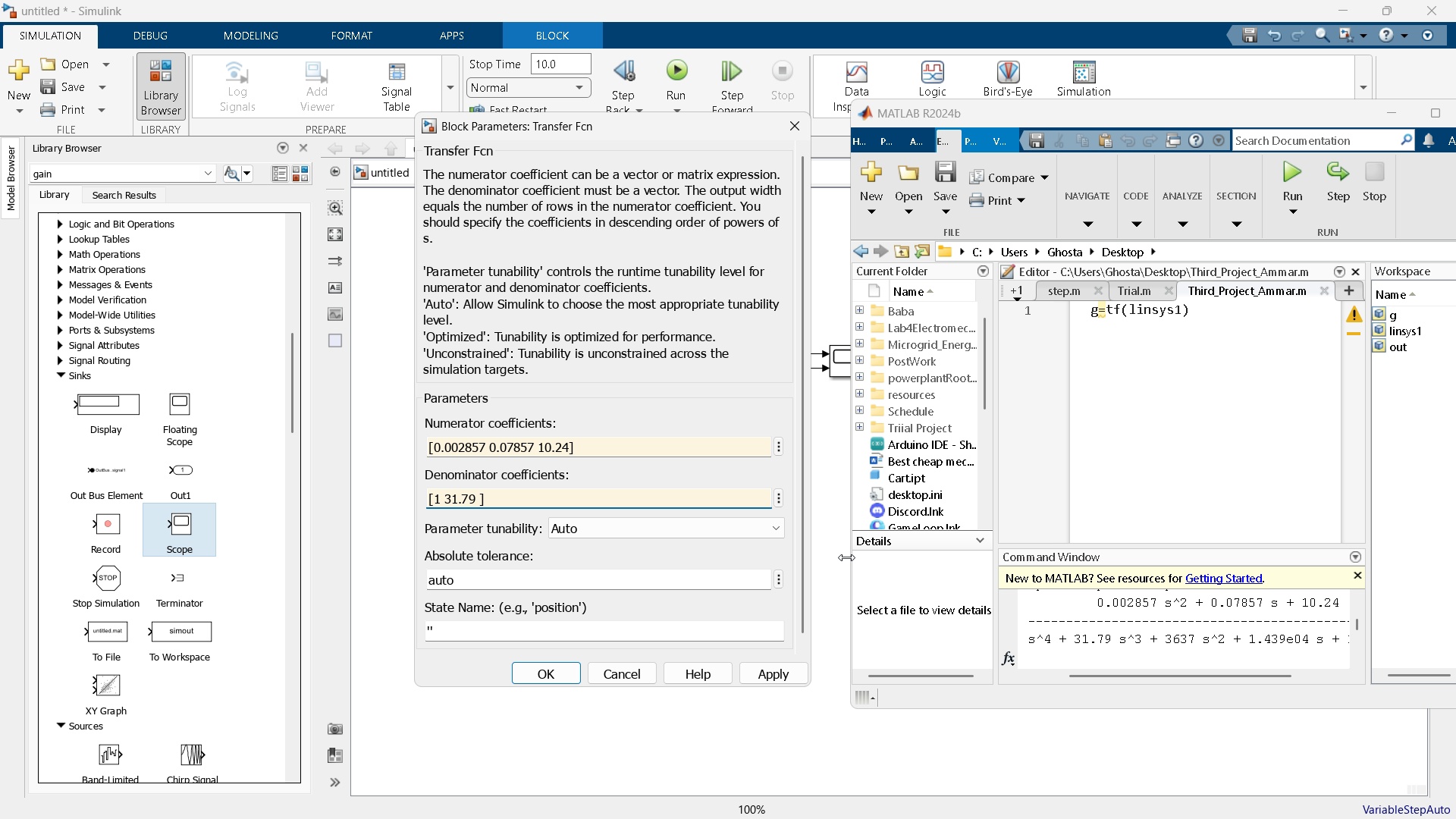 
key(Numpad3)
 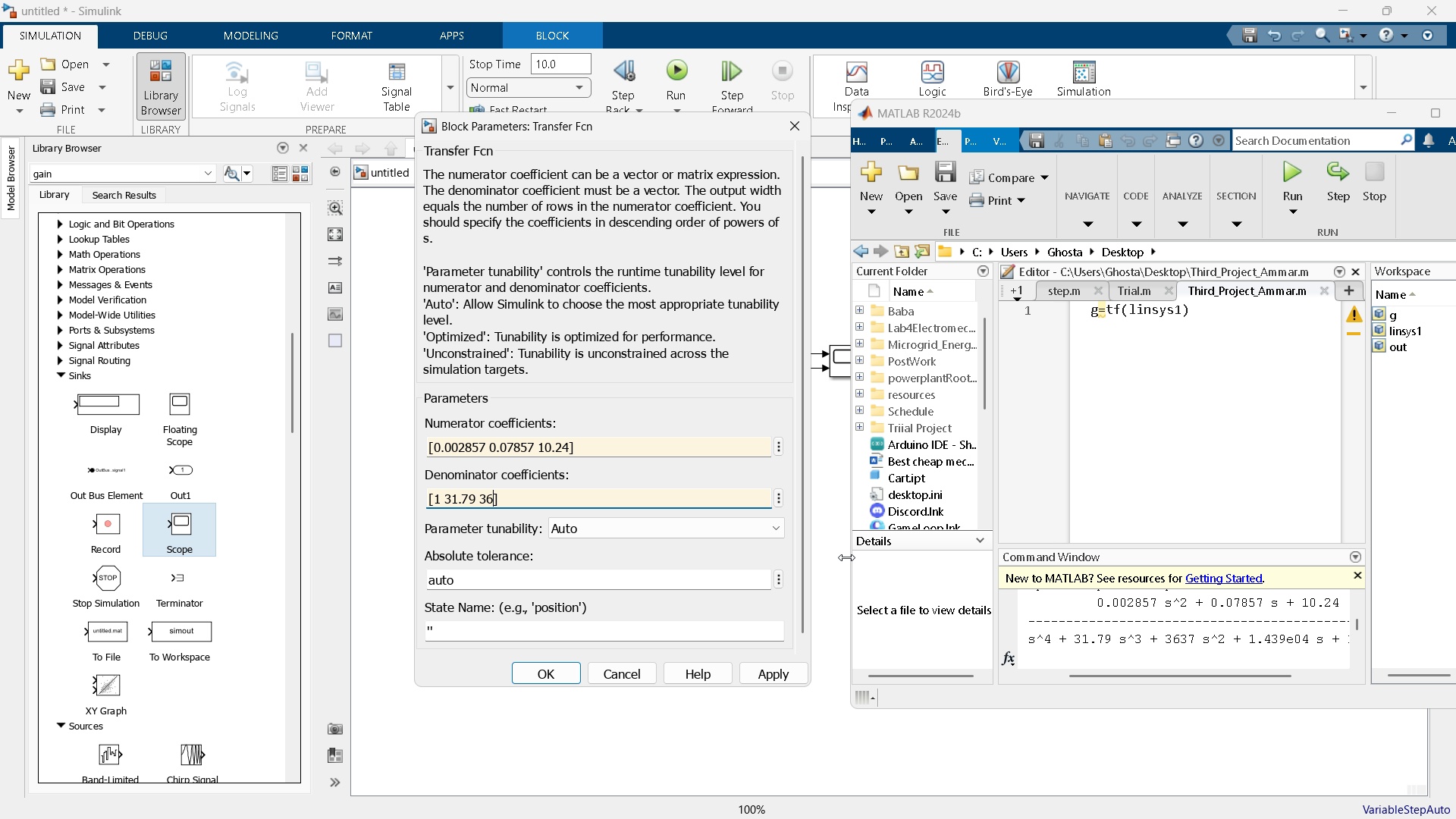 
key(Numpad6)
 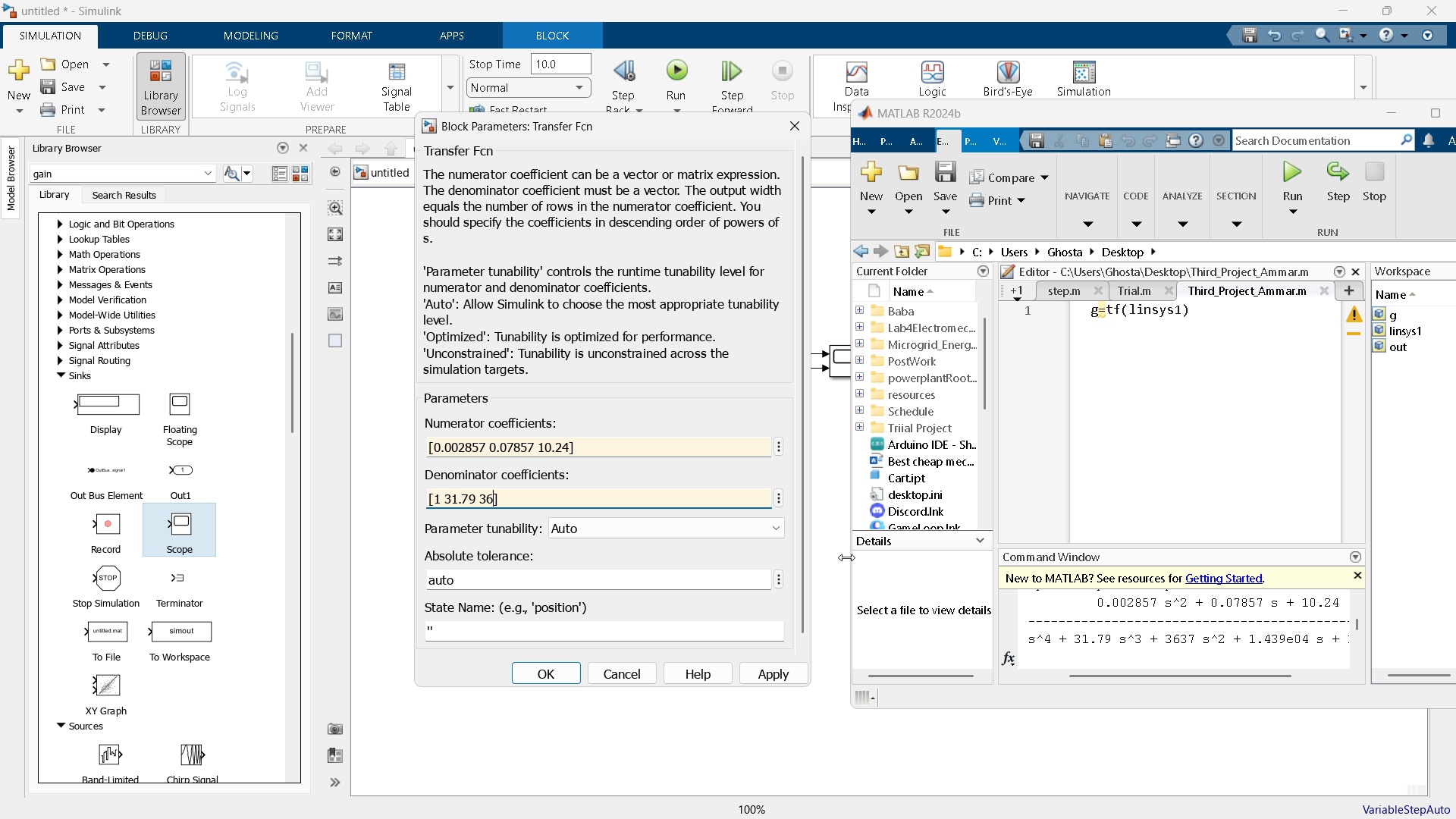 
key(Numpad3)
 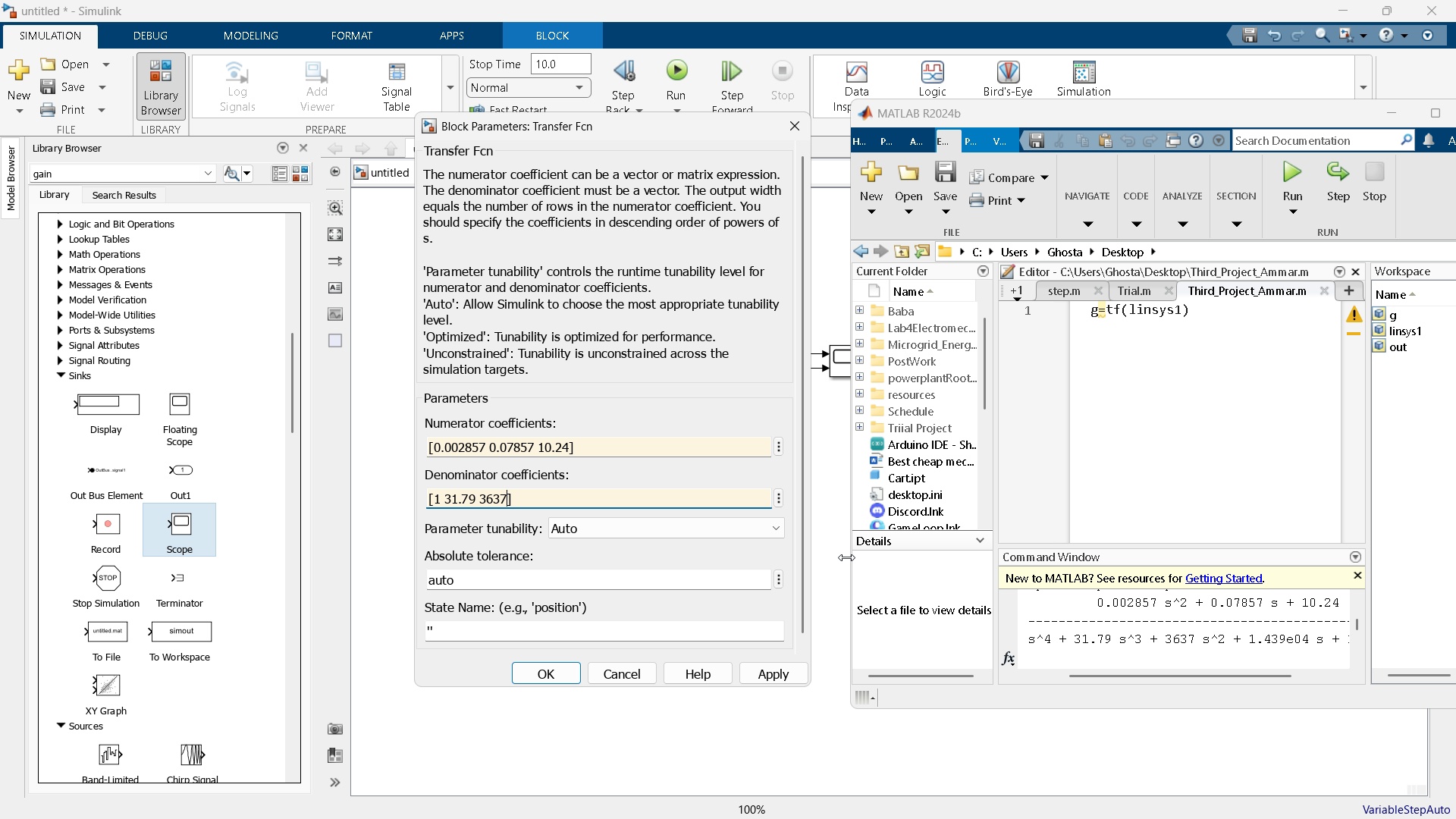 
key(Numpad7)
 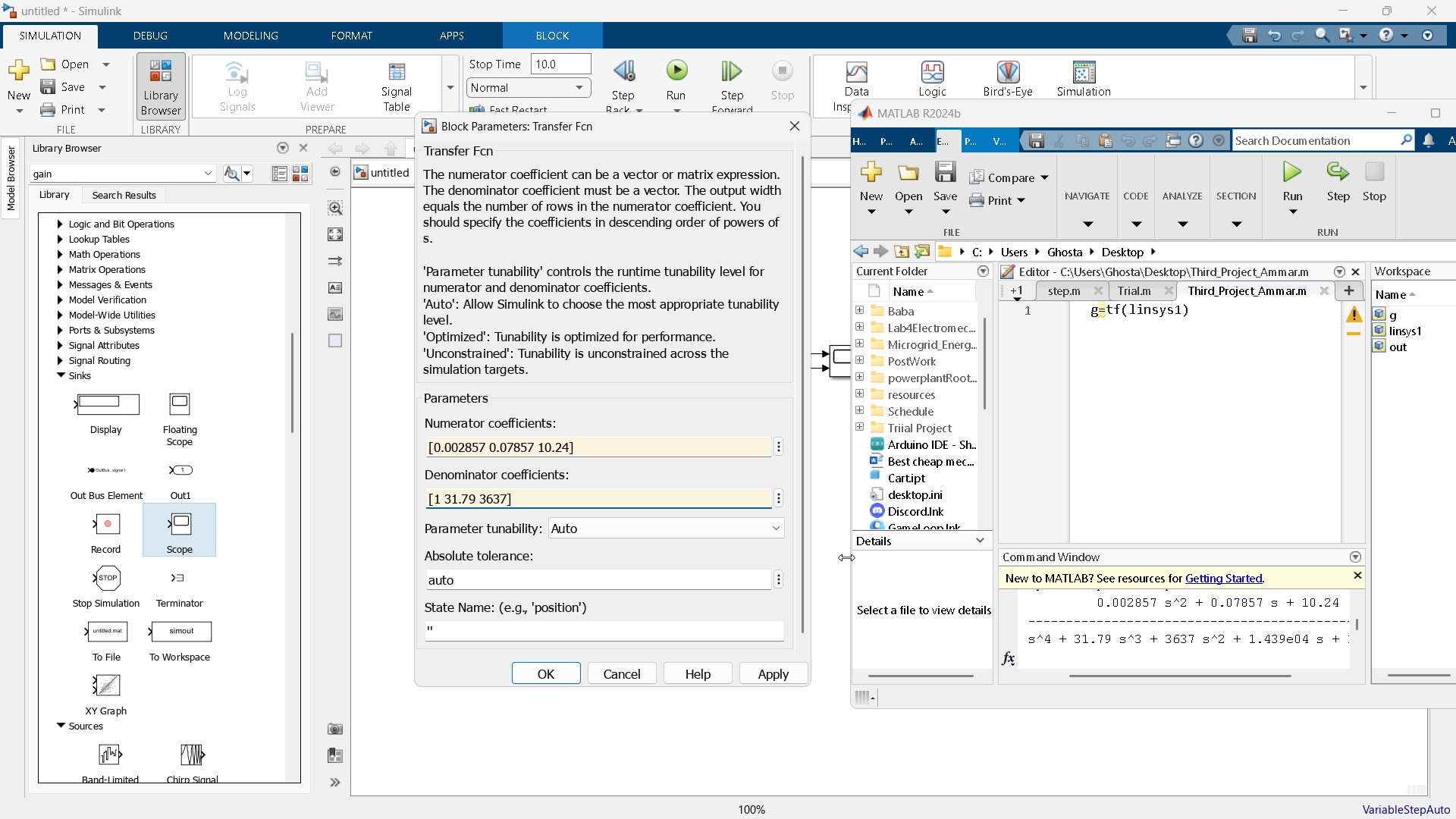 
key(Space)
 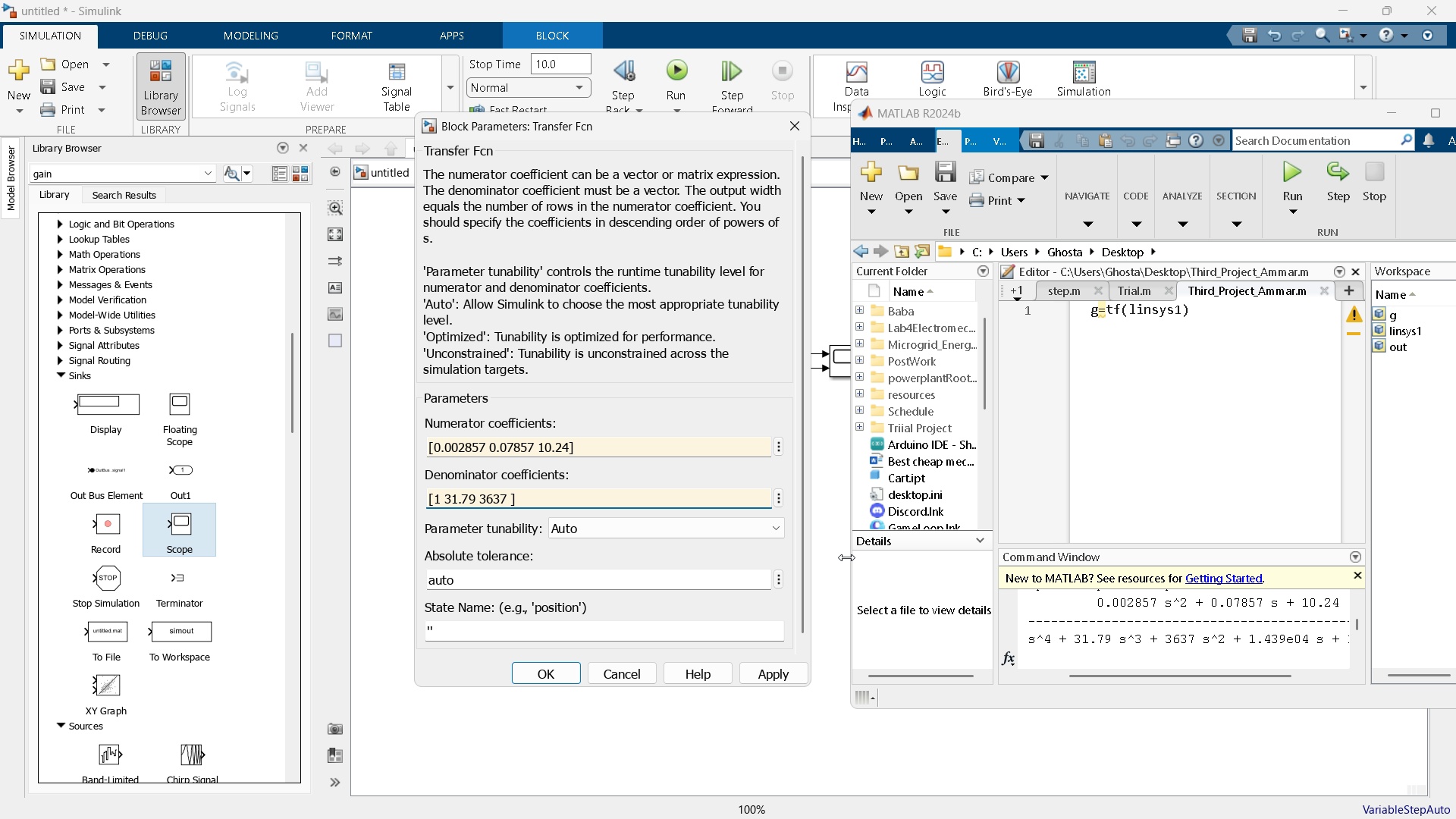 
key(Numpad1)
 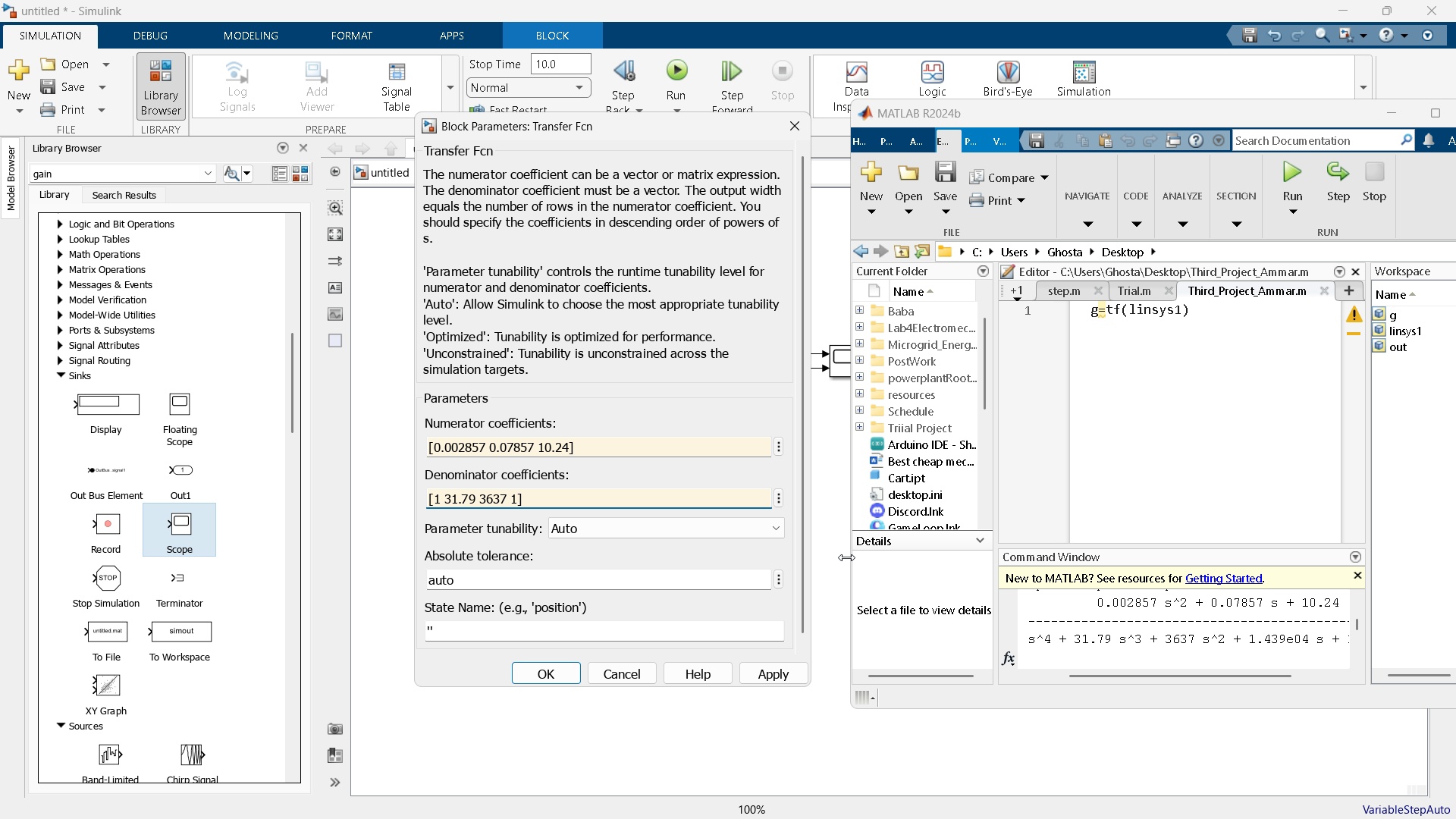 
key(NumpadDecimal)
 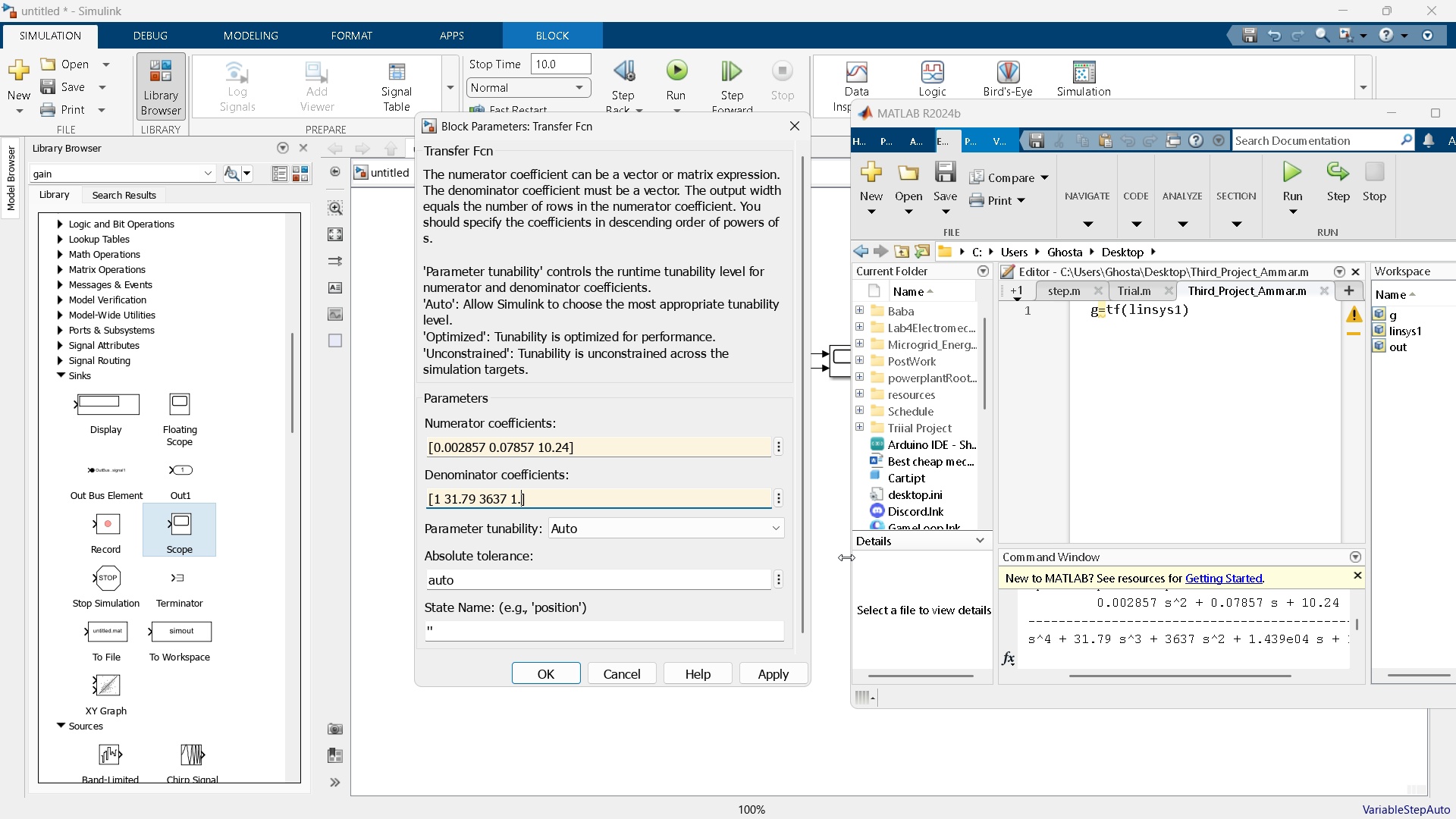 
key(Numpad4)
 